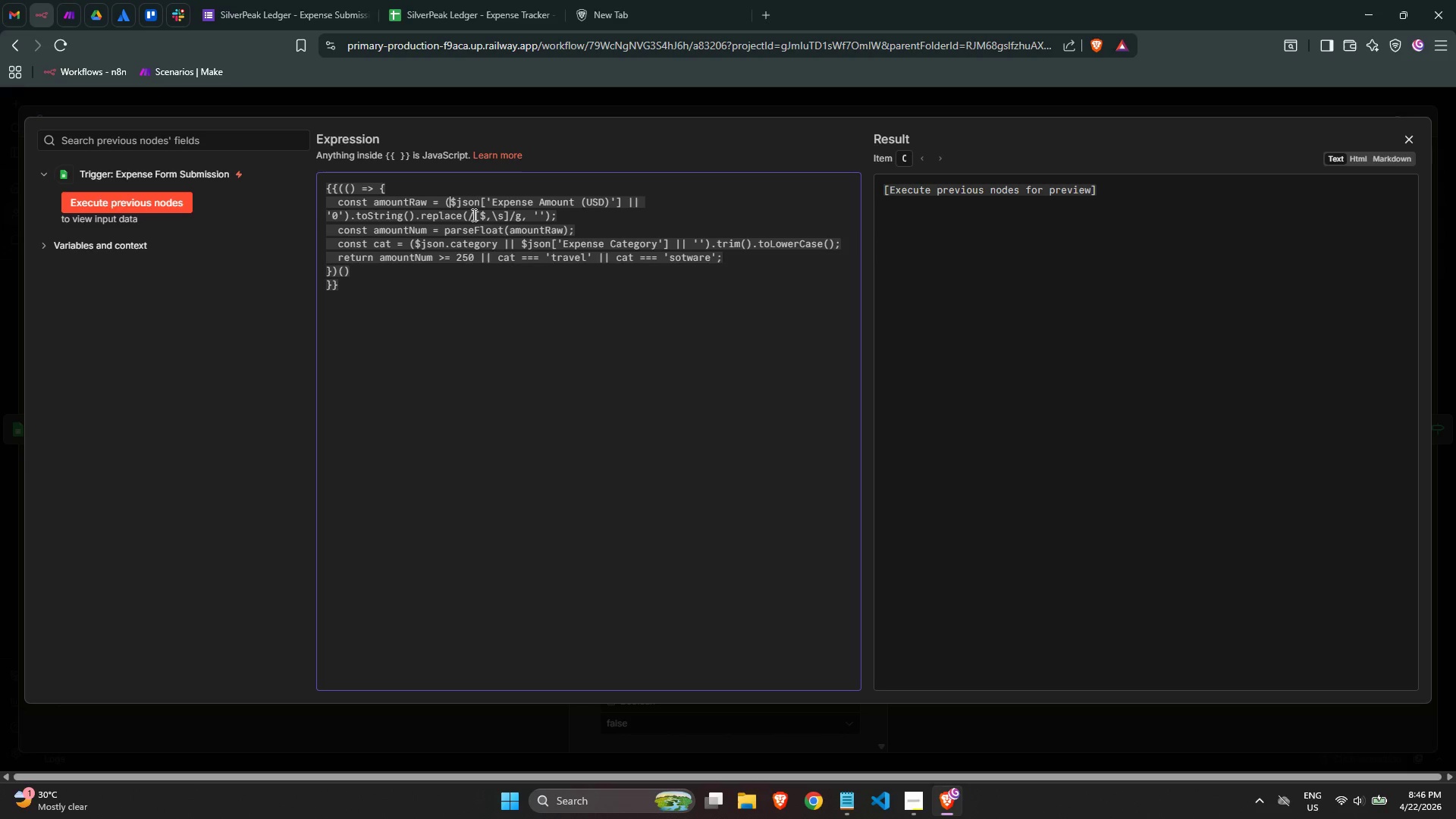 
left_click_drag(start_coordinate=[521, 245], to_coordinate=[425, 246])
 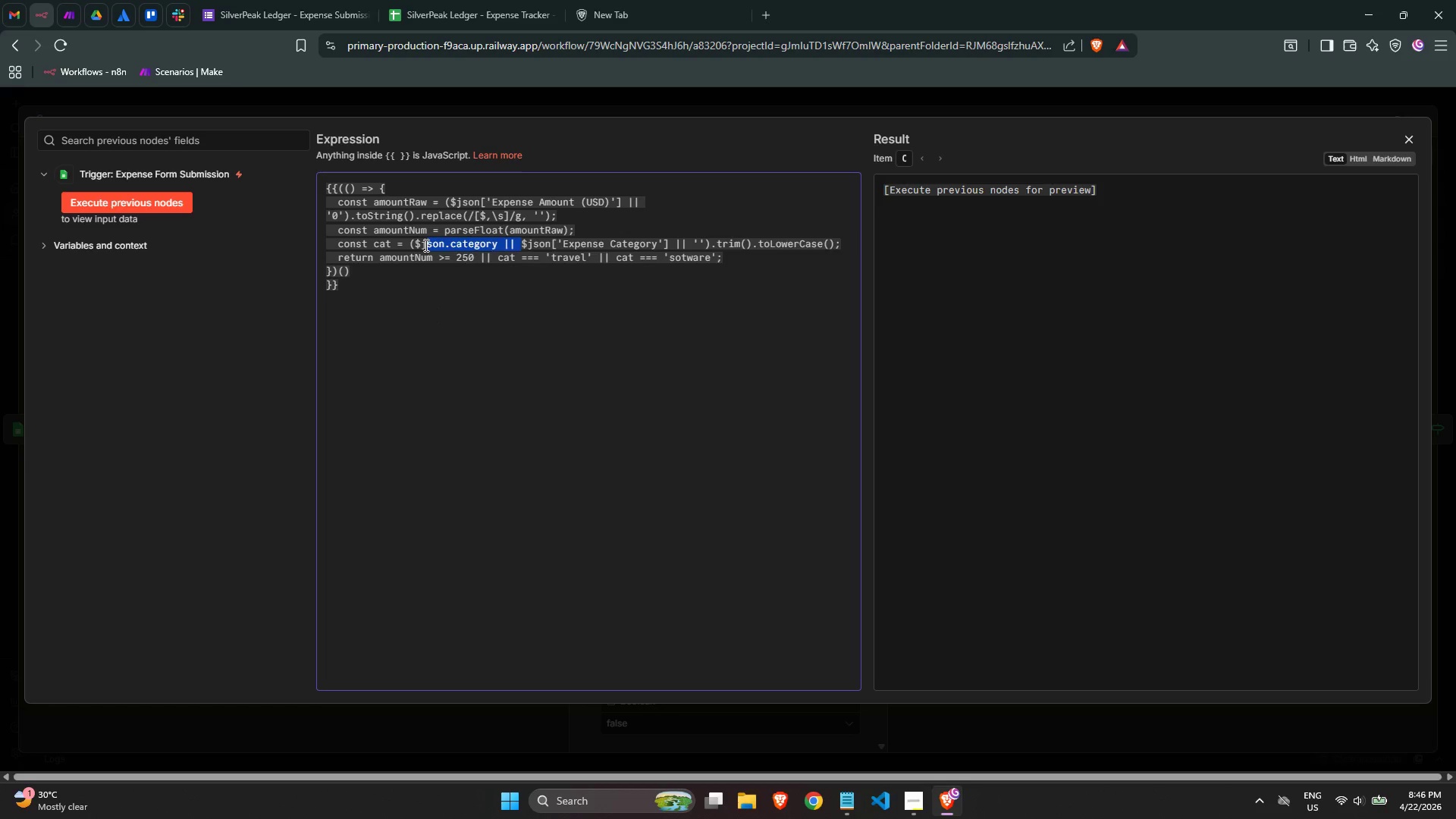 
key(Backspace)
 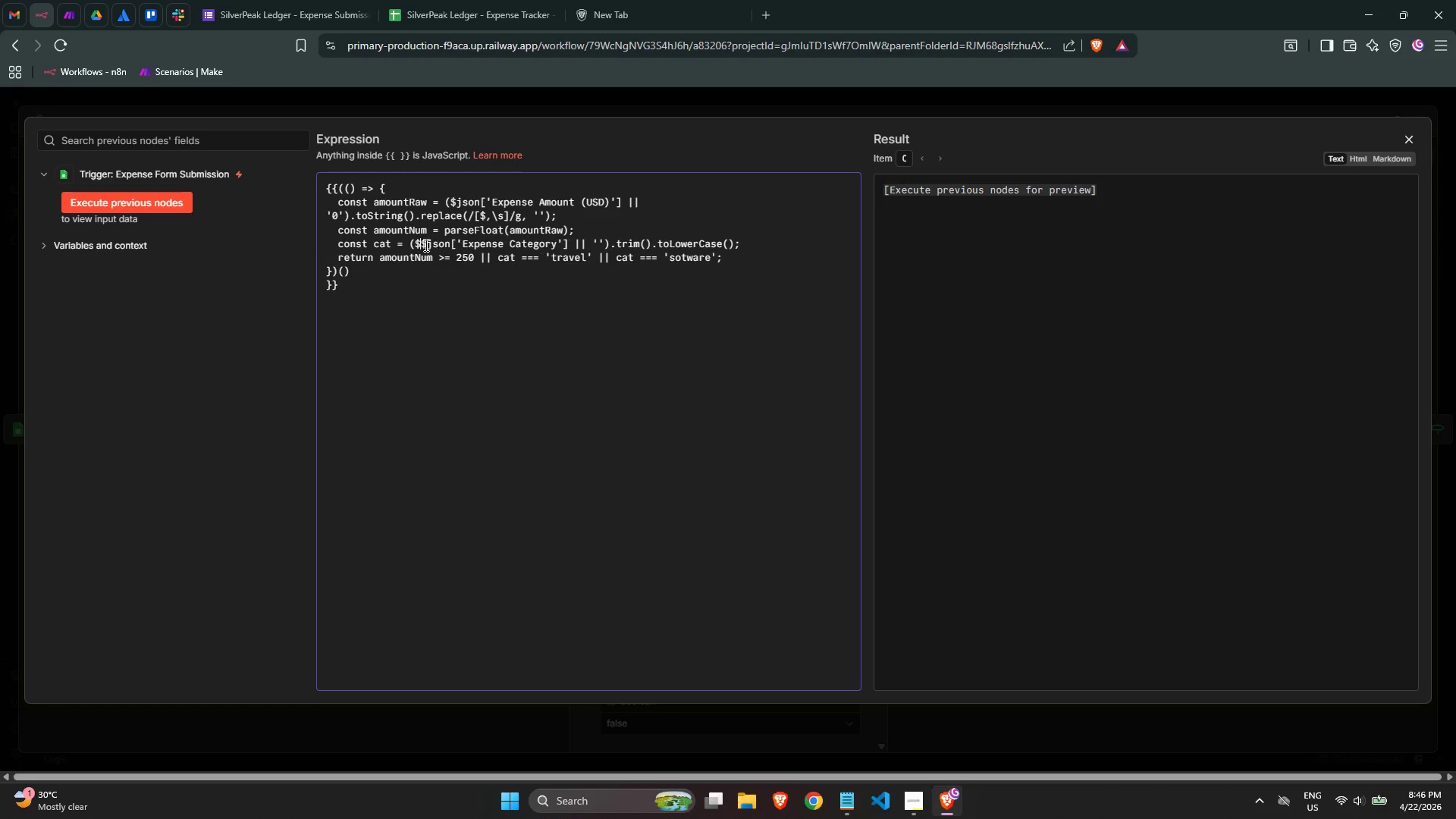 
key(Backspace)
 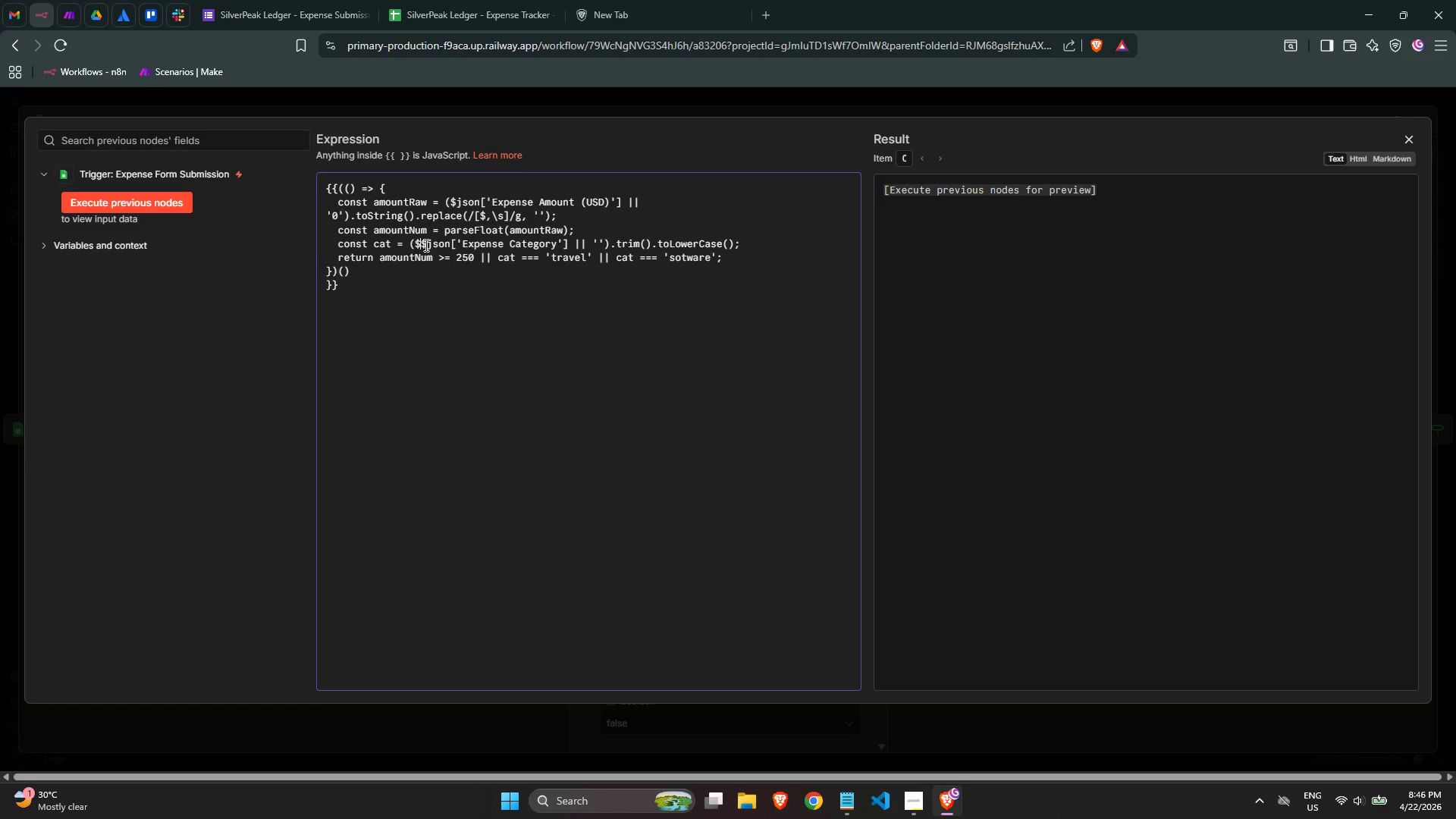 
key(Backspace)
 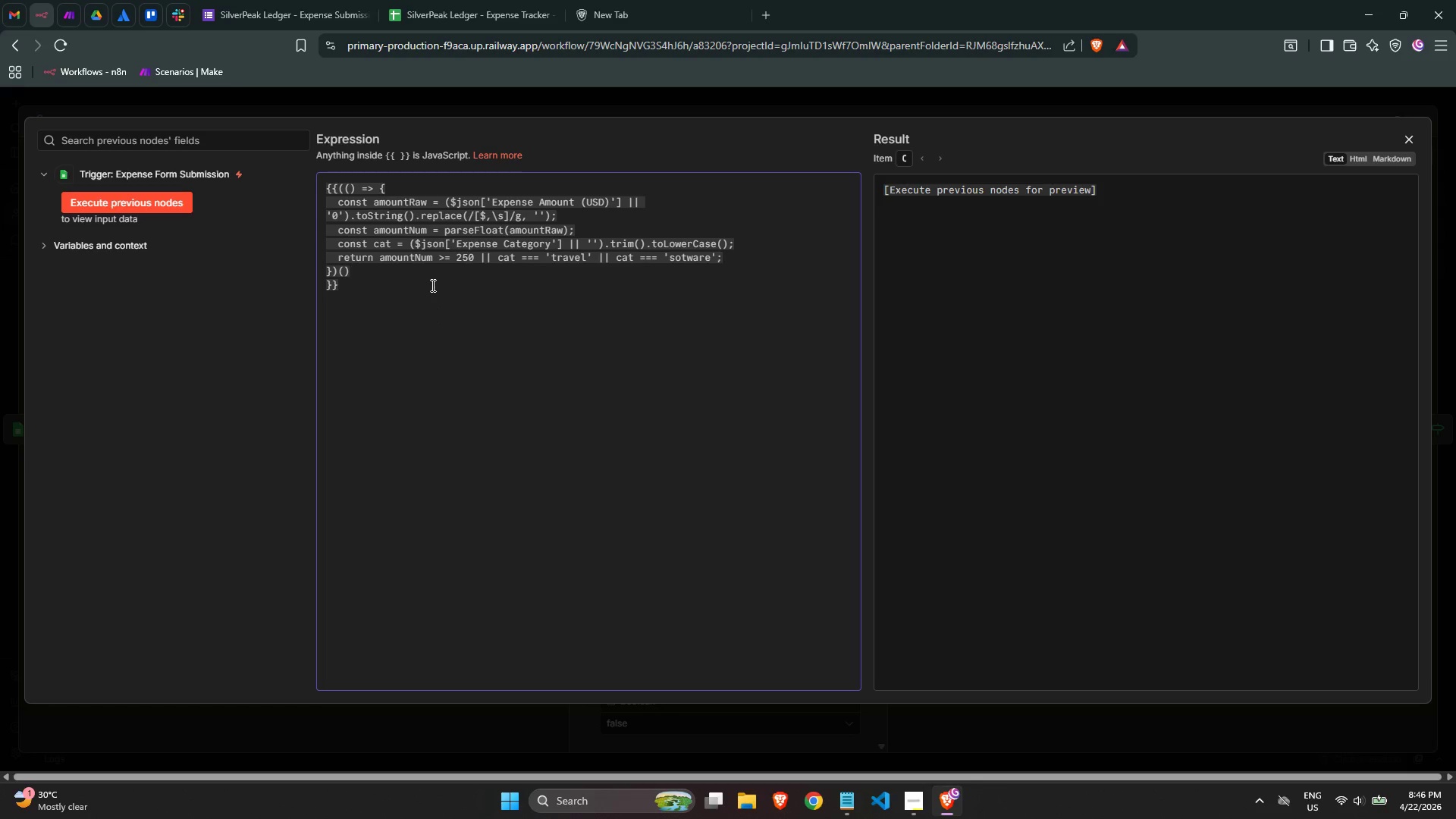 
wait(5.03)
 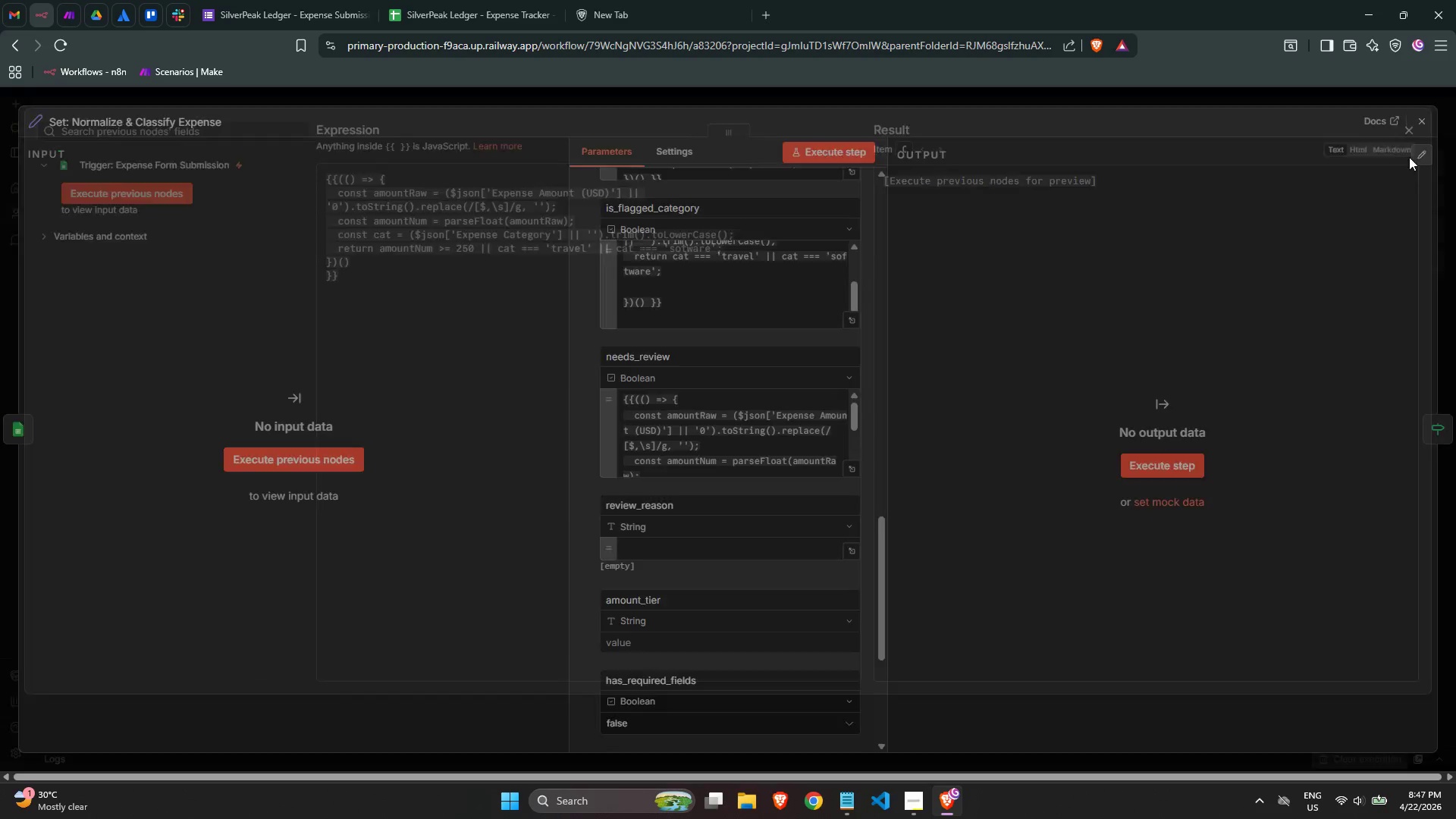 
scroll: coordinate [806, 586], scroll_direction: down, amount: 4.0
 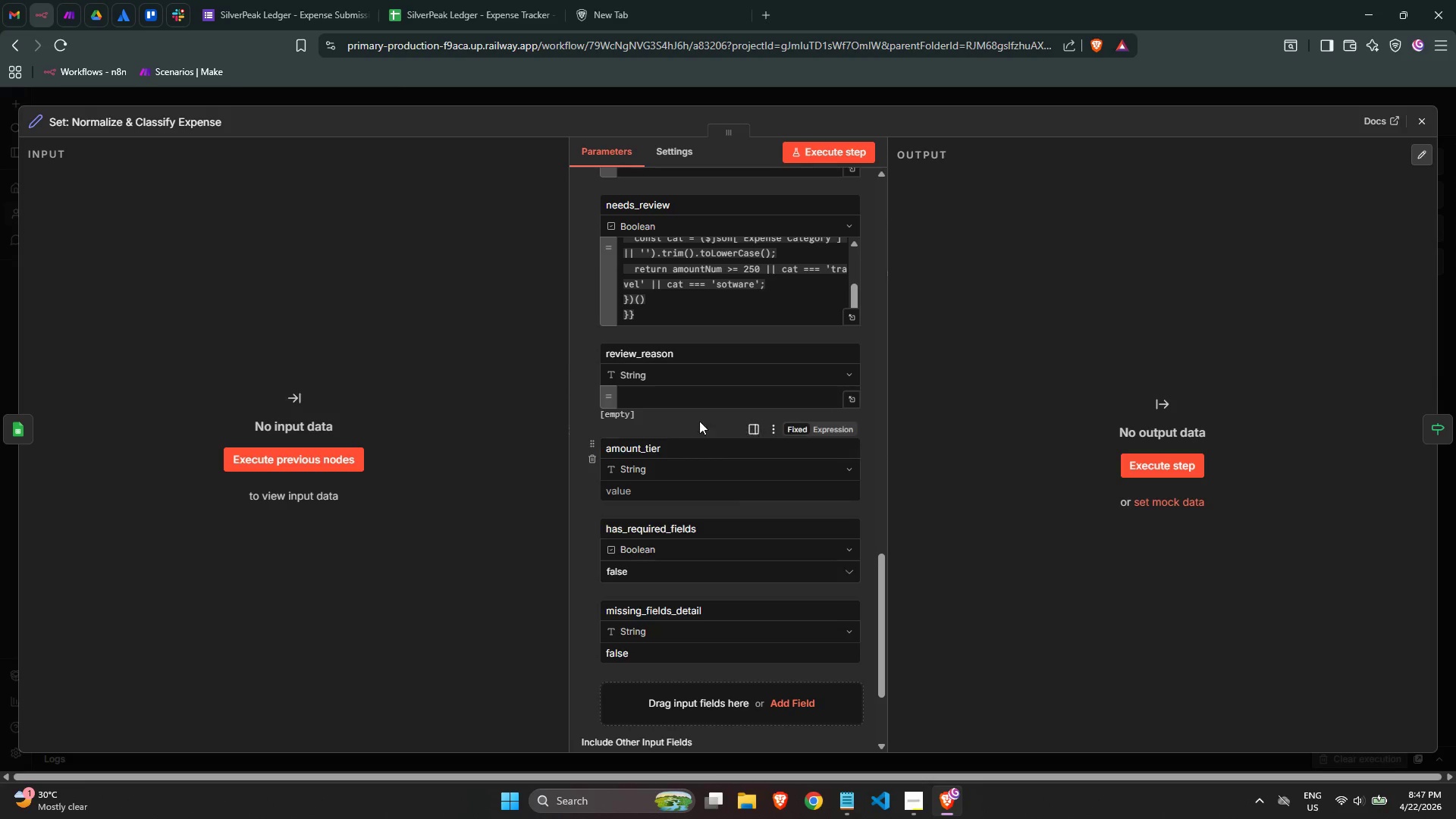 
left_click([432, 305])
 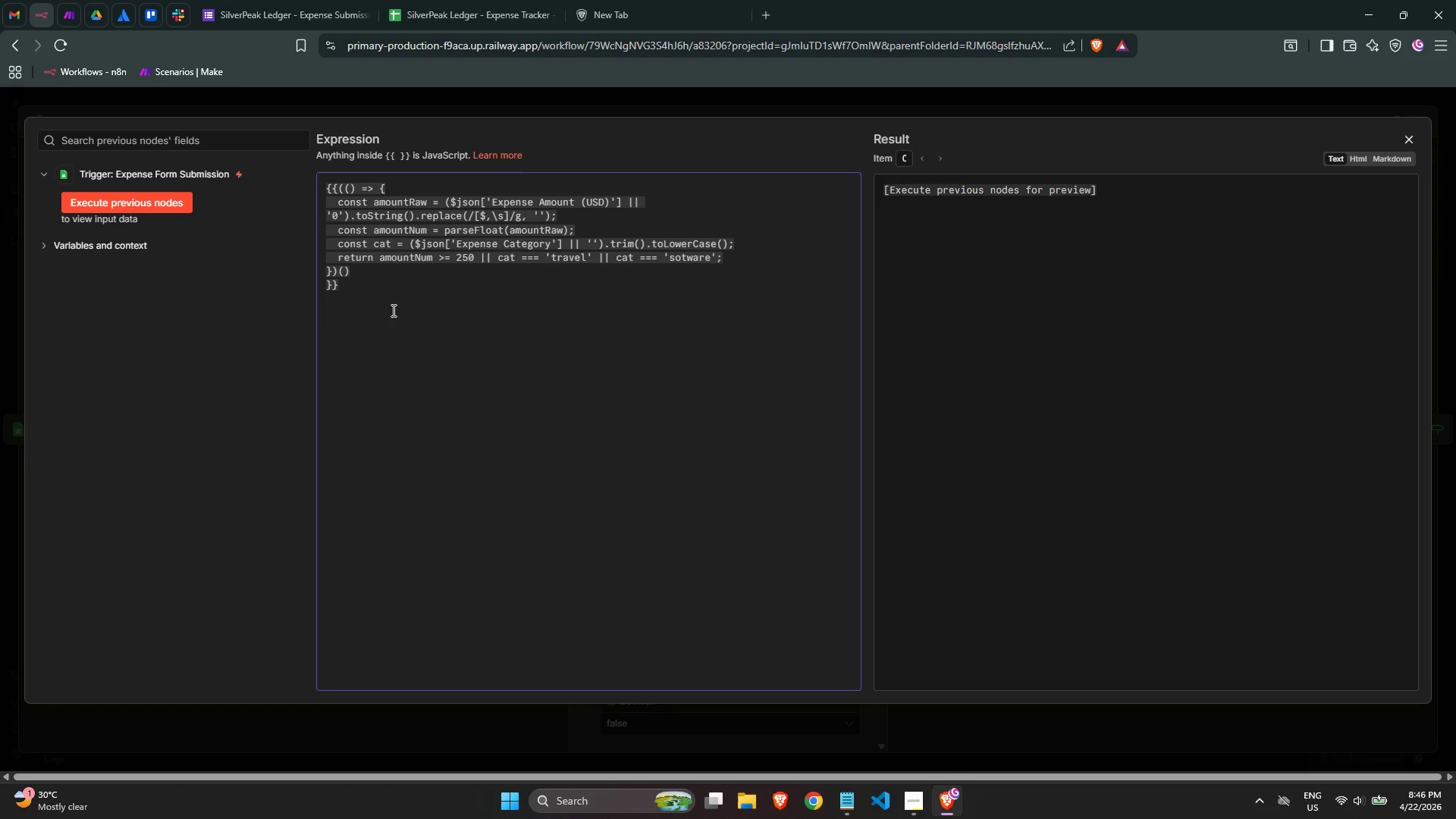 
left_click([388, 315])
 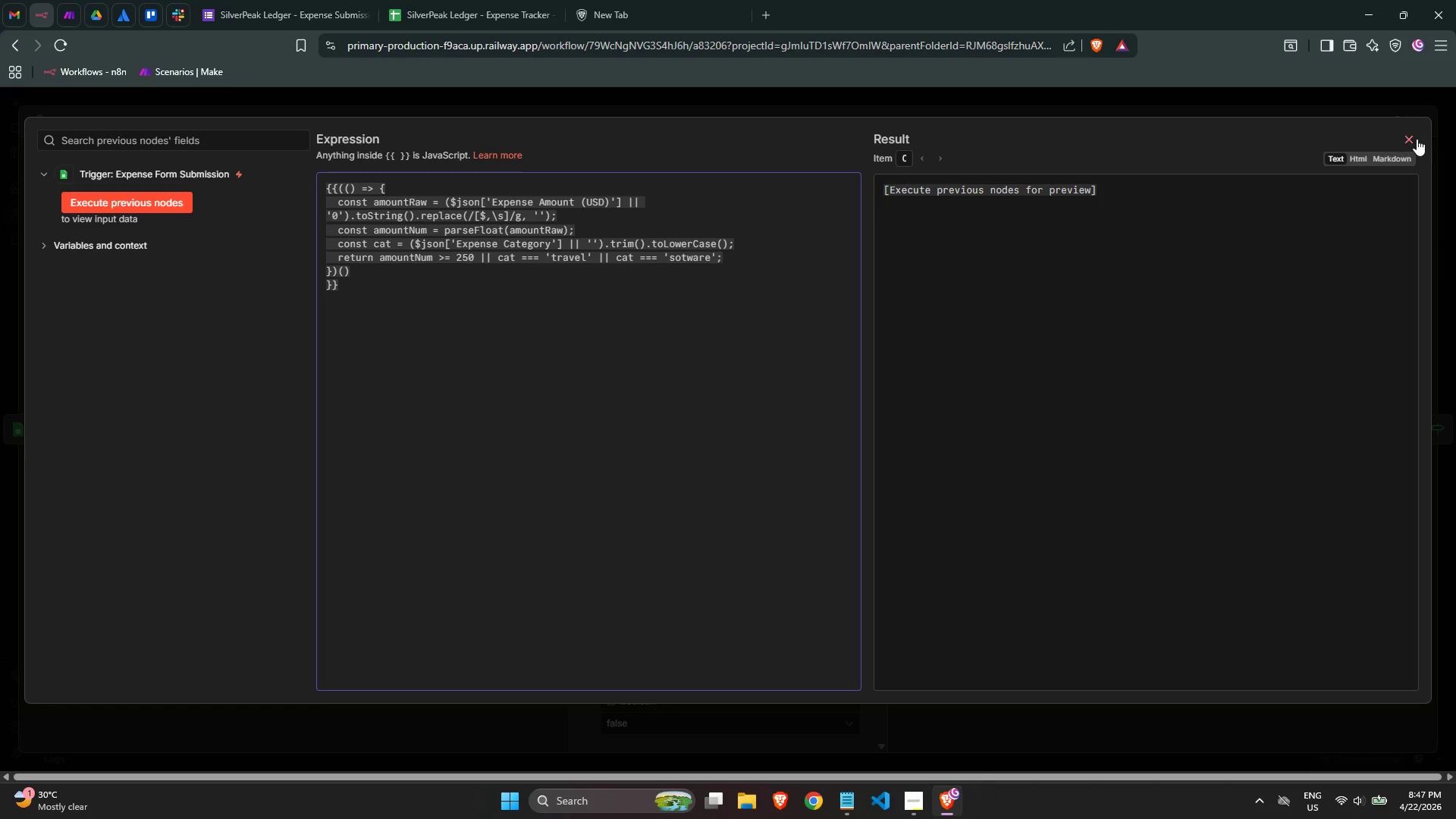 
left_click([1409, 139])
 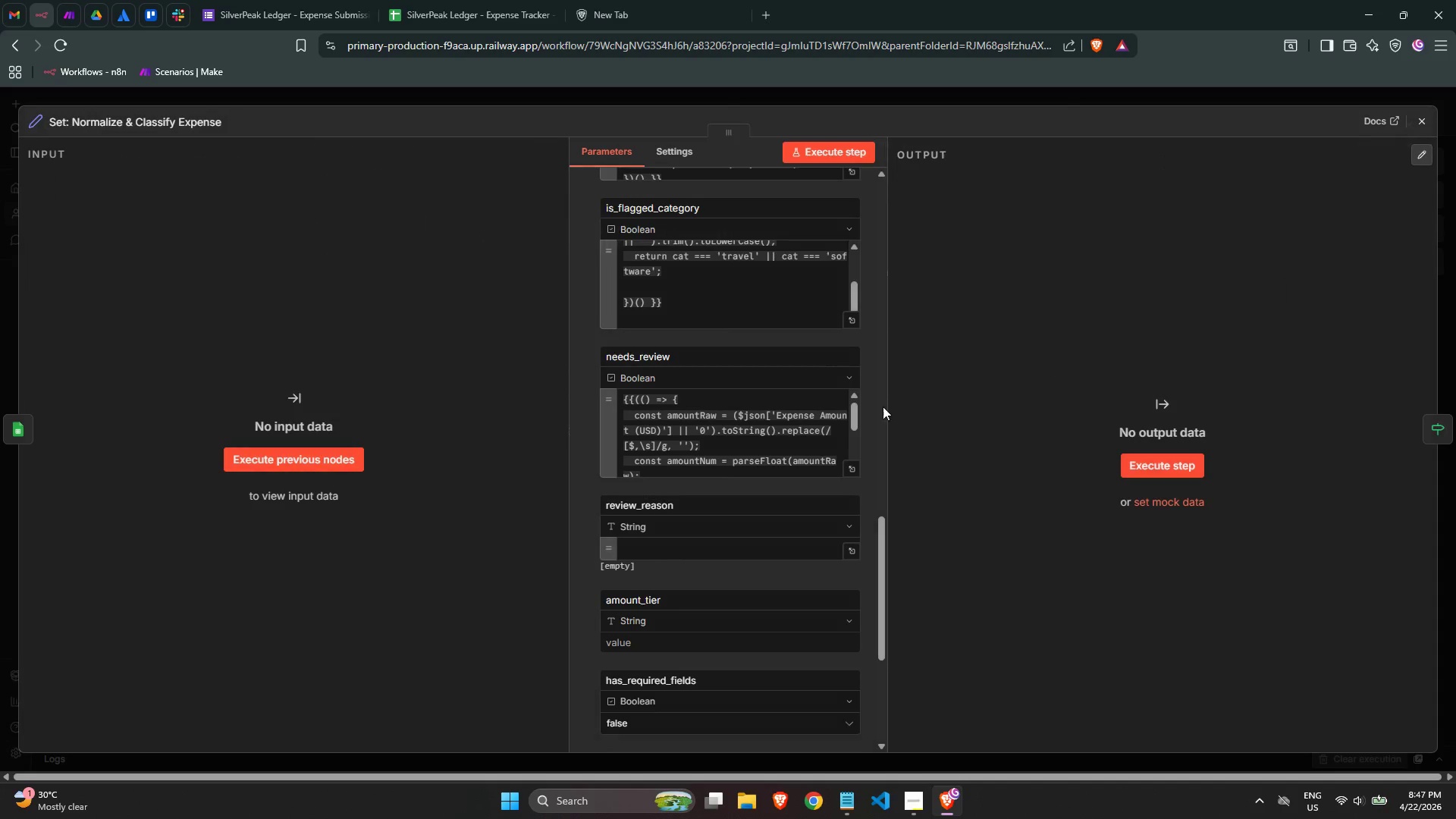 
left_click([682, 399])
 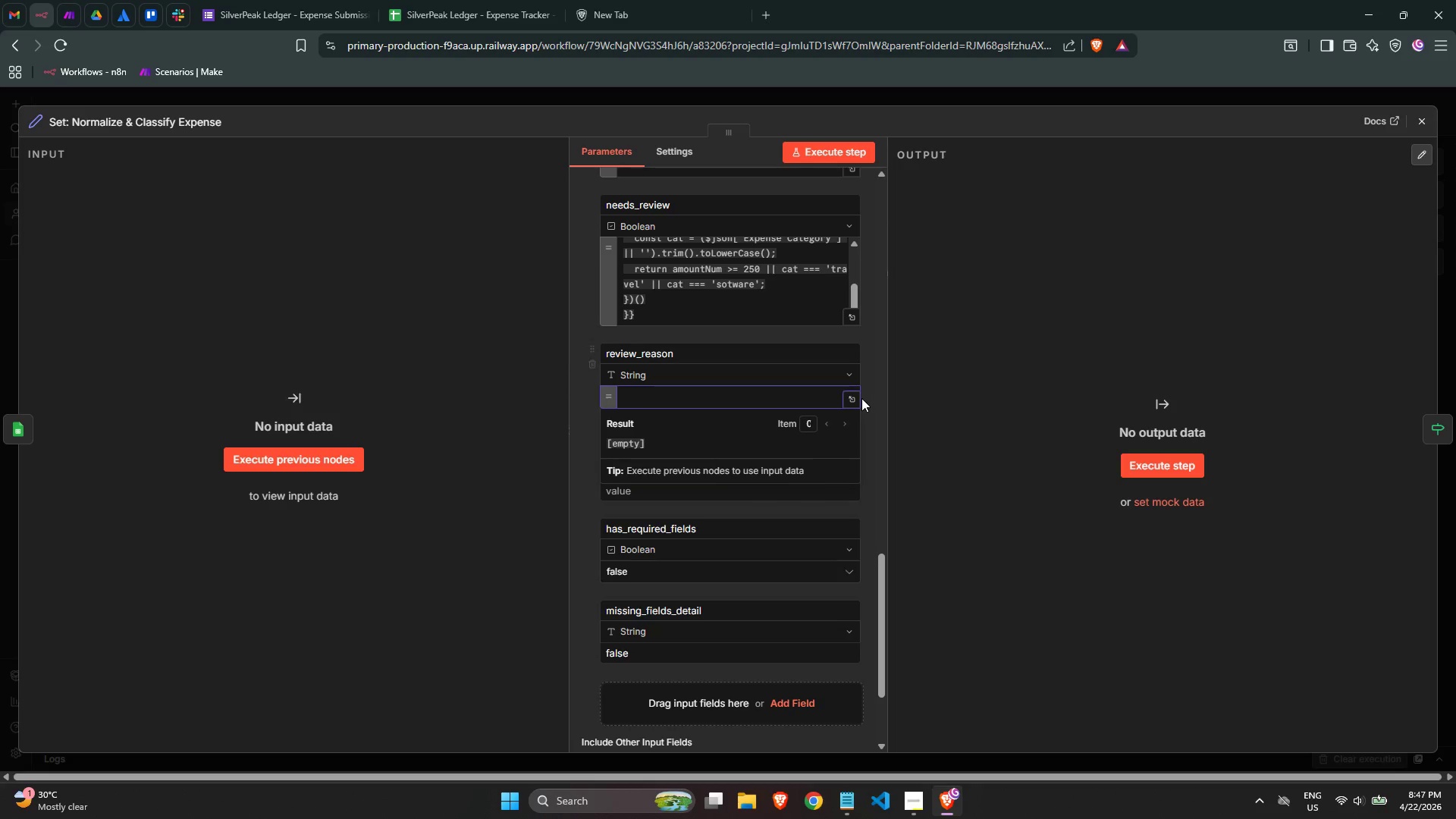 
left_click([850, 398])
 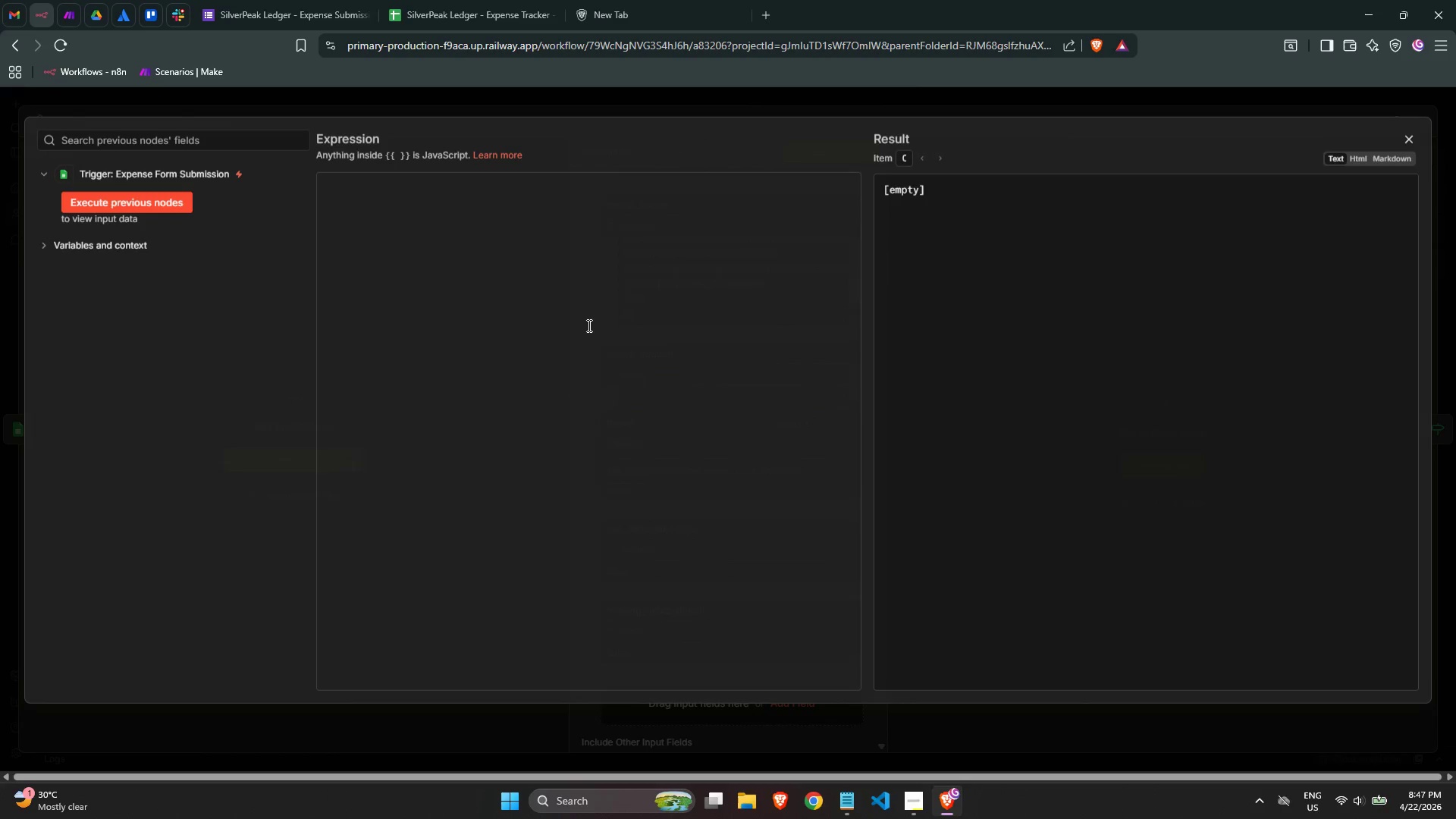 
left_click([588, 320])
 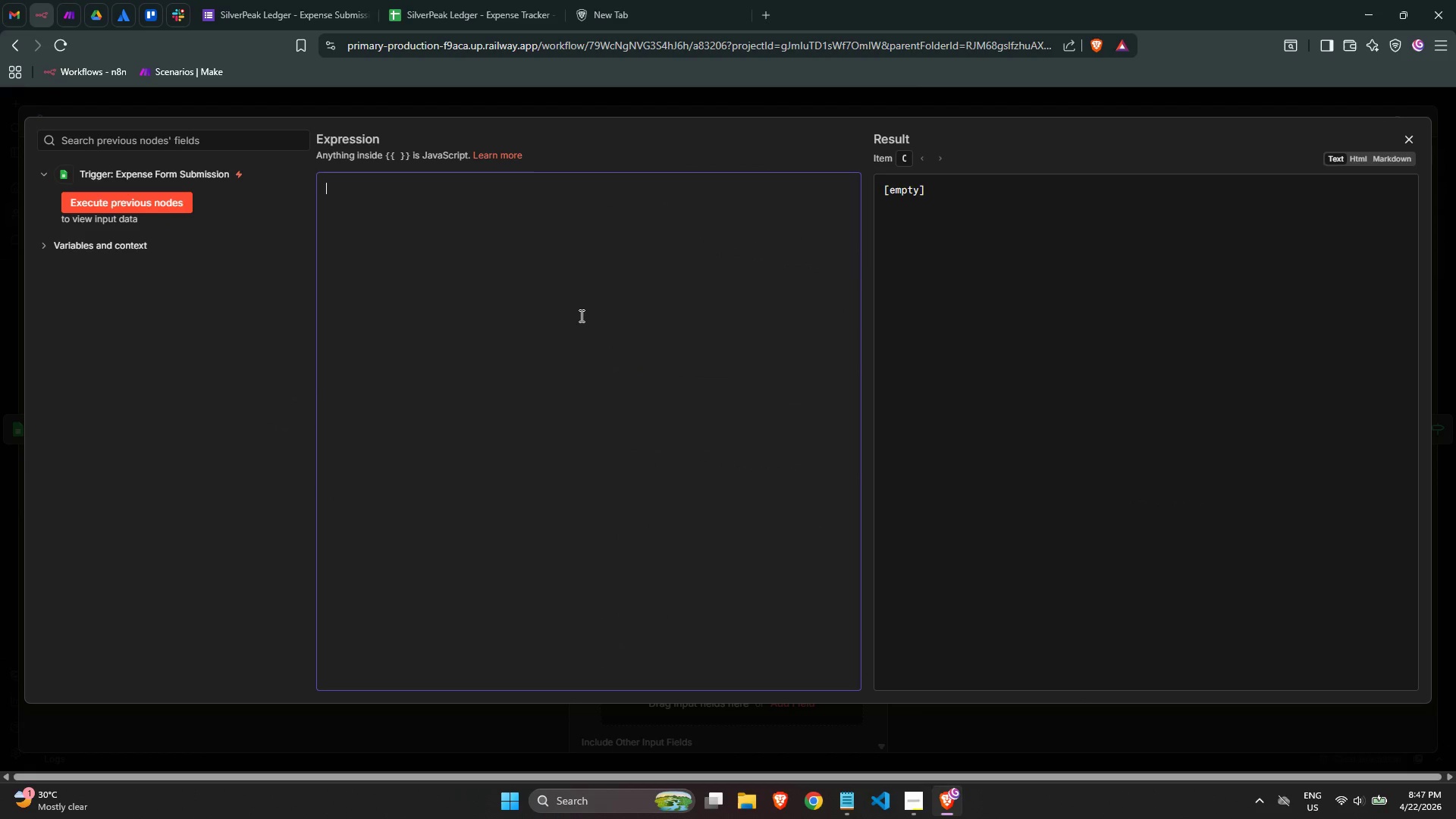 
wait(6.0)
 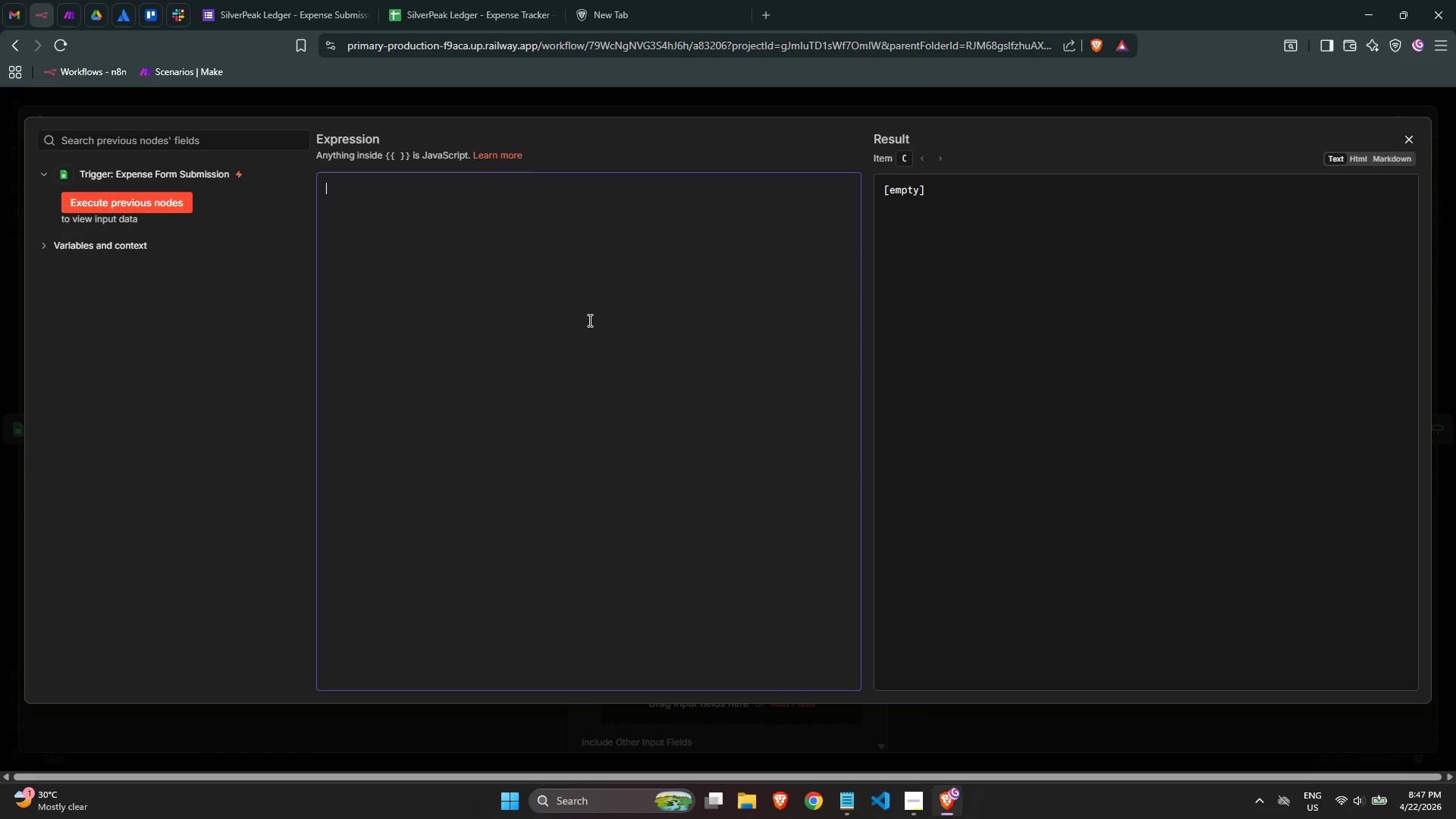 
type(=)
key(Backspace)
type({{())
 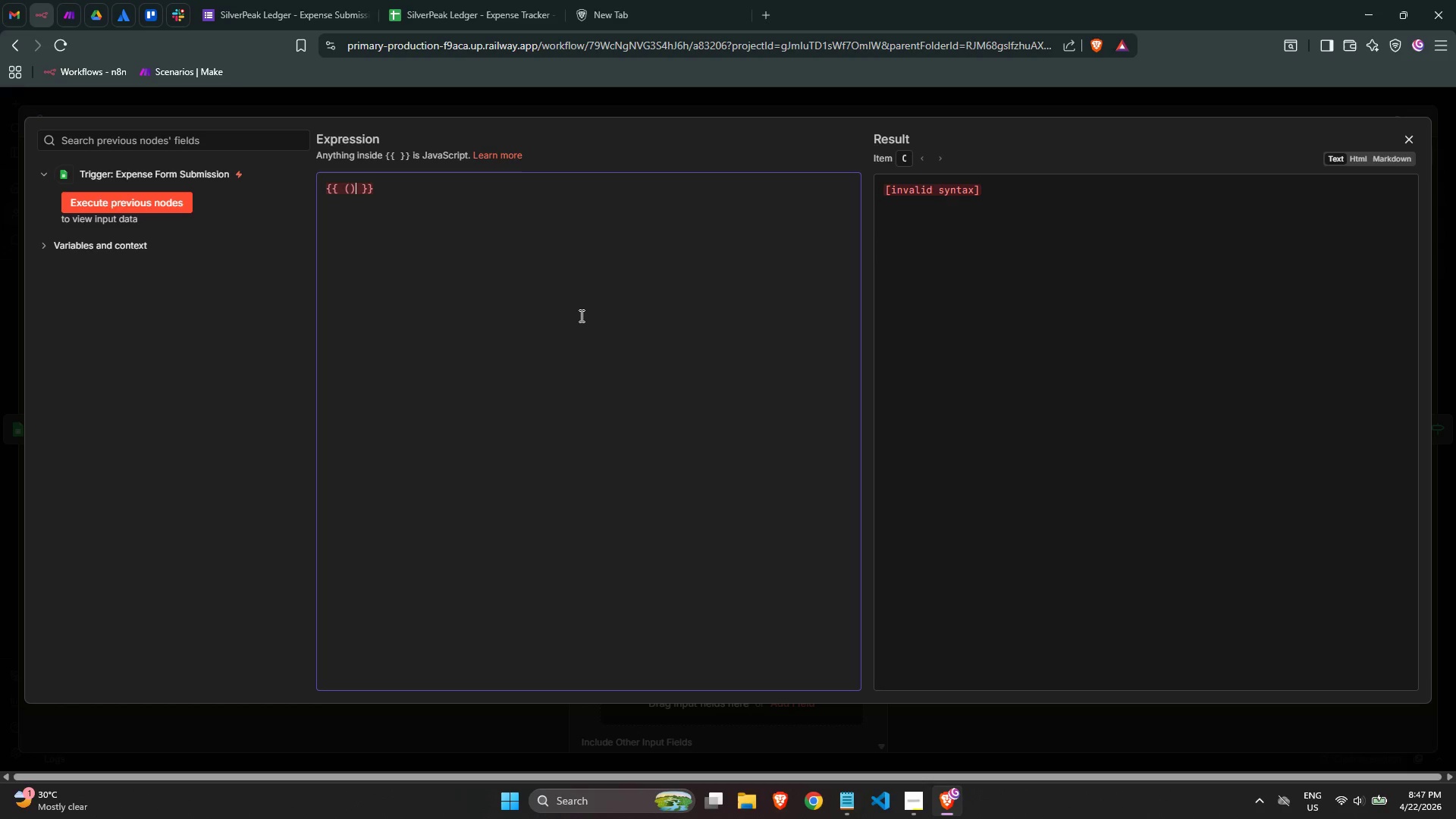 
key(ArrowLeft)
 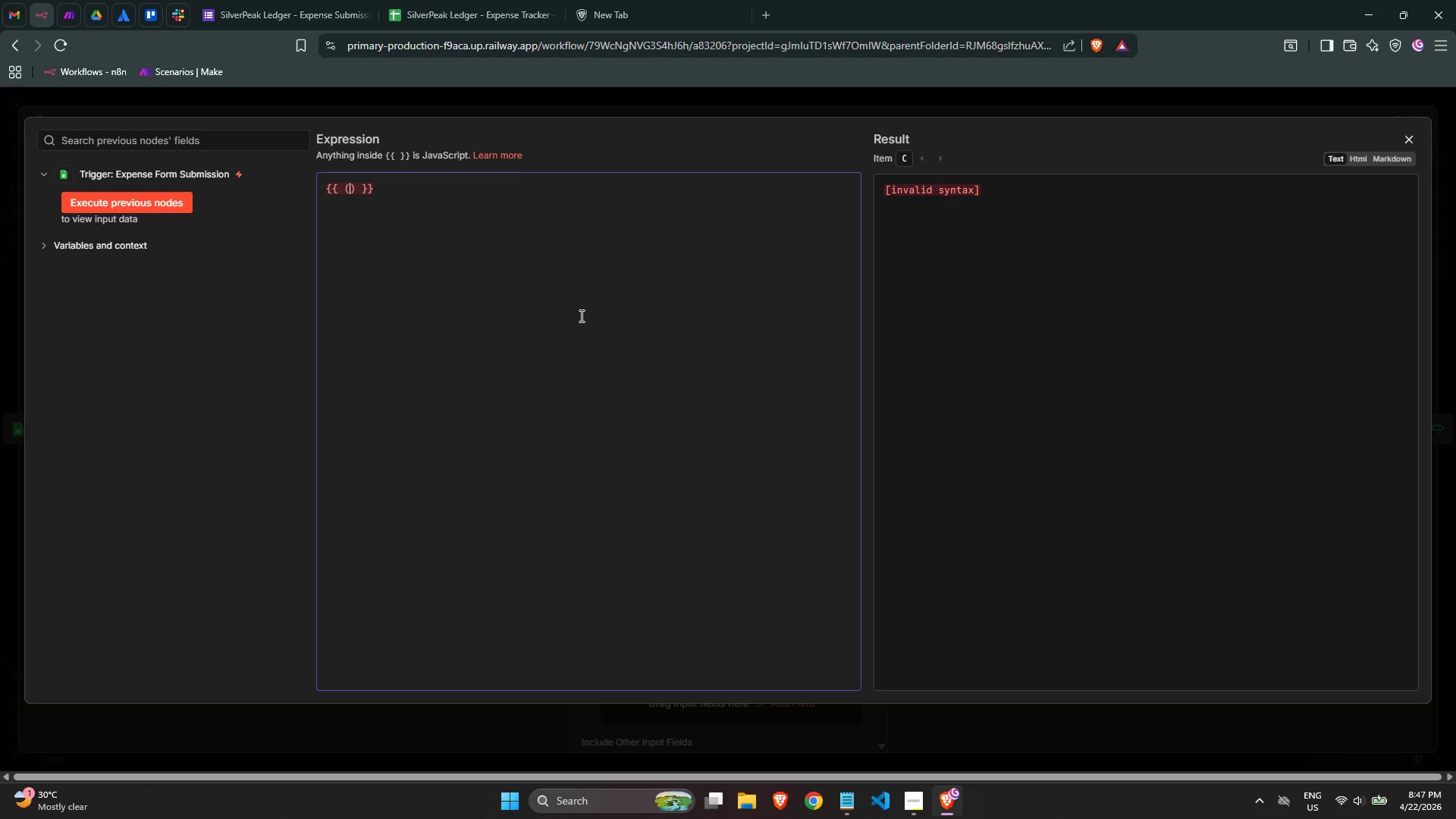 
type(() => {)
 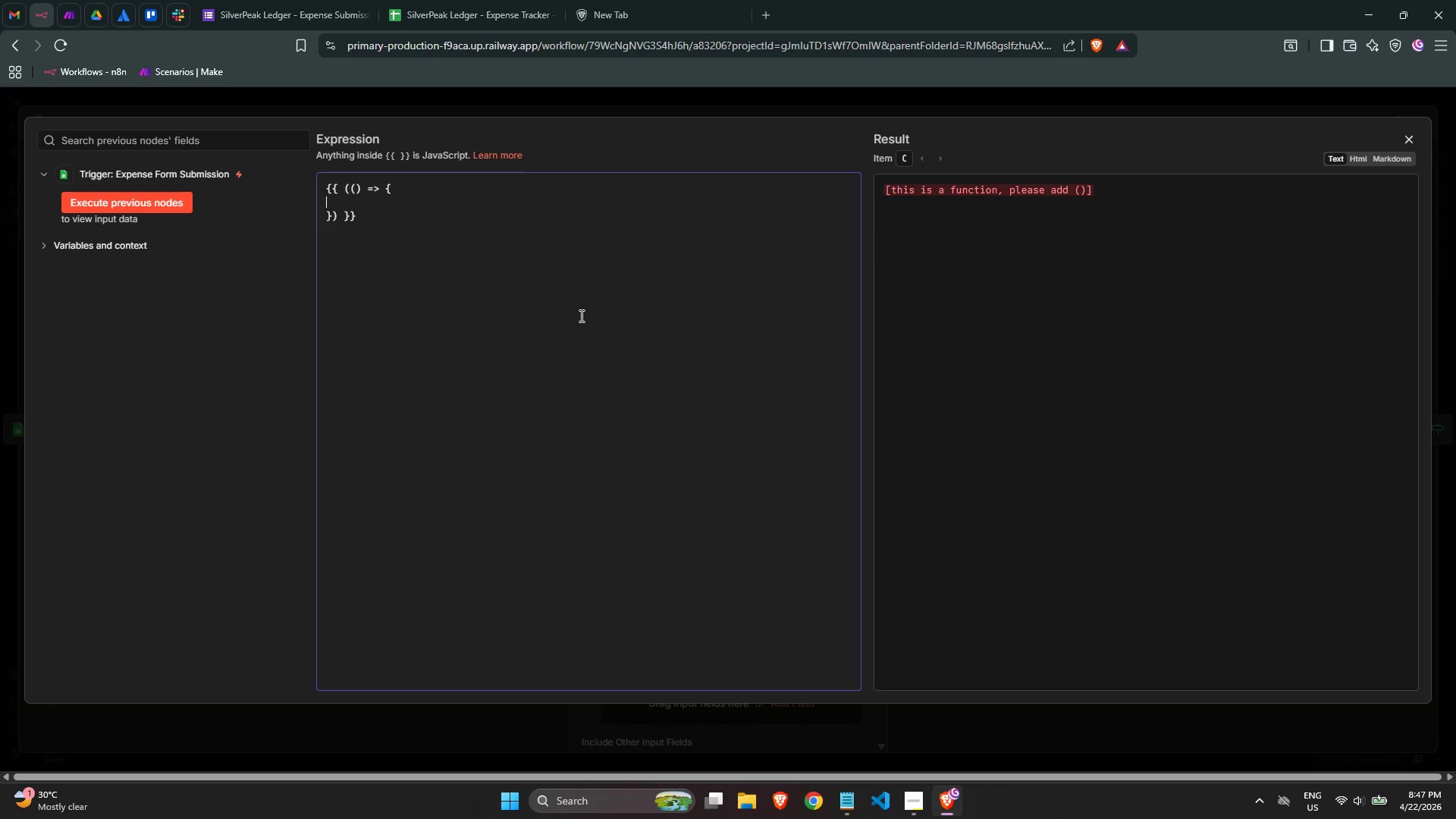 
 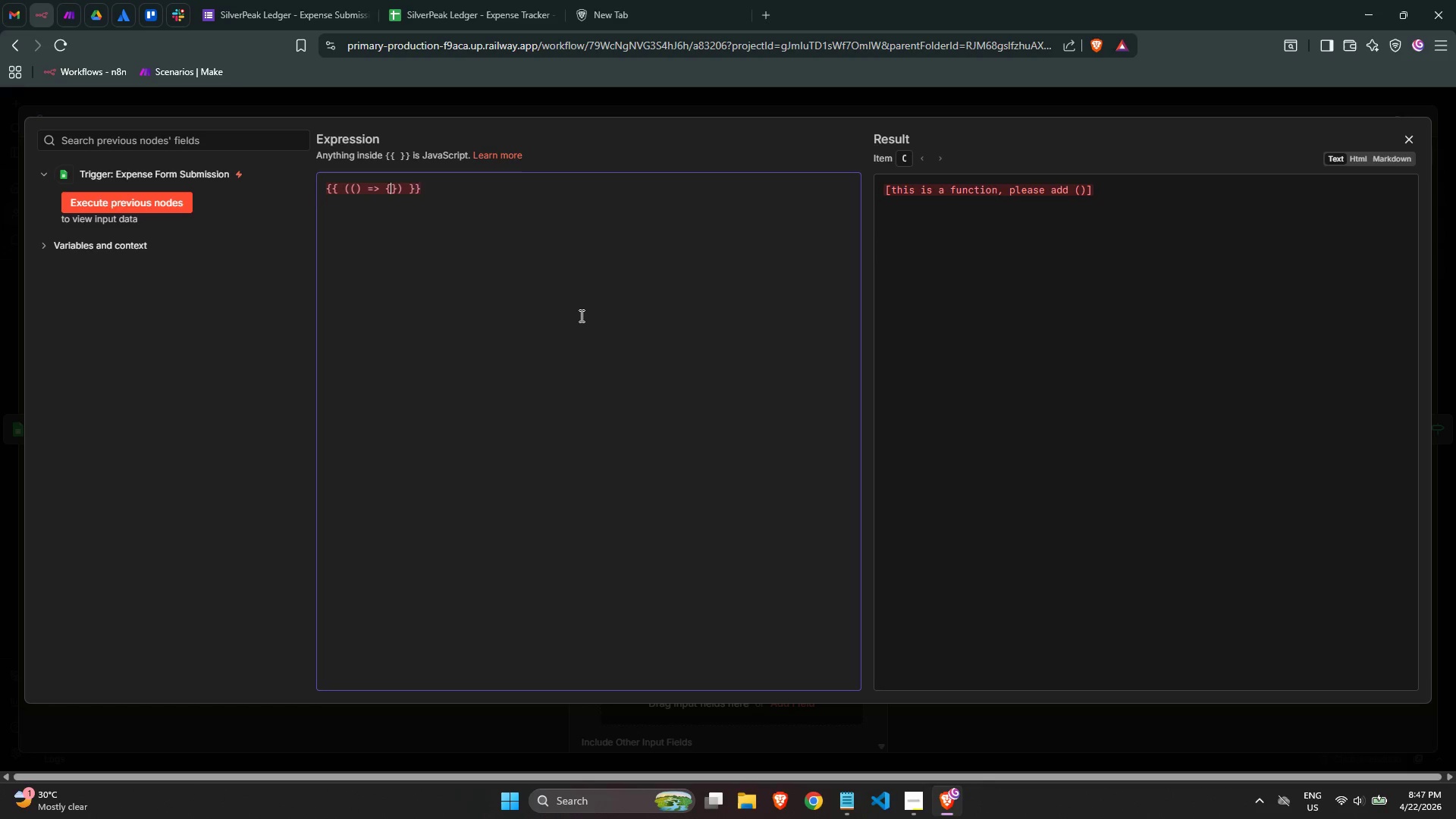 
key(Enter)
 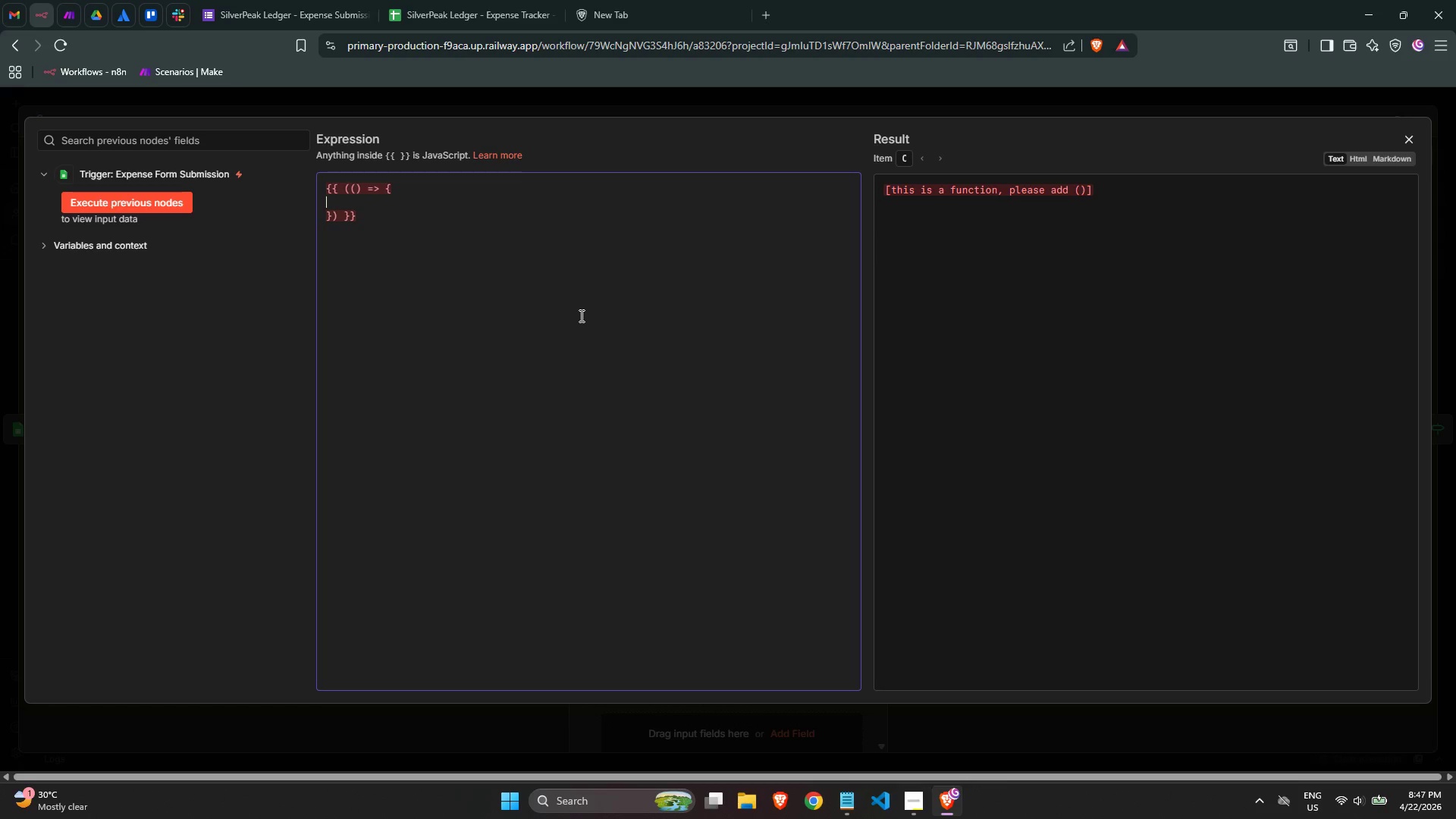 
key(Tab)
type(const amountRaw = ($json.amount || $json['Expense Amount)
 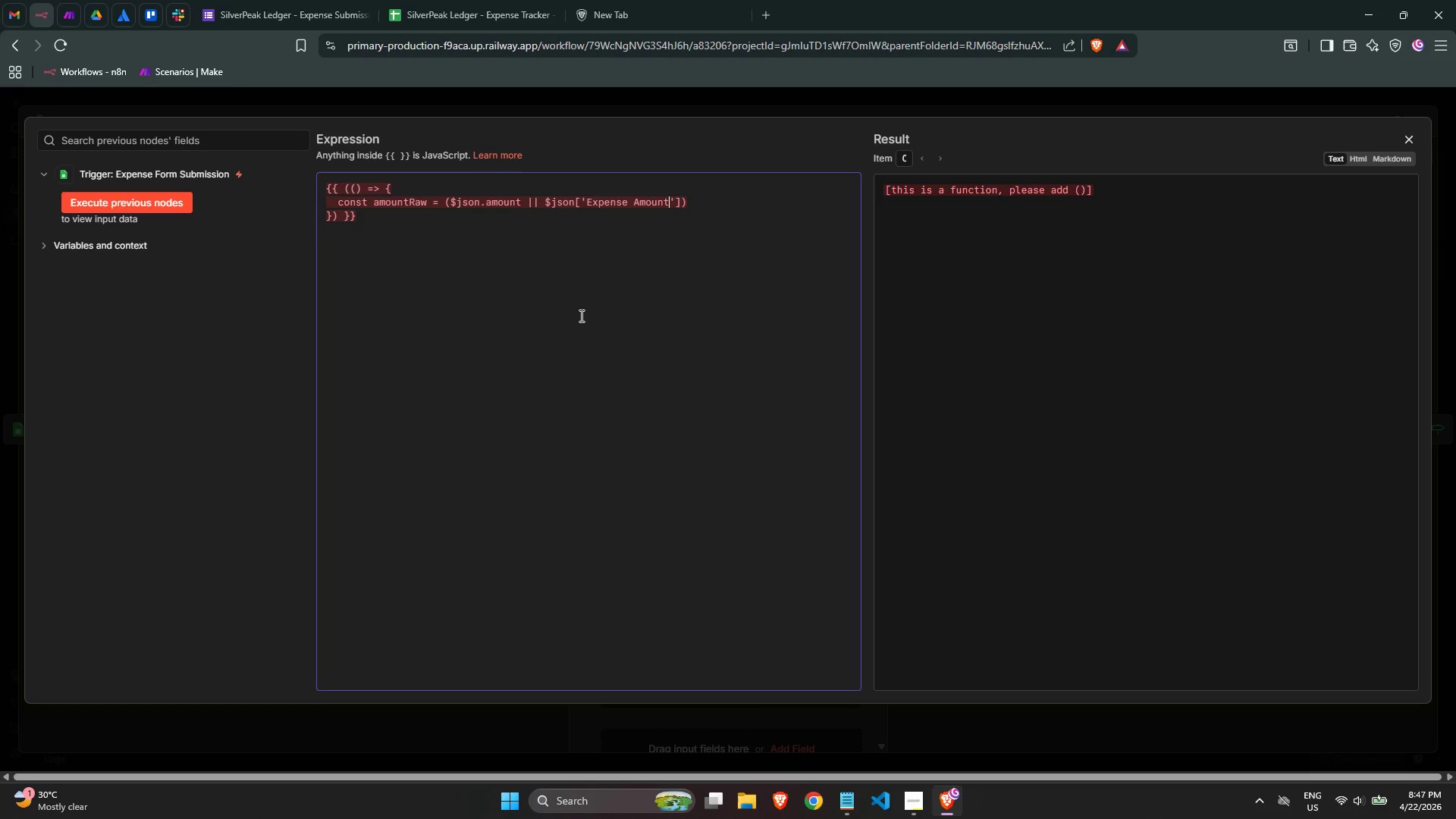 
wait(5.06)
 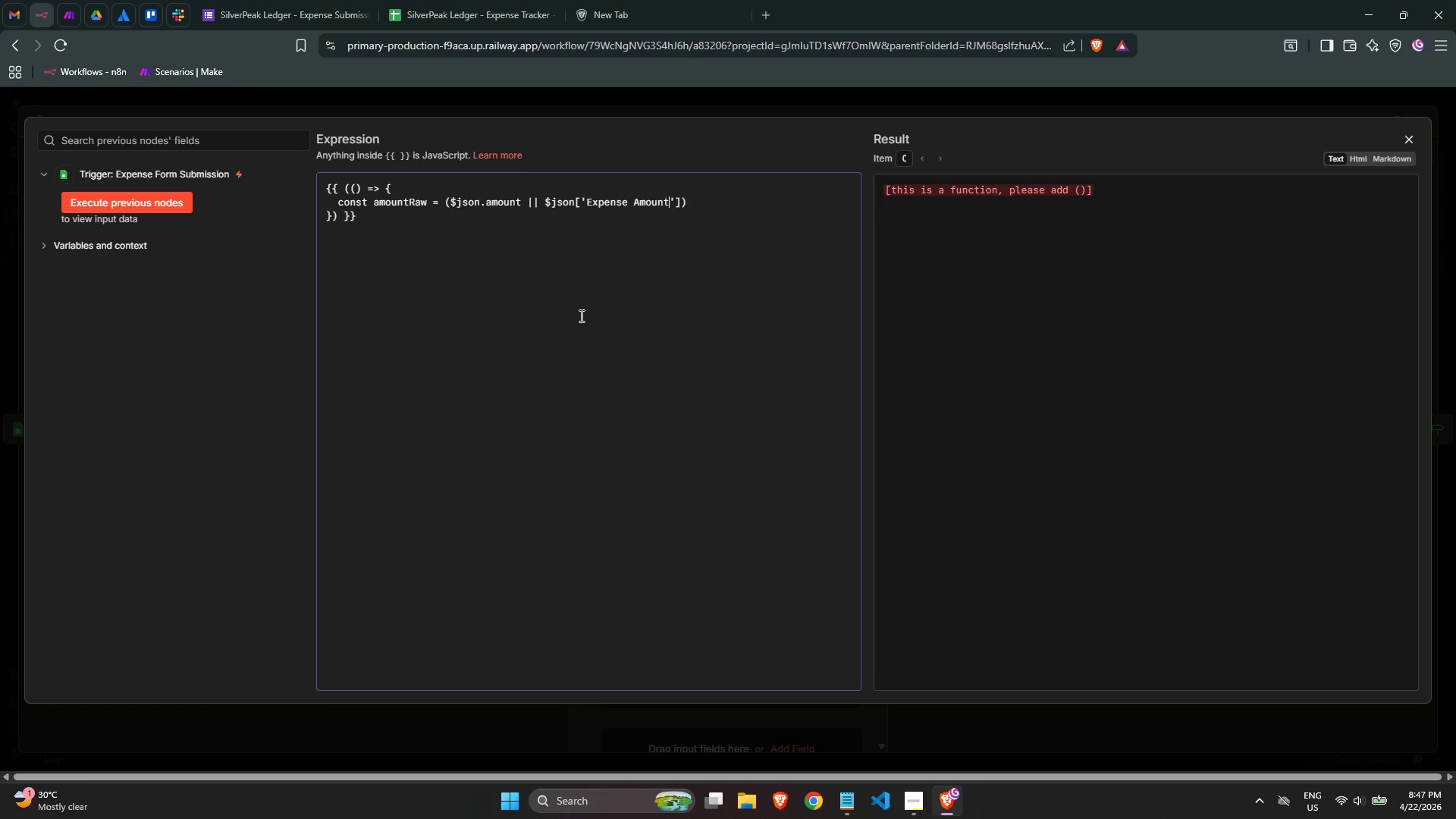 
type( (USD))
 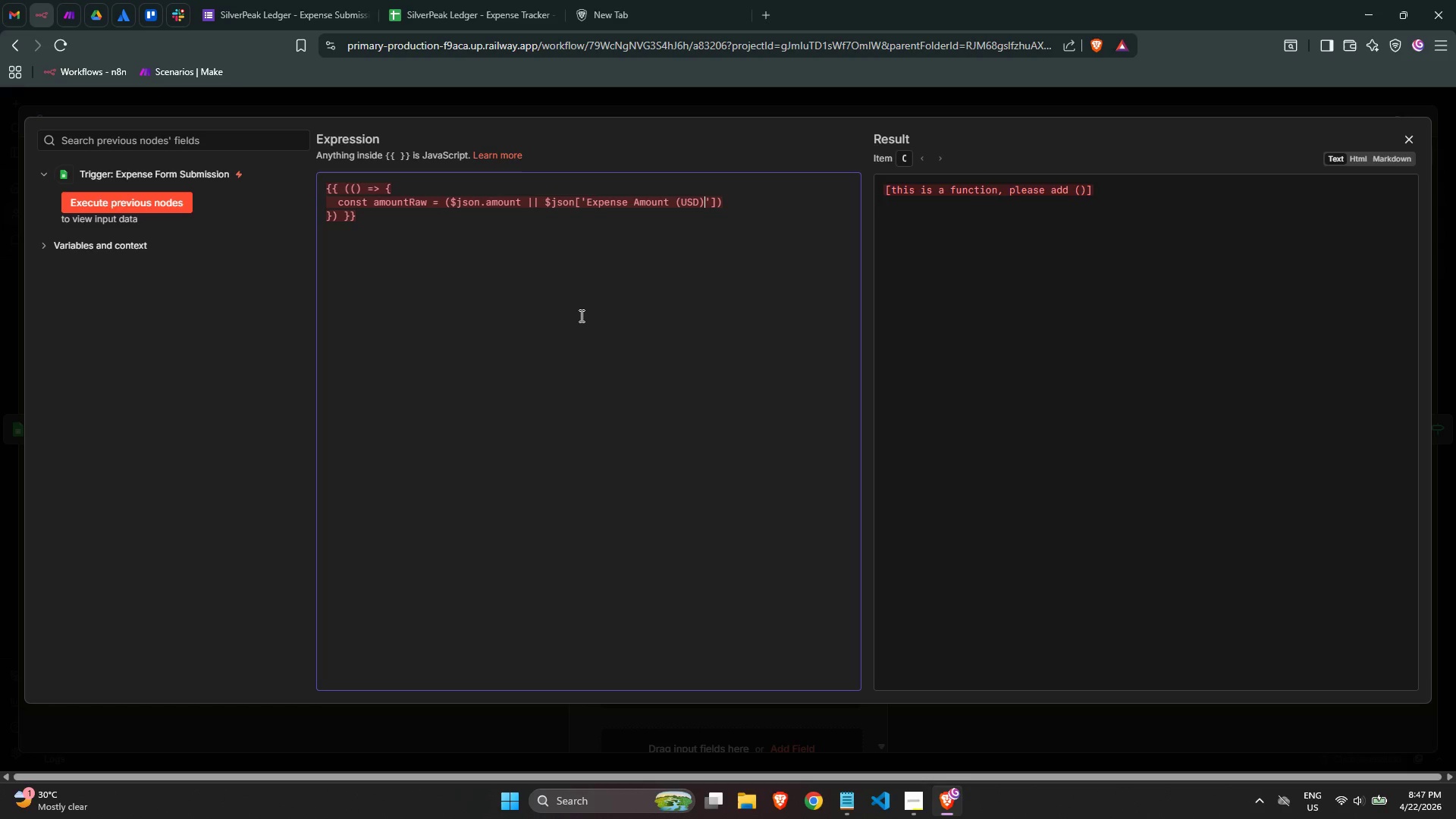 
hold_key(key=ArrowLeft, duration=1.39)
 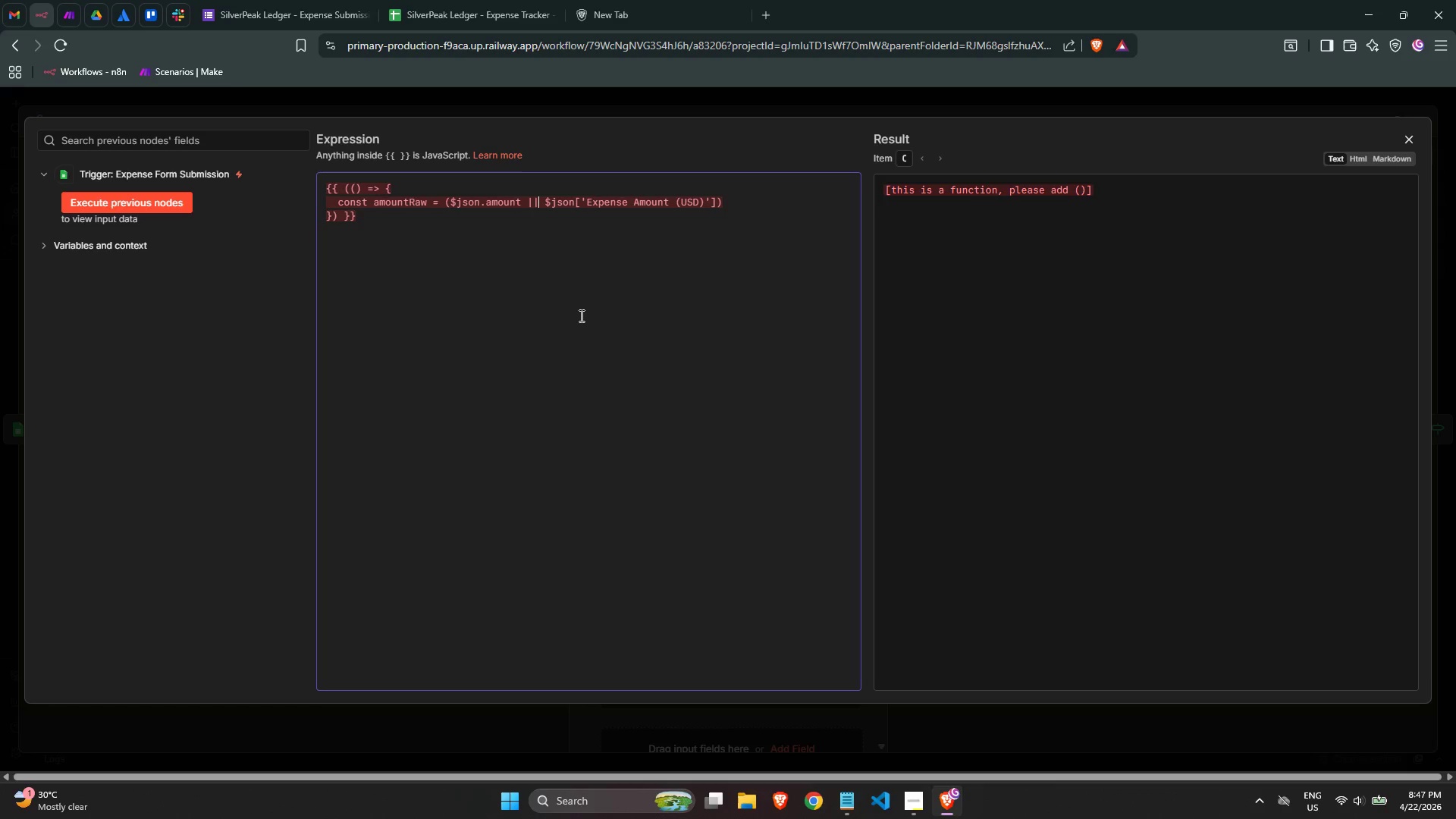 
key(ArrowRight)
 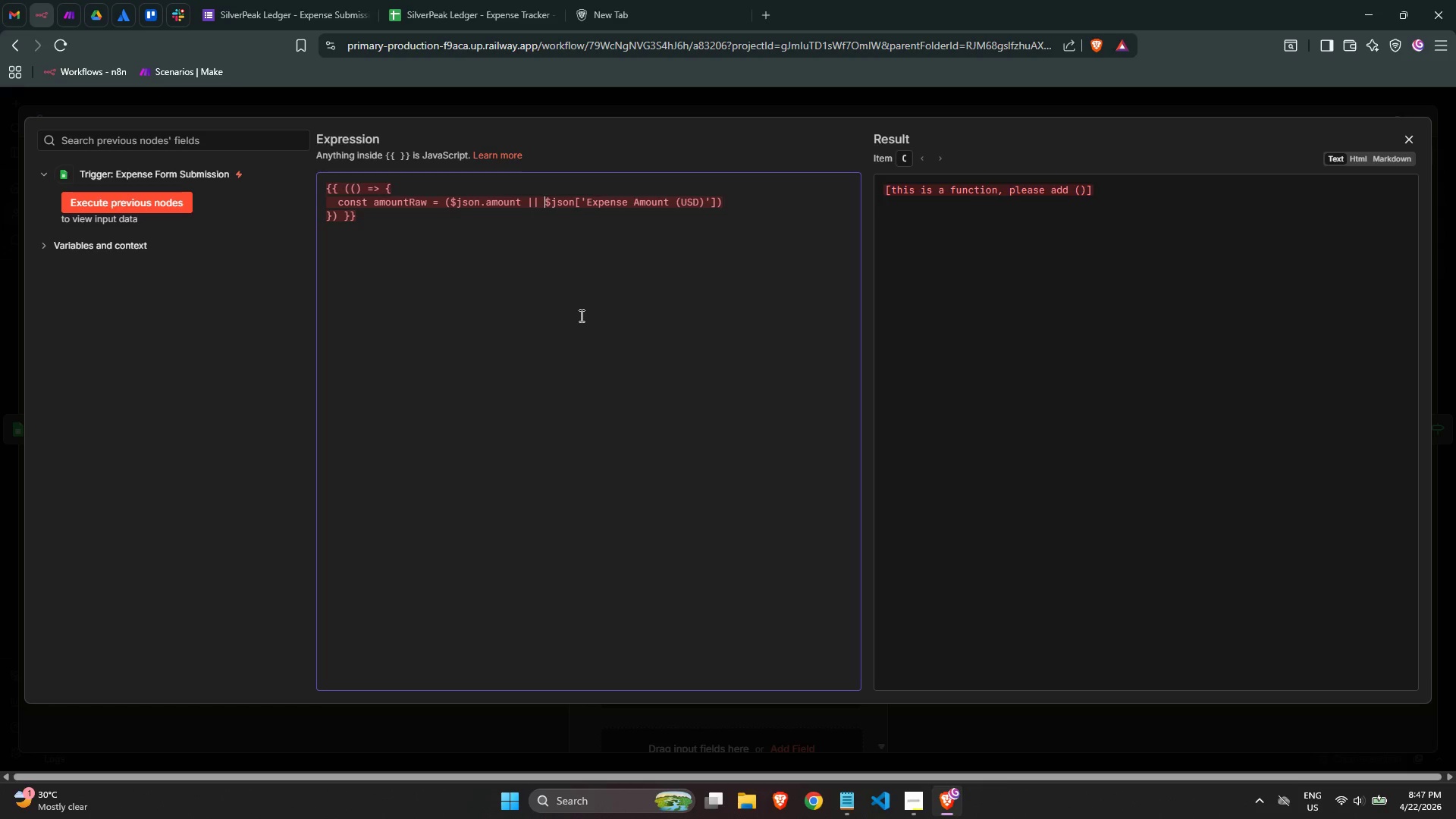 
hold_key(key=Backspace, duration=0.77)
 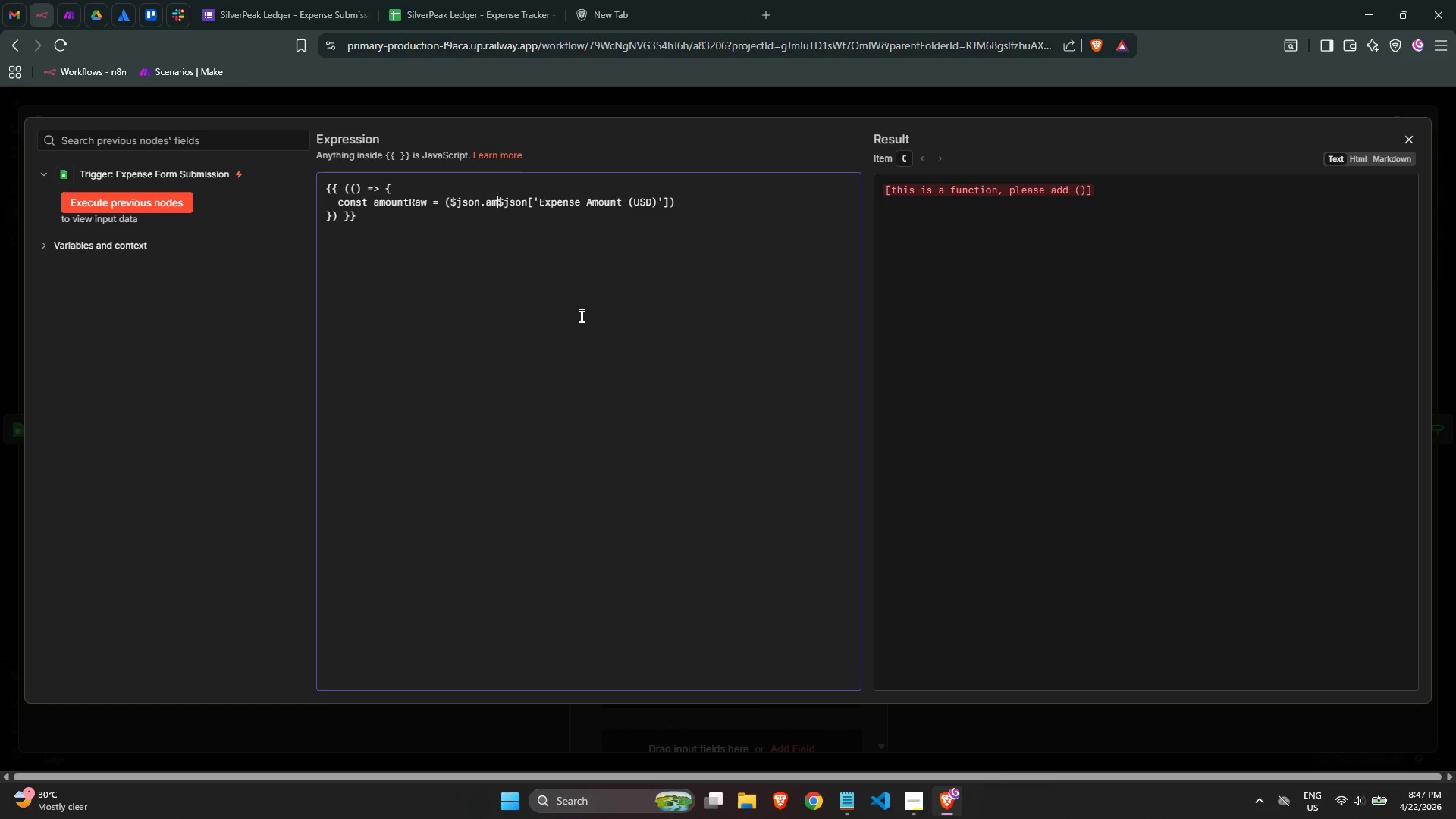 
key(Backspace)
 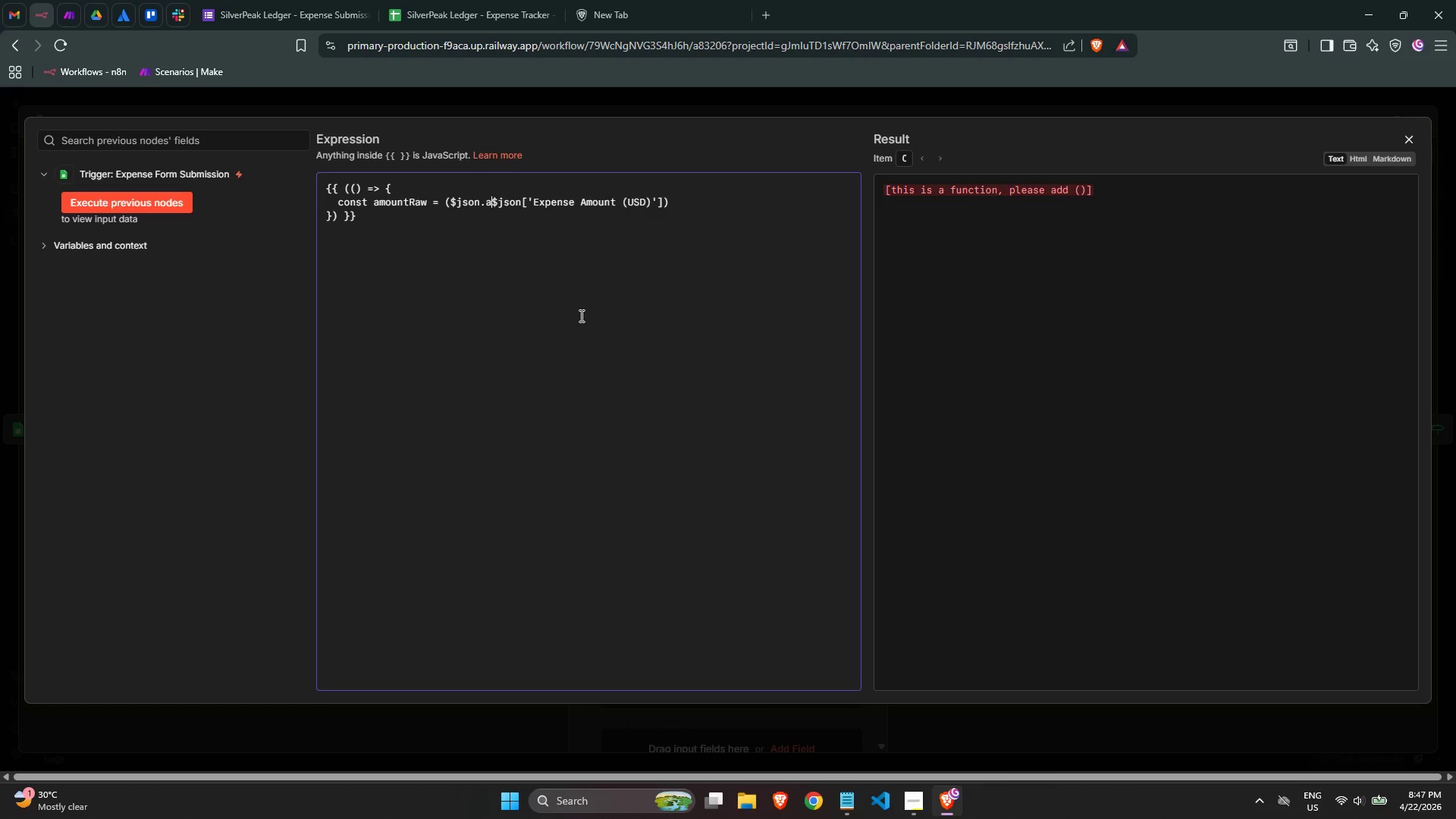 
key(Backspace)
 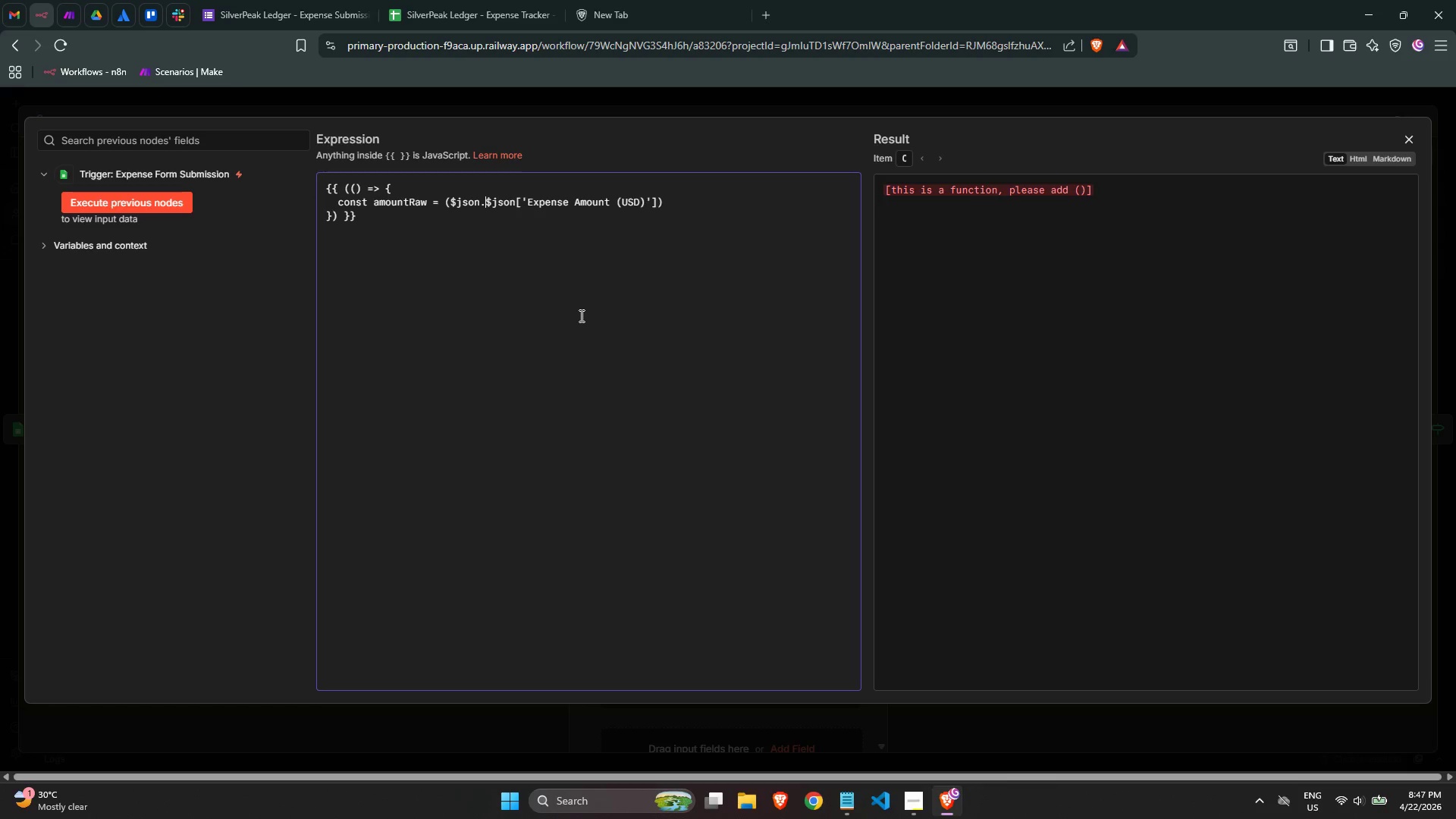 
key(Backspace)
 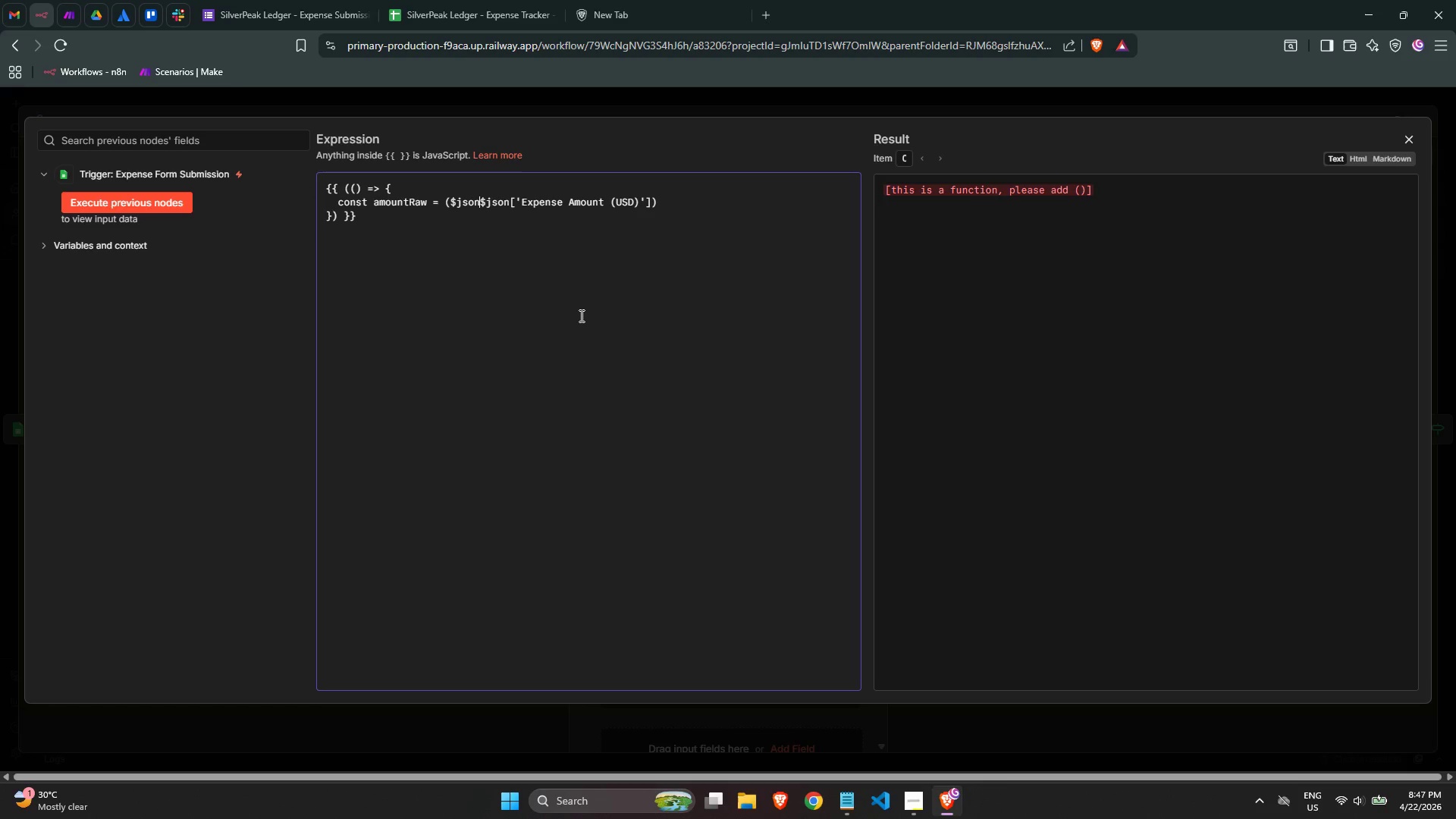 
key(Backspace)
 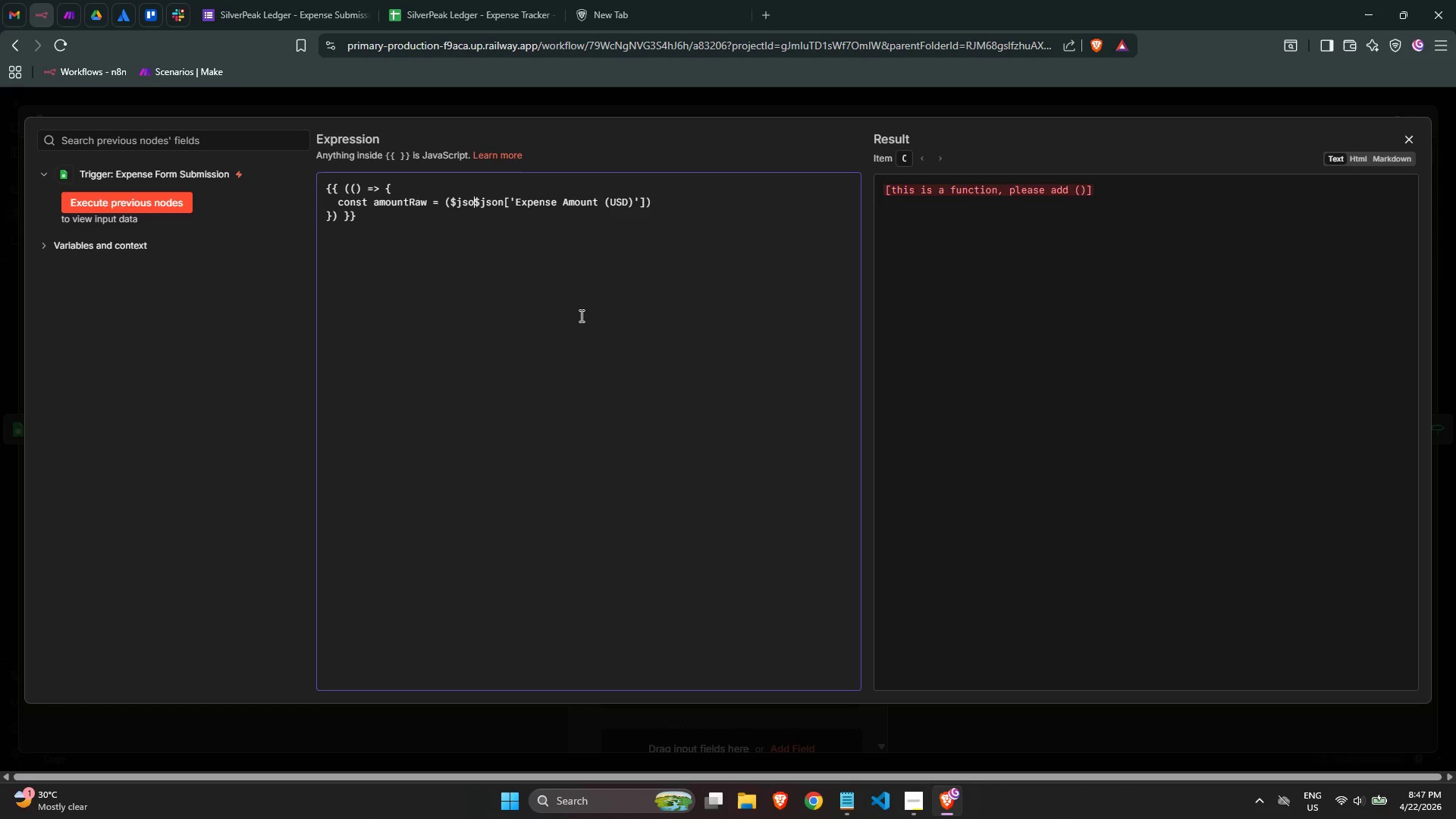 
key(Backspace)
 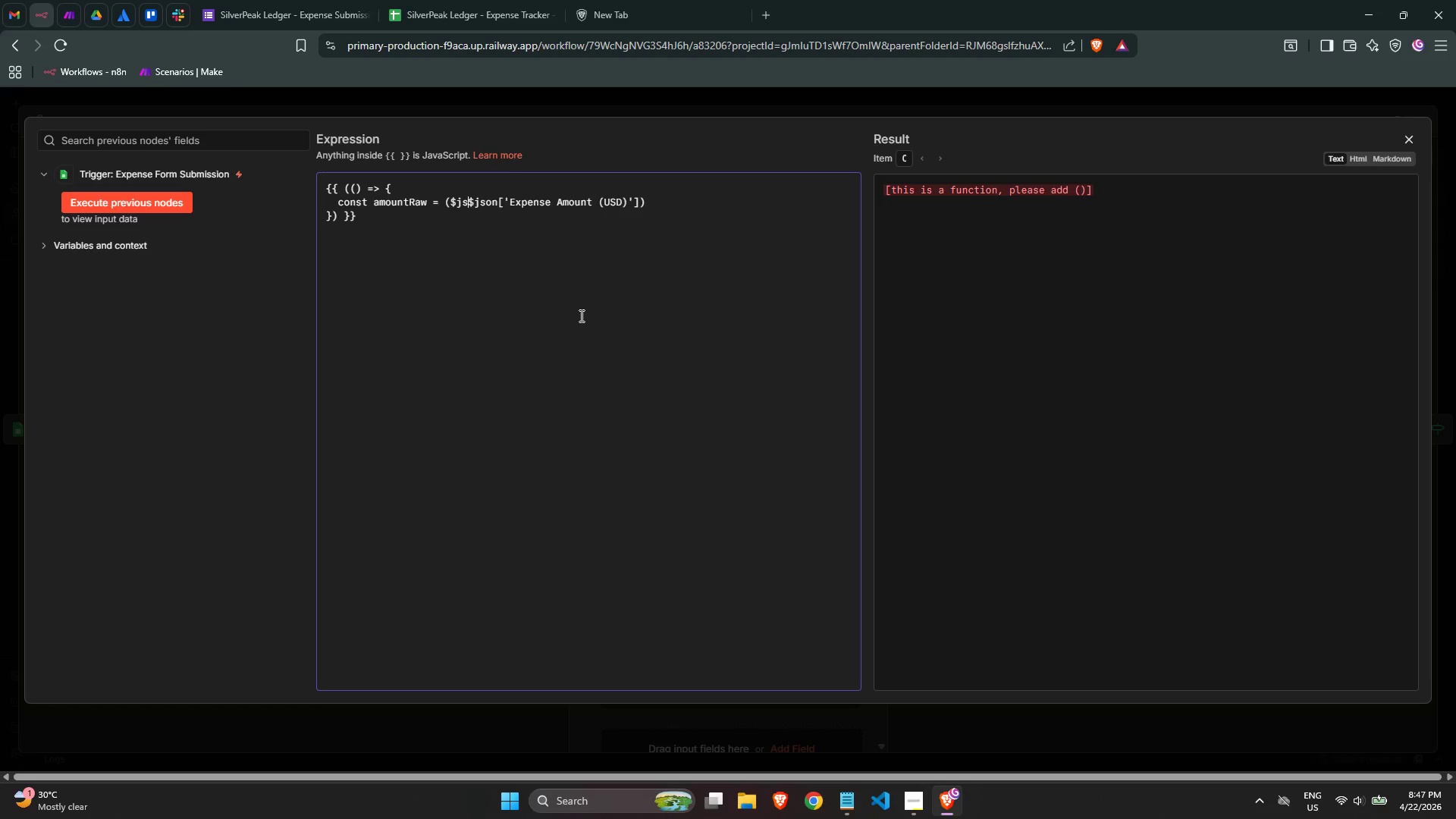 
key(Backspace)
 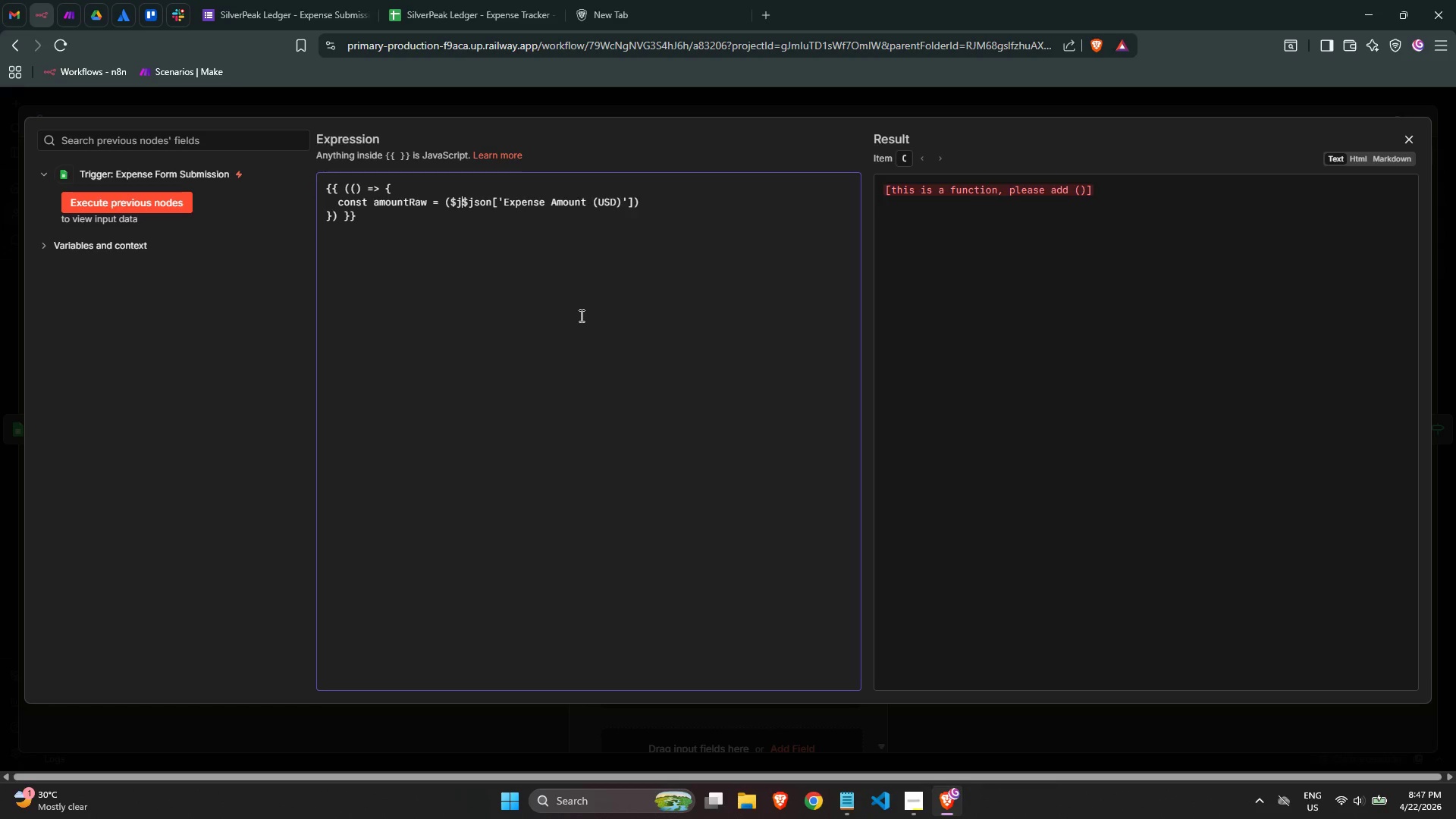 
key(Backspace)
 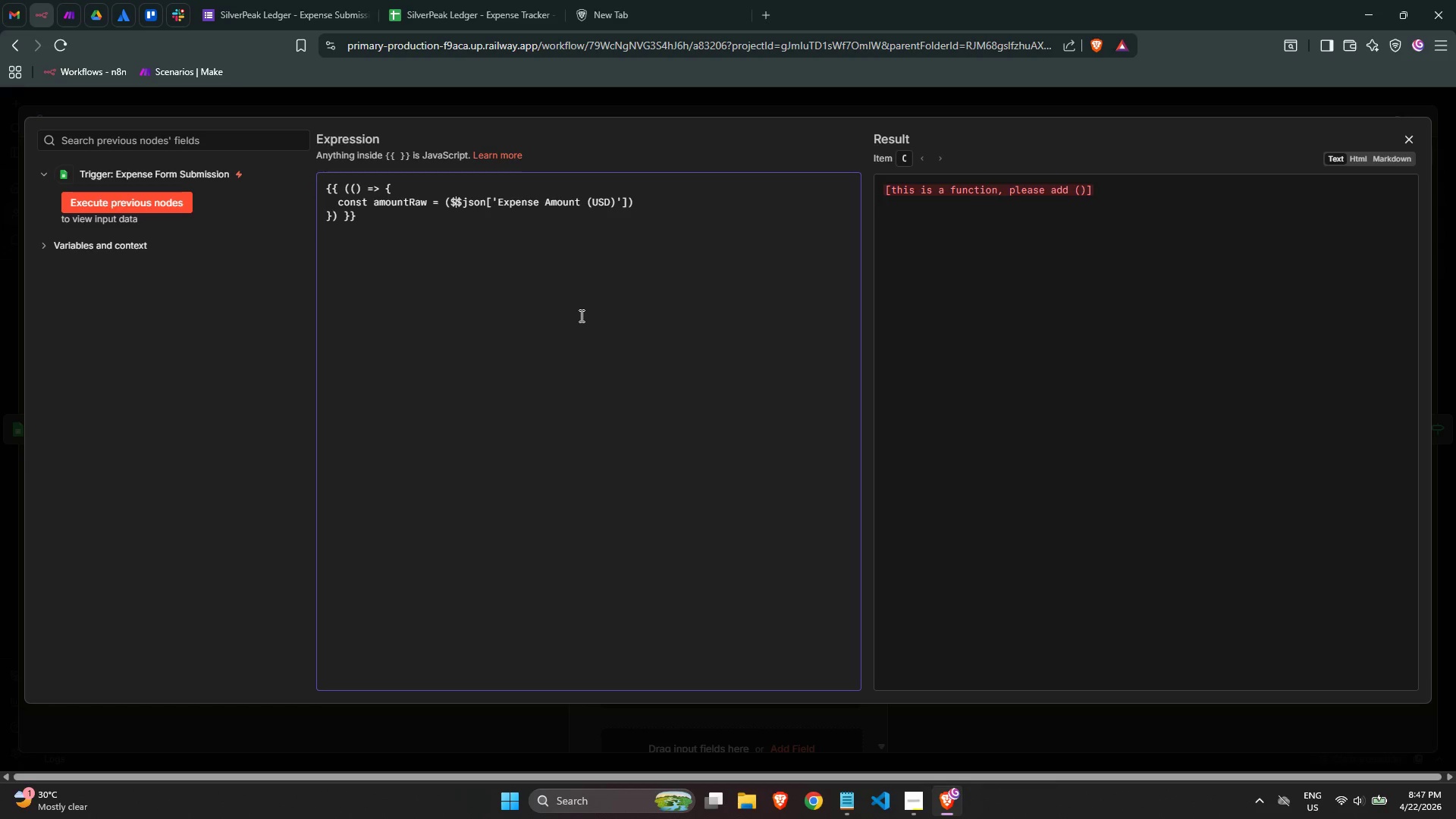 
key(Backspace)
 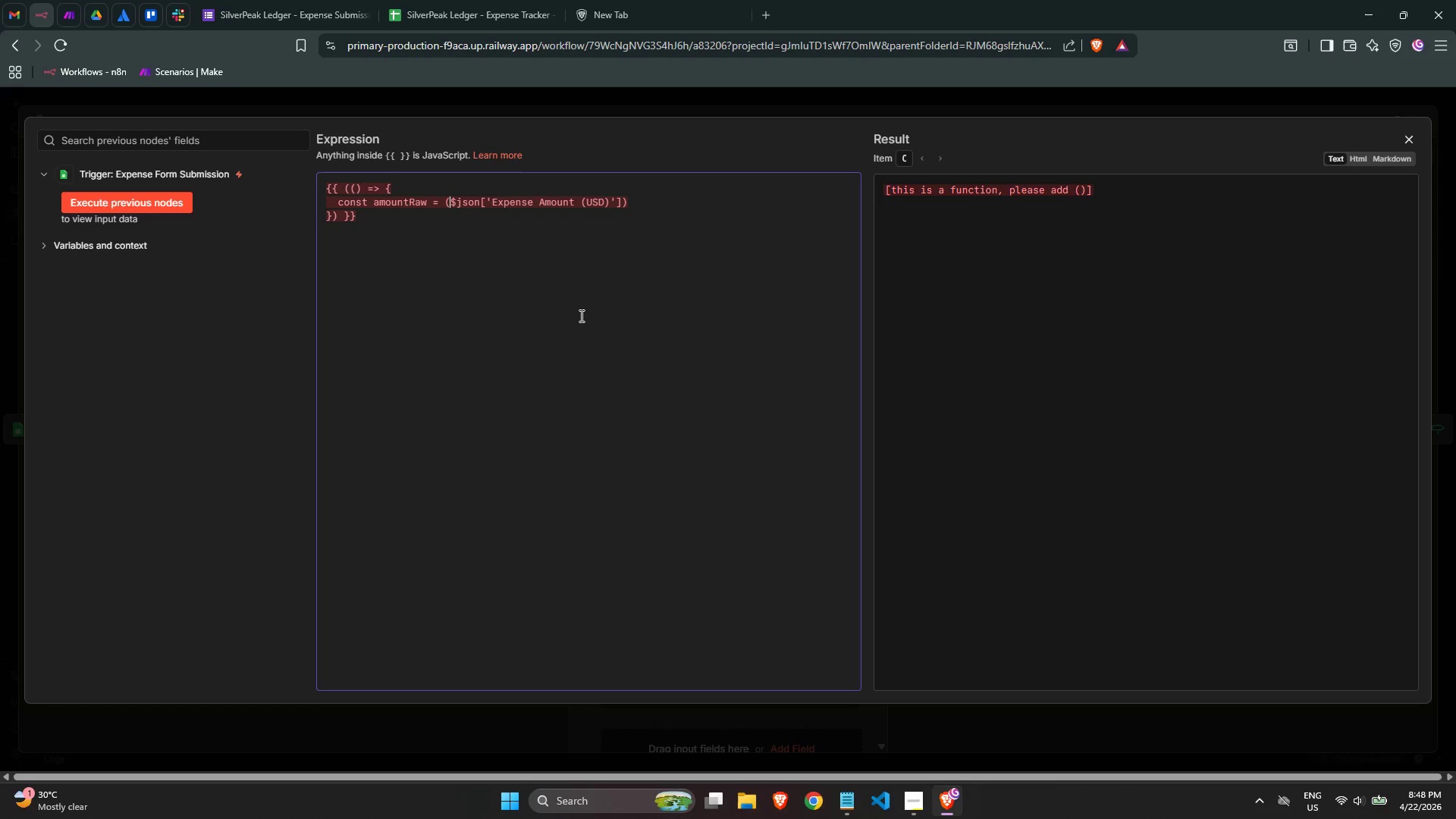 
hold_key(key=ArrowRight, duration=1.2)
 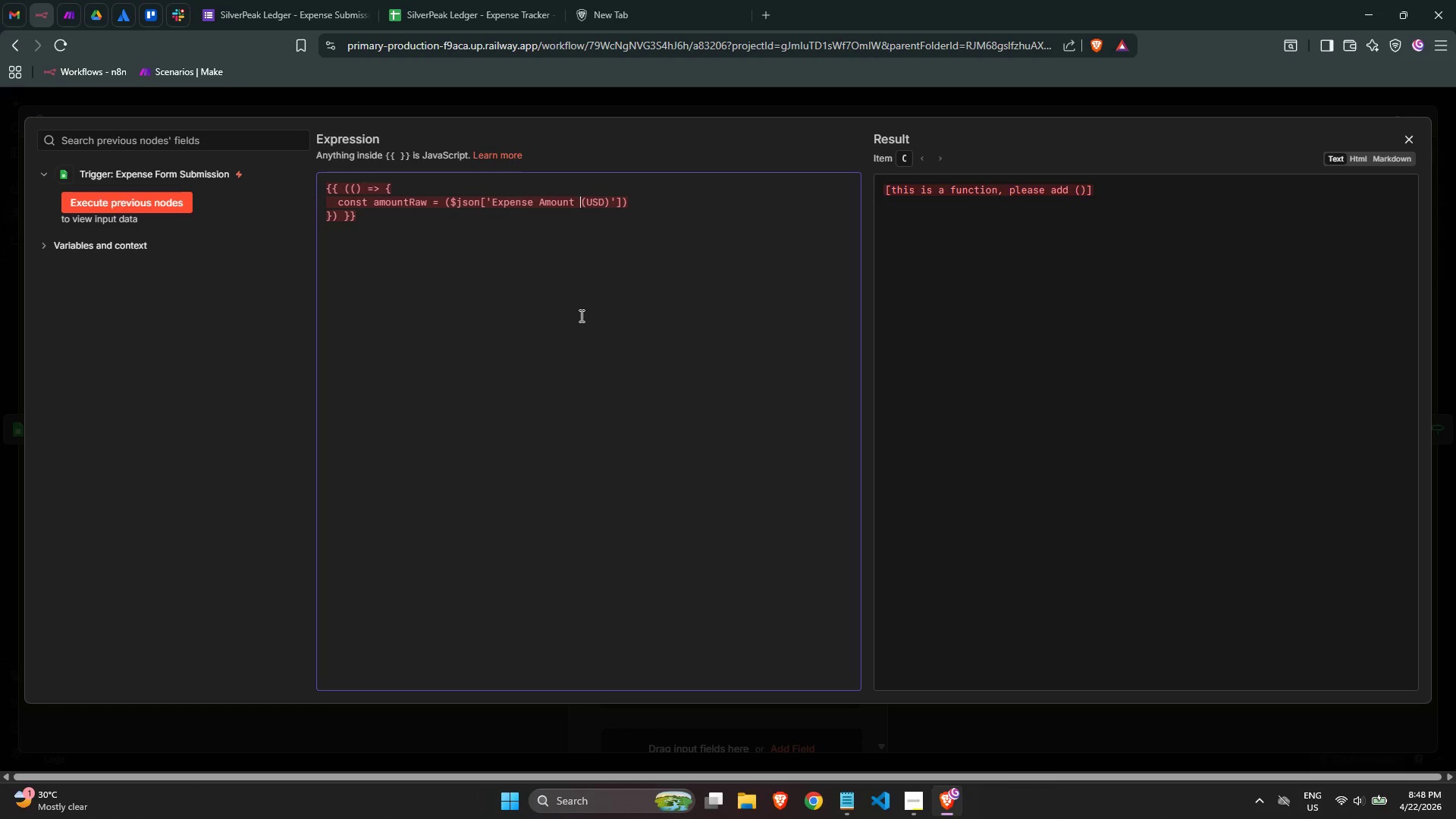 
key(ArrowRight)
 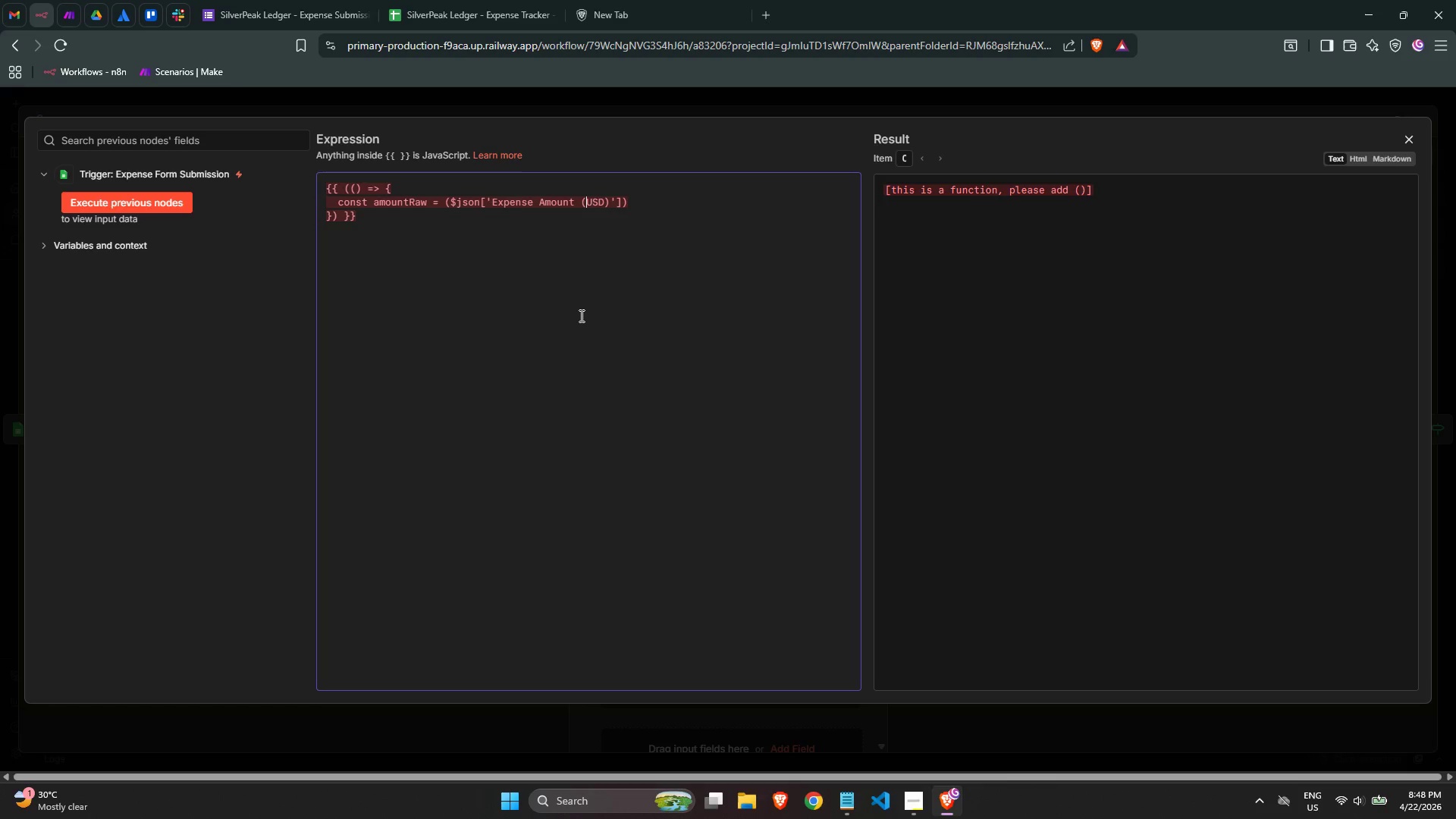 
key(ArrowRight)
 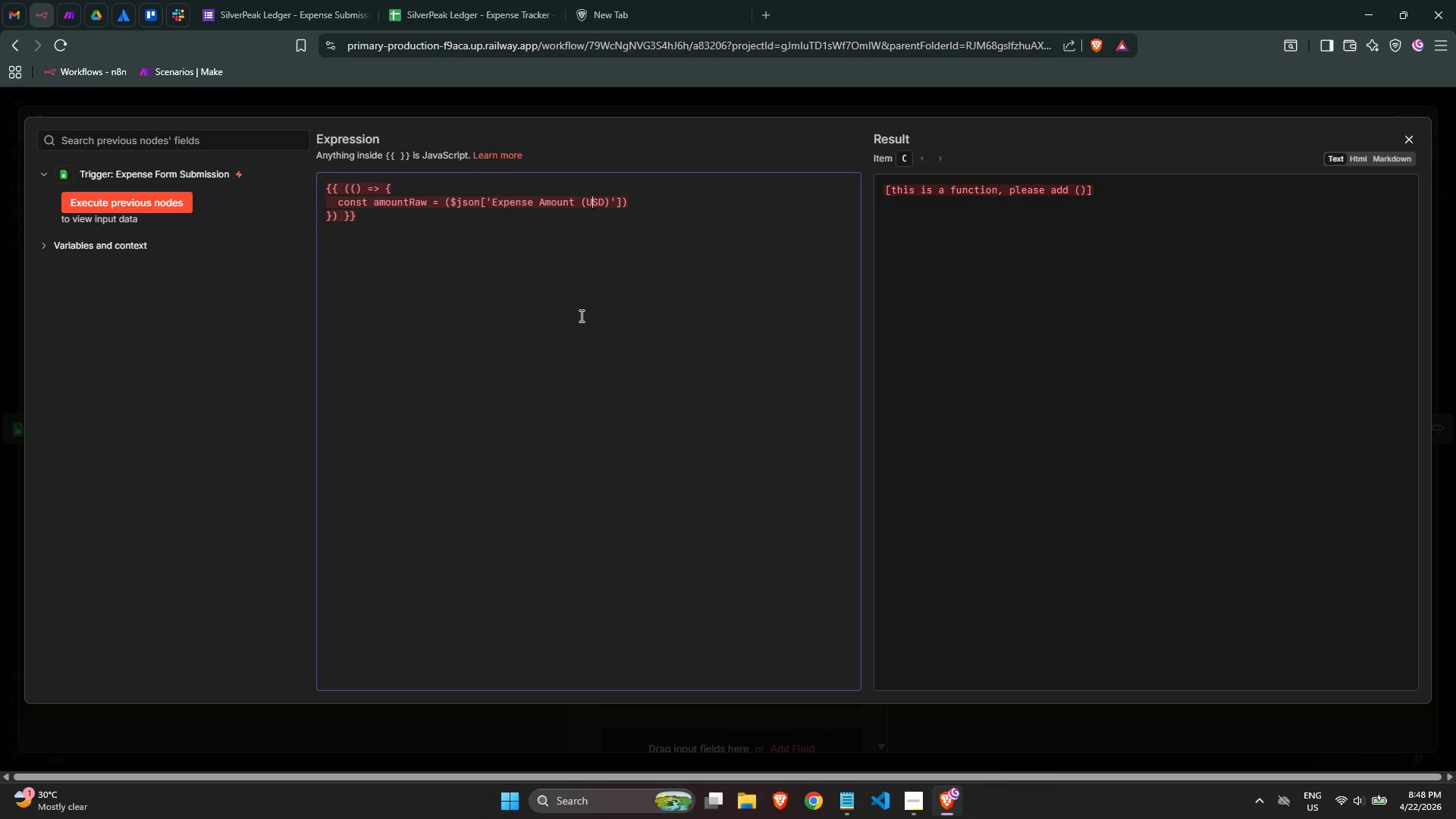 
key(ArrowRight)
 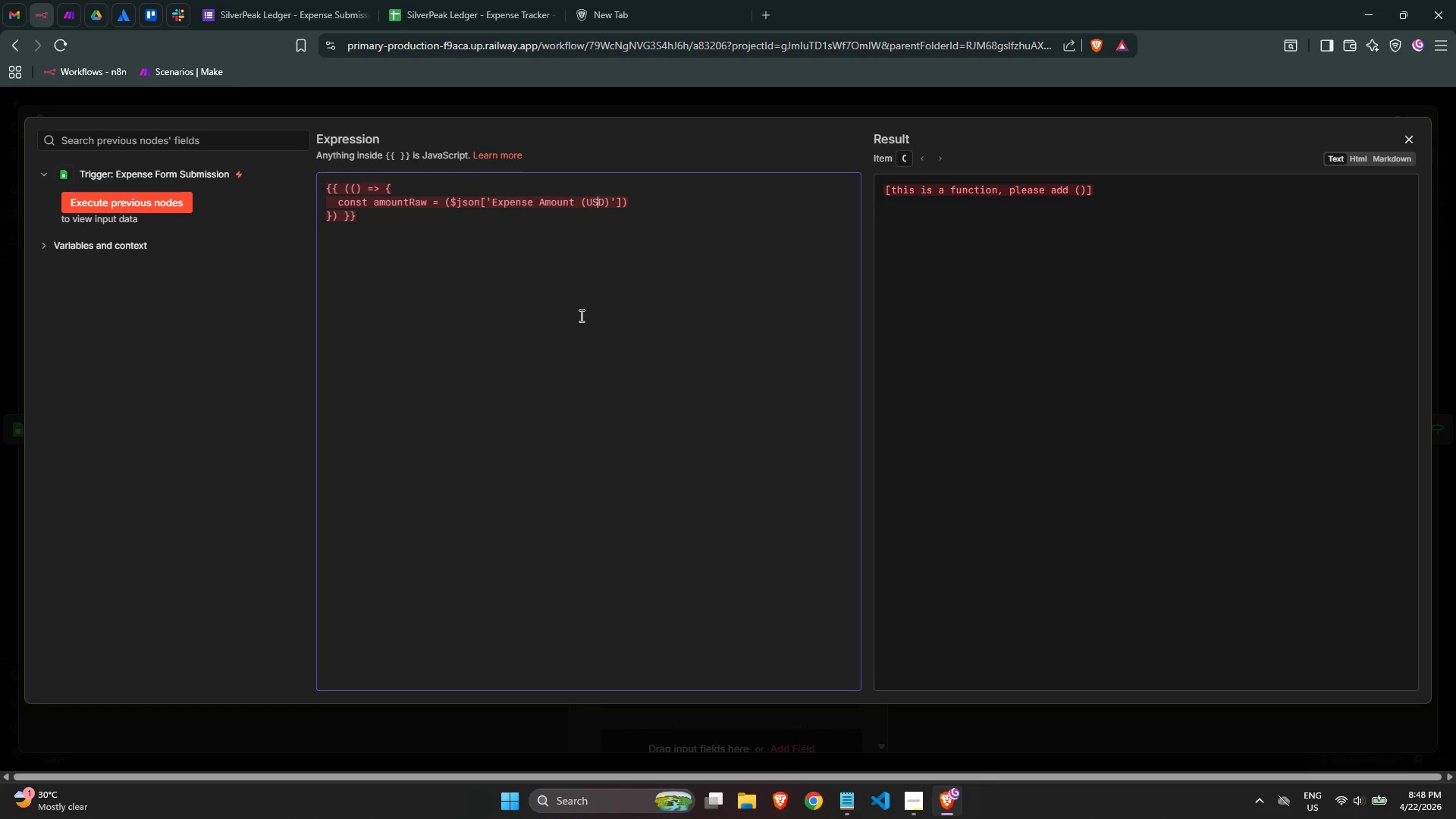 
key(ArrowRight)
 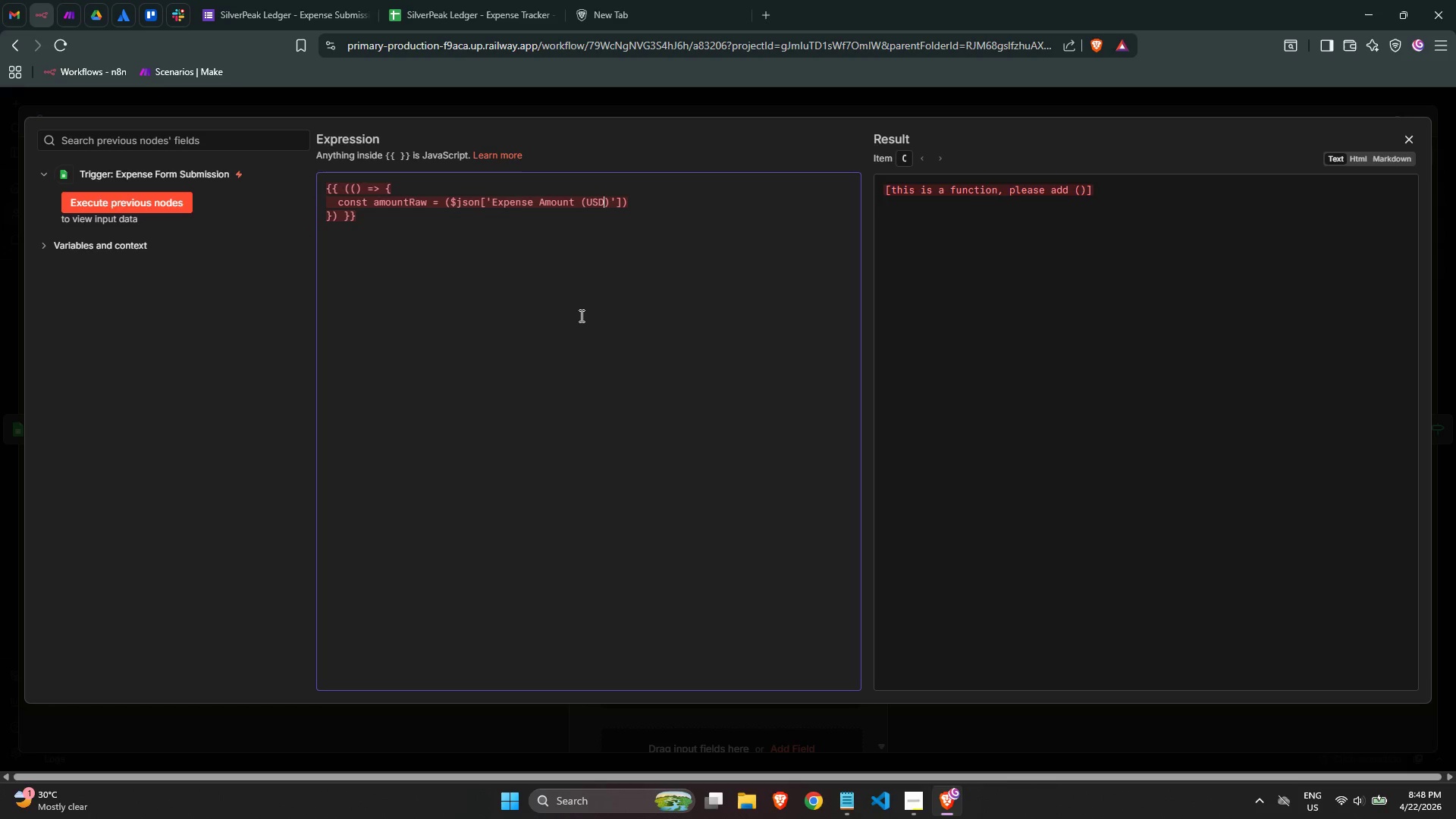 
key(ArrowRight)
 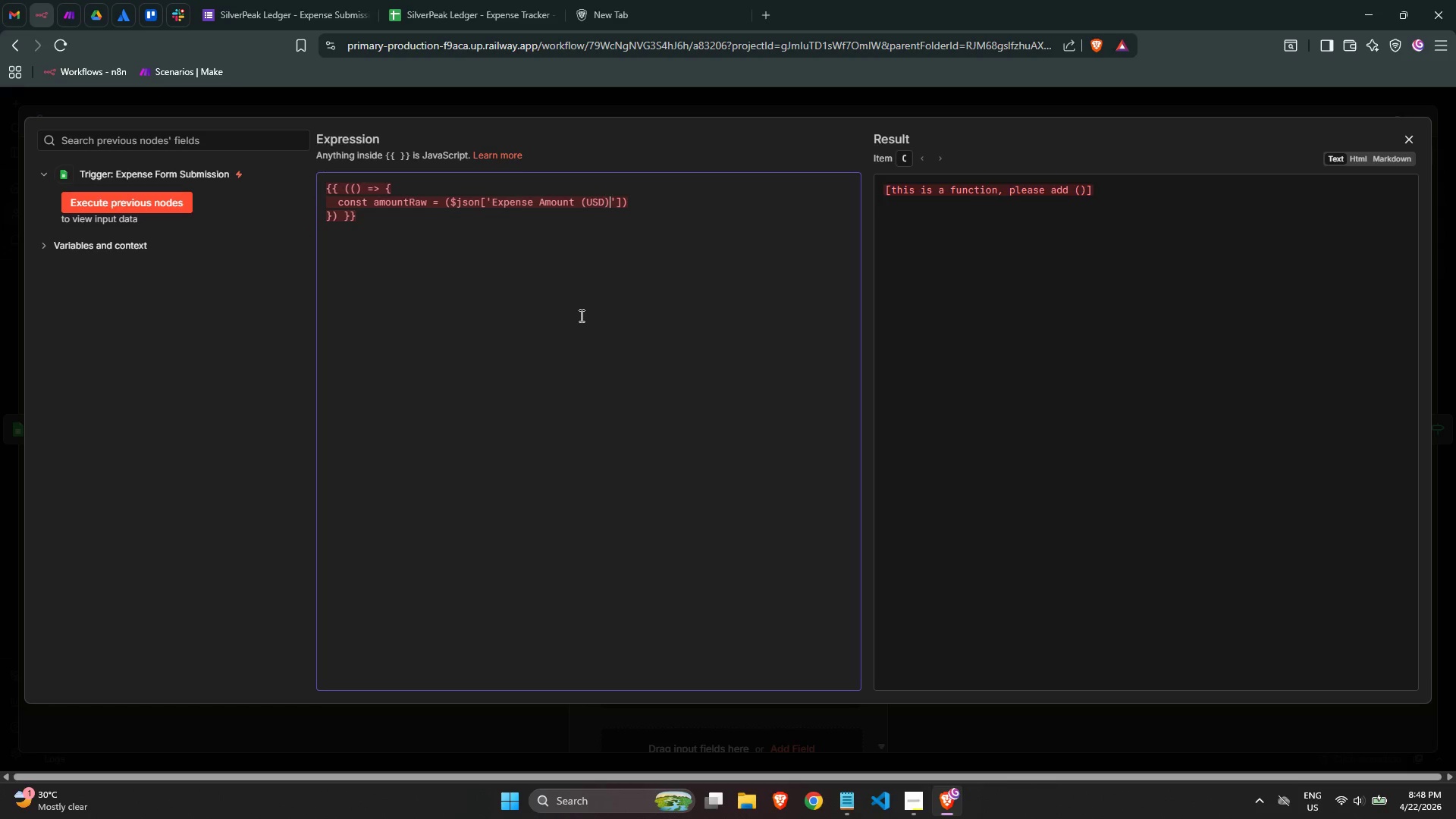 
key(ArrowRight)
 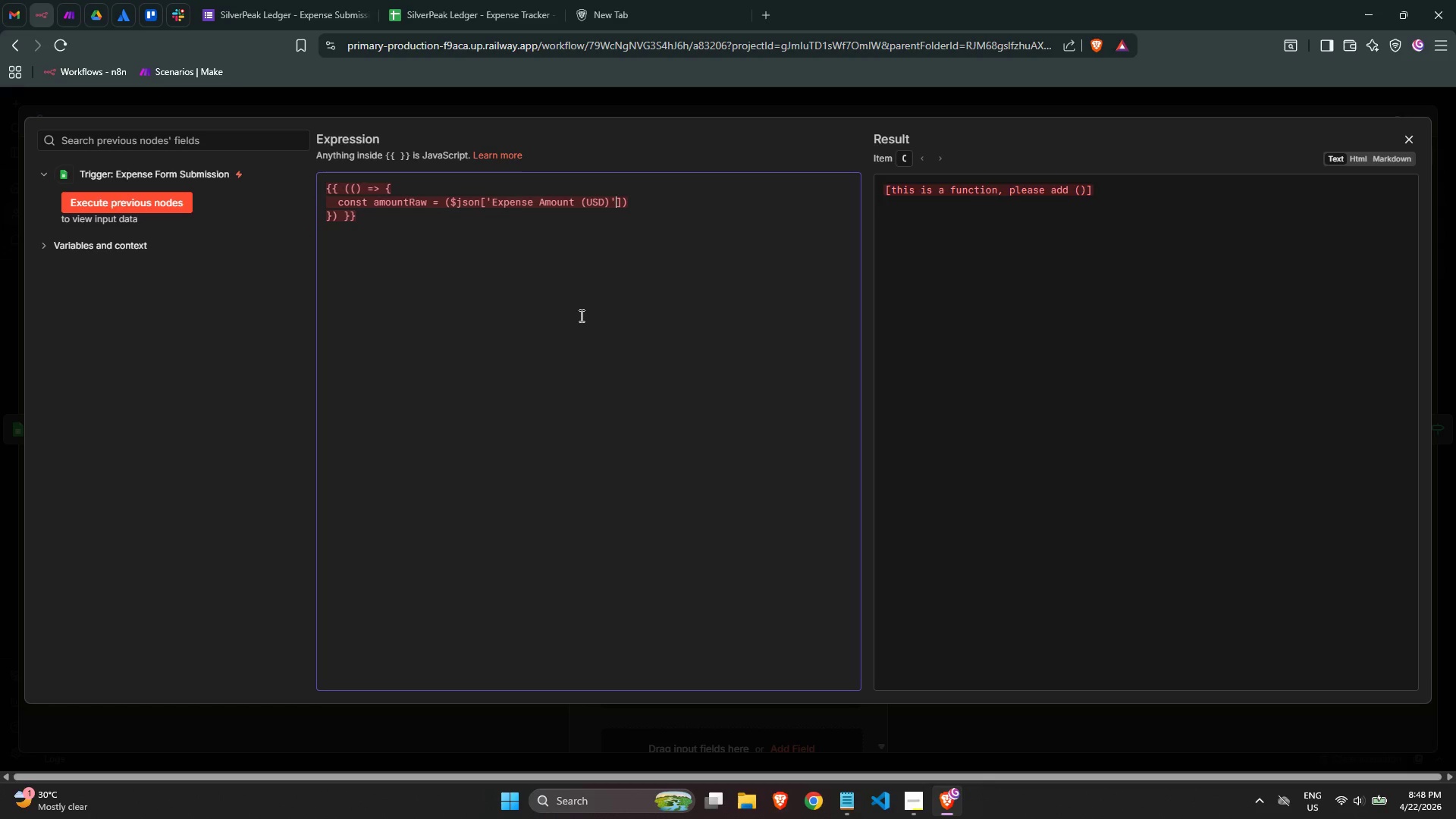 
key(ArrowRight)
 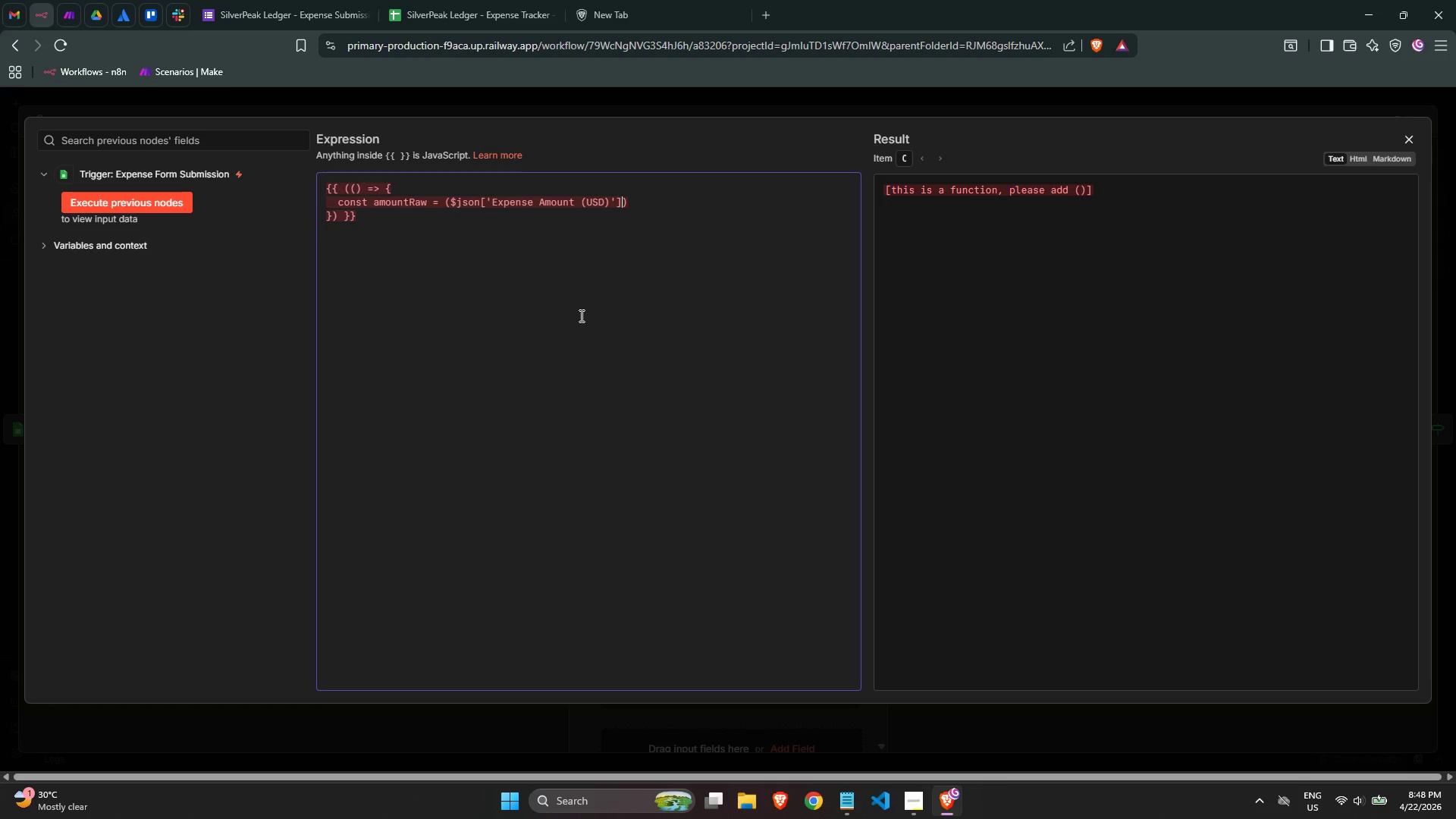 
key(ArrowRight)
 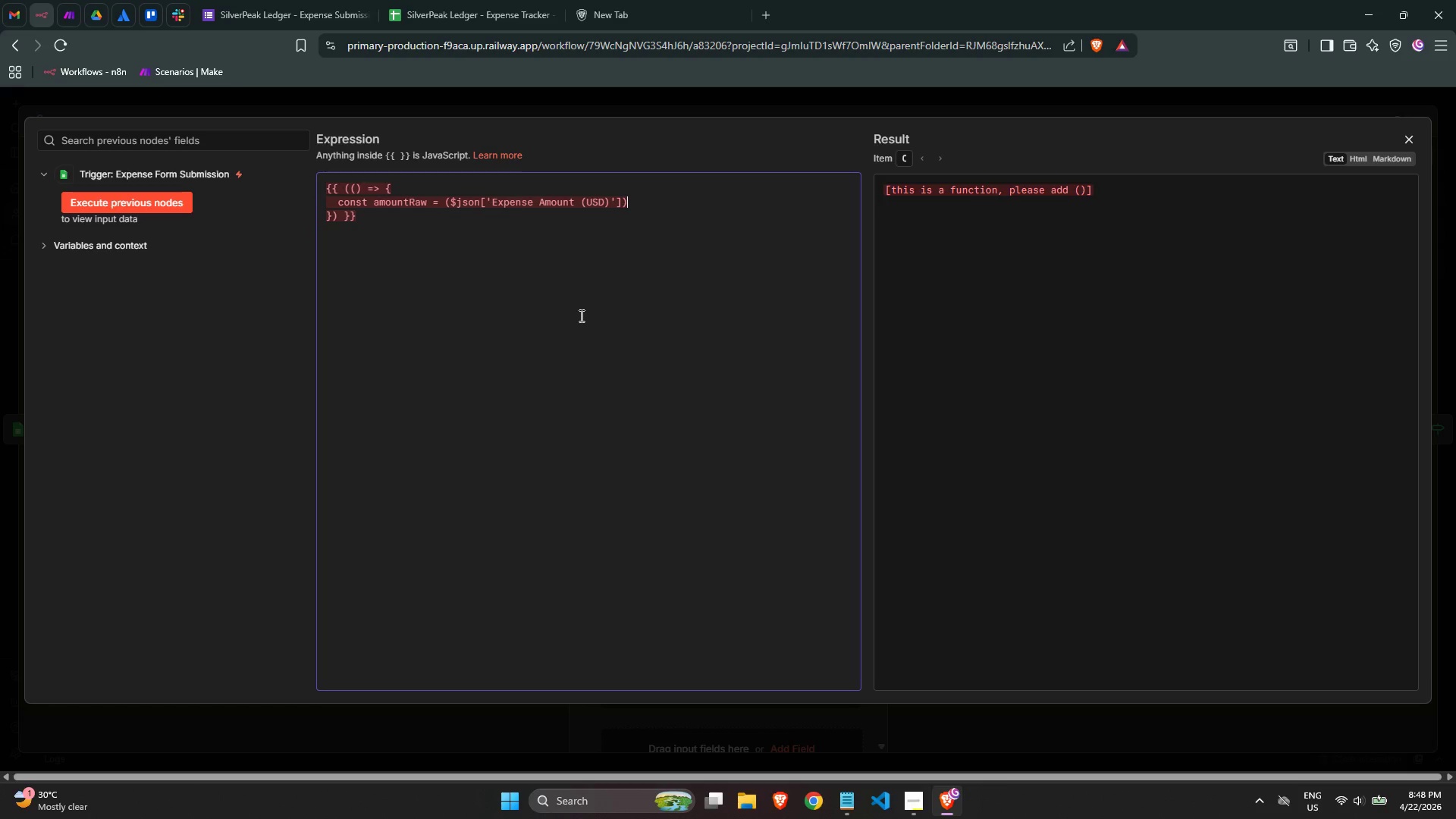 
key(ArrowLeft)
 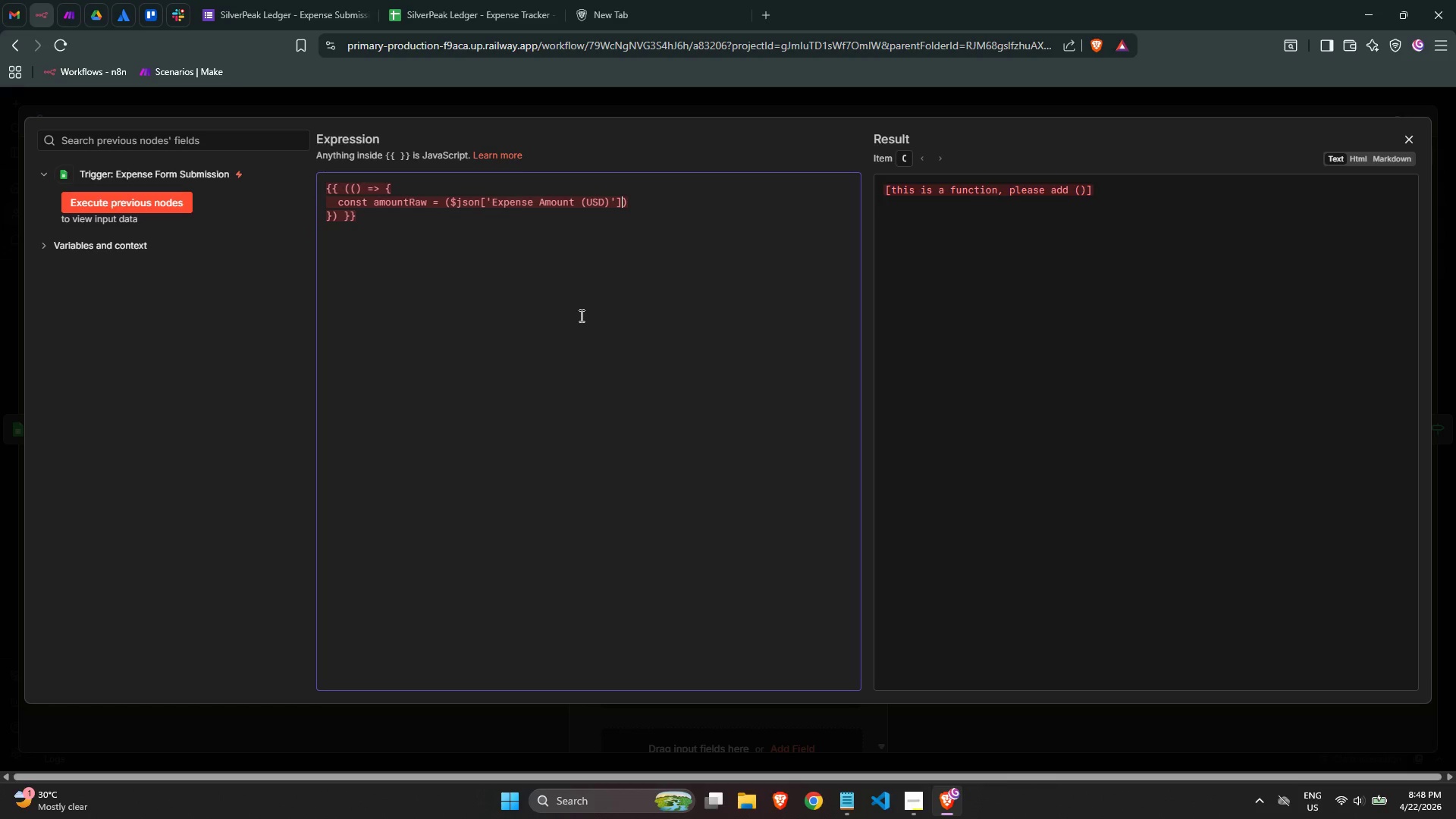 
key(Space)
 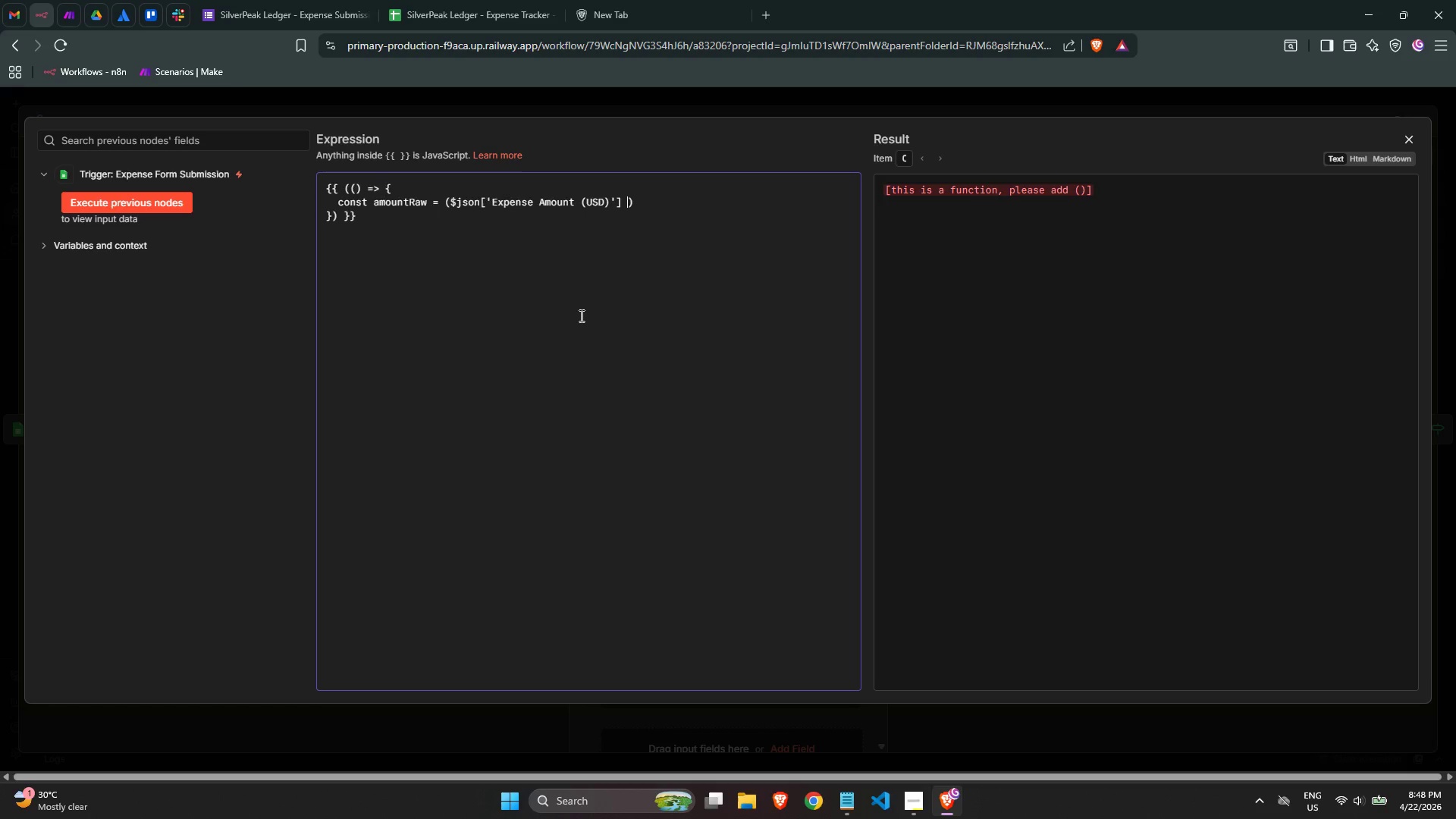 
hold_key(key=ShiftLeft, duration=0.31)
 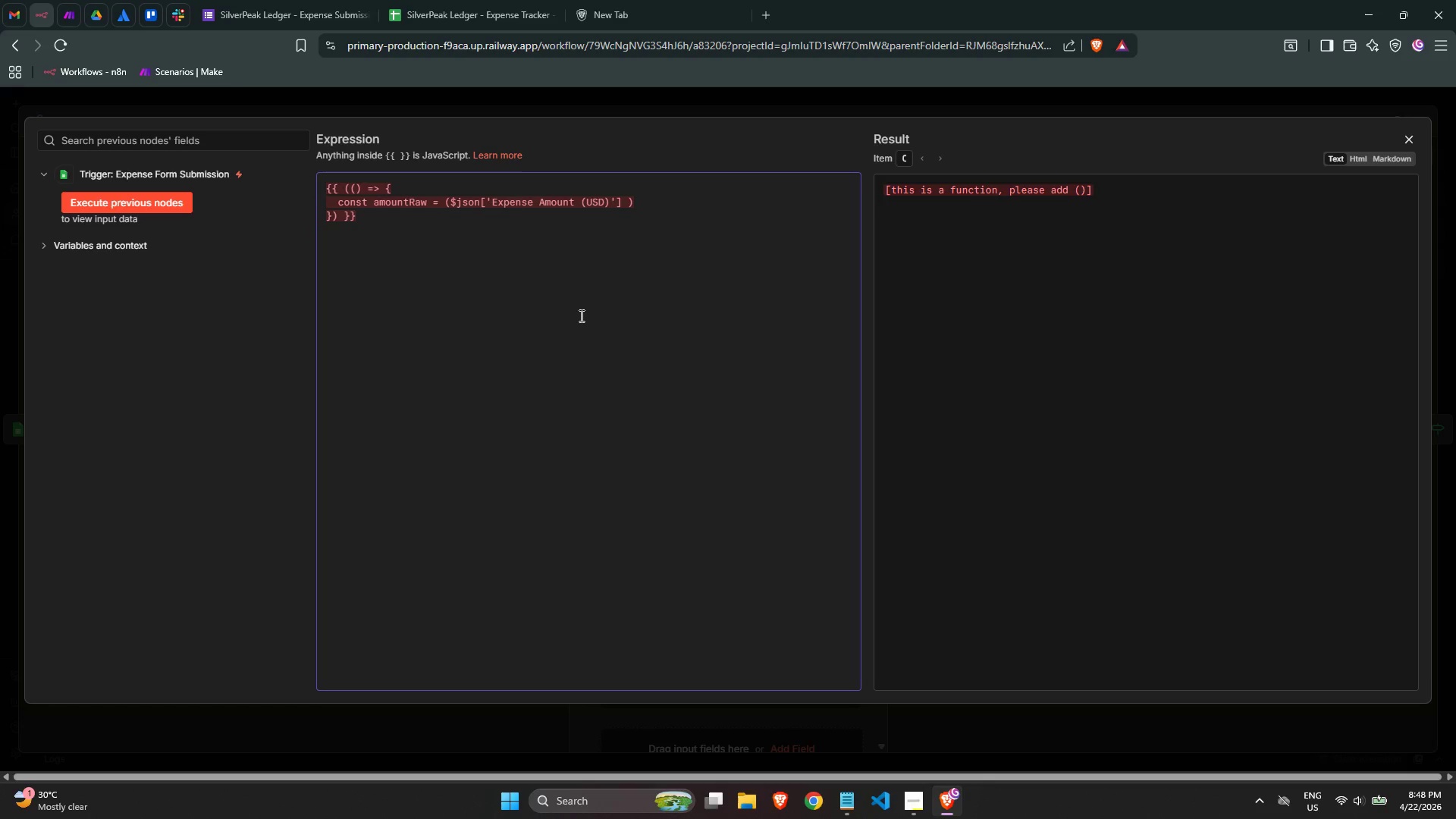 
key(Shift+Backslash)
 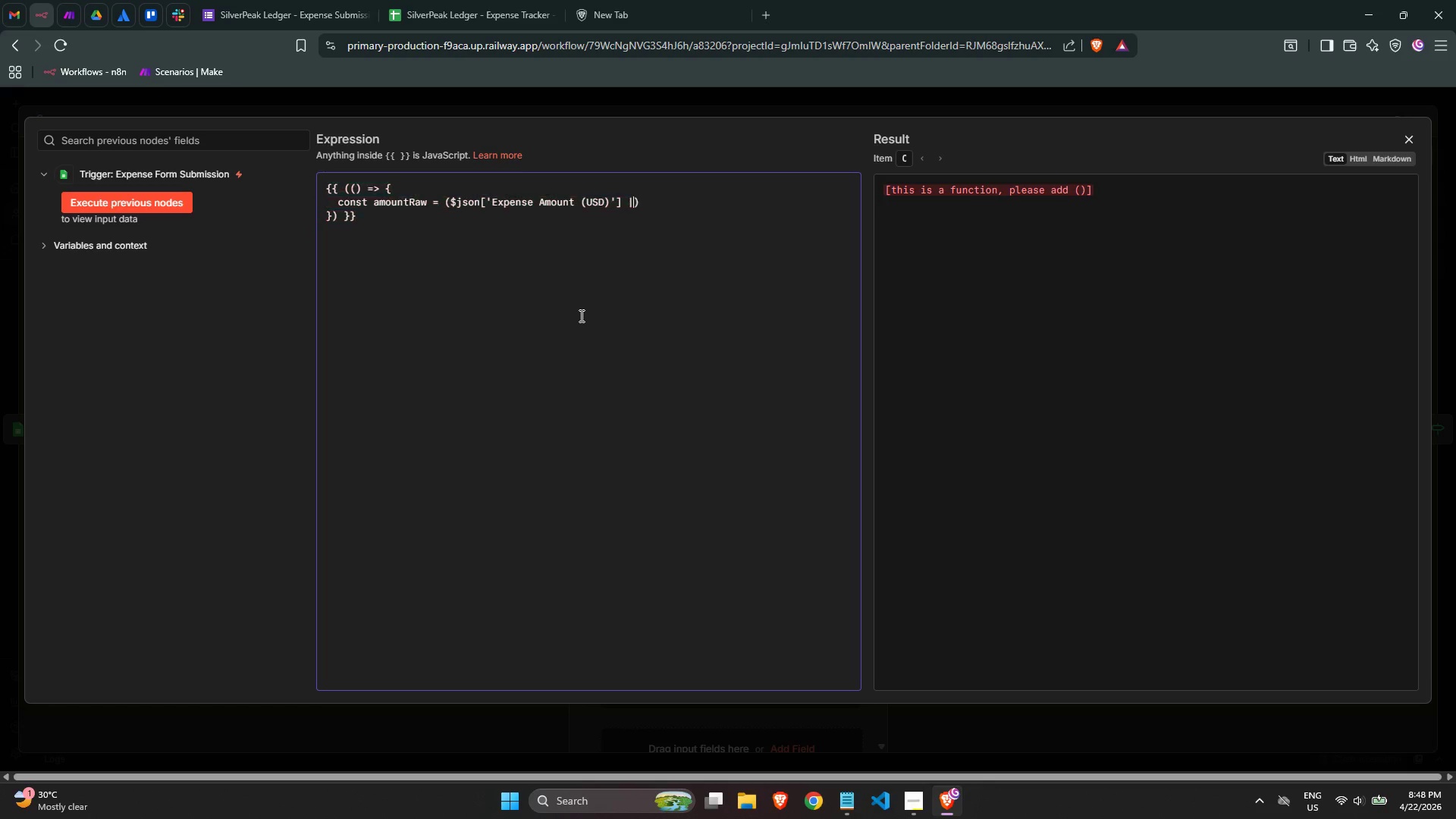 
key(Shift+Backslash)
 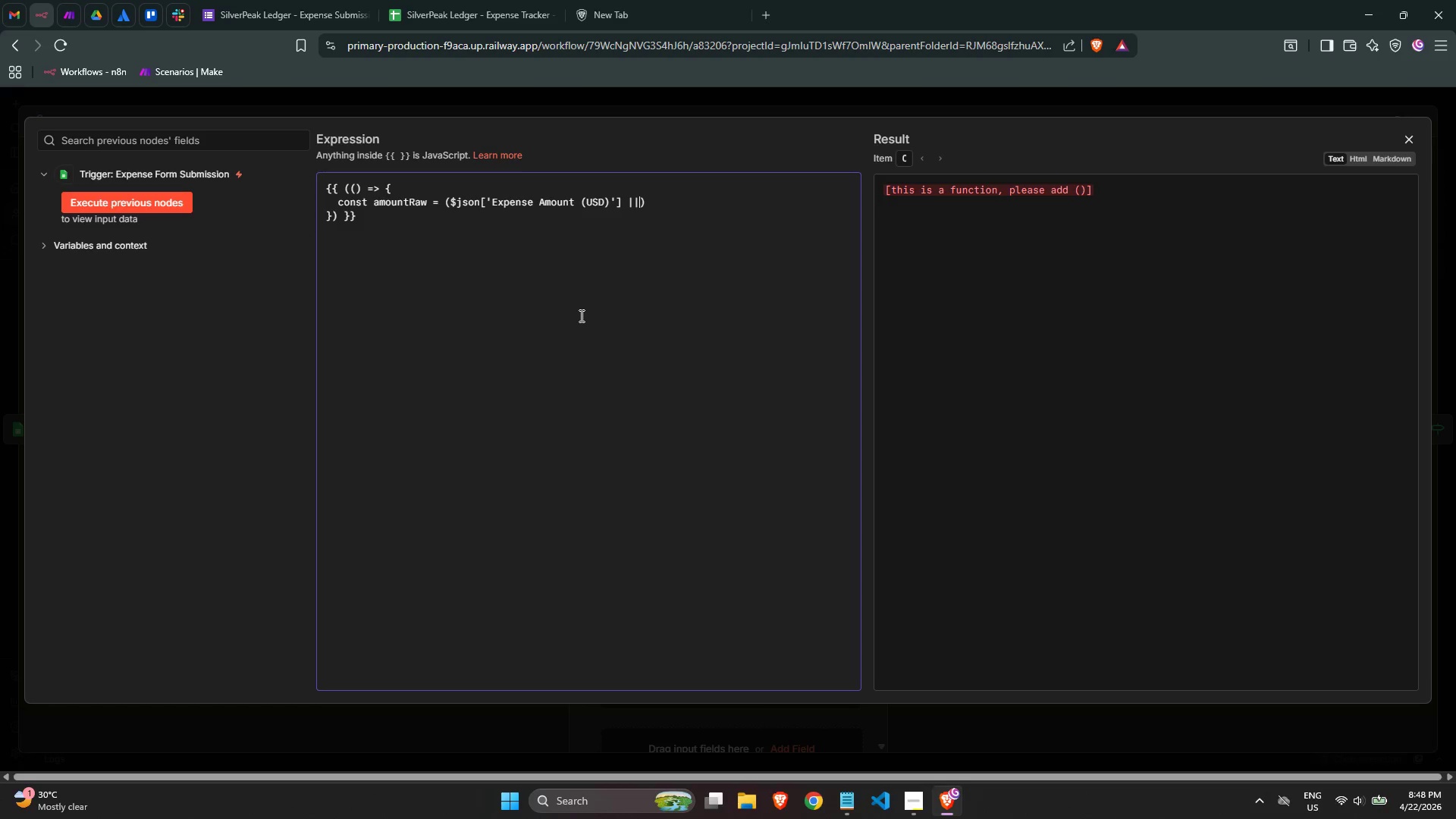 
key(Space)
 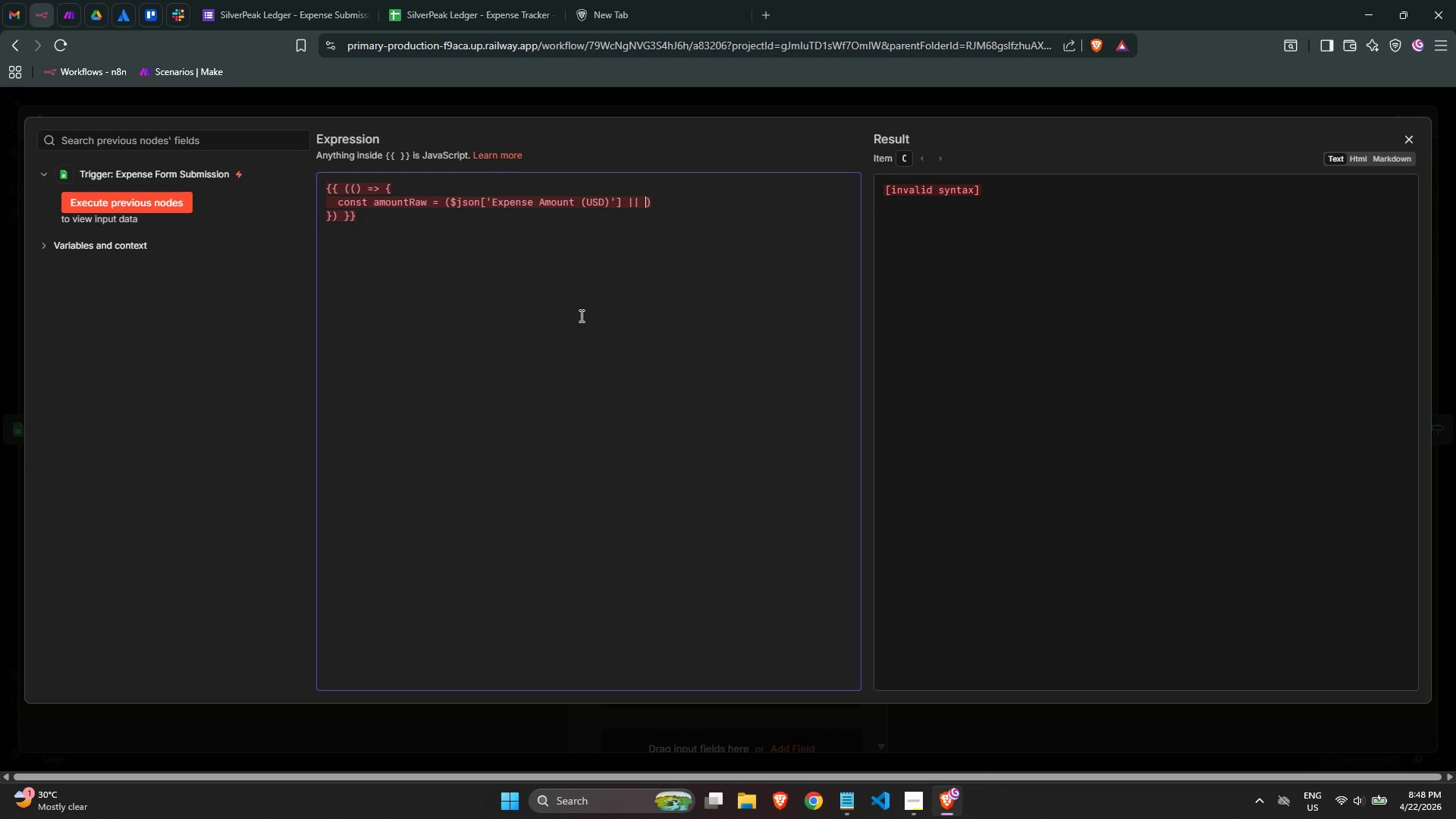 
key(Quote)
 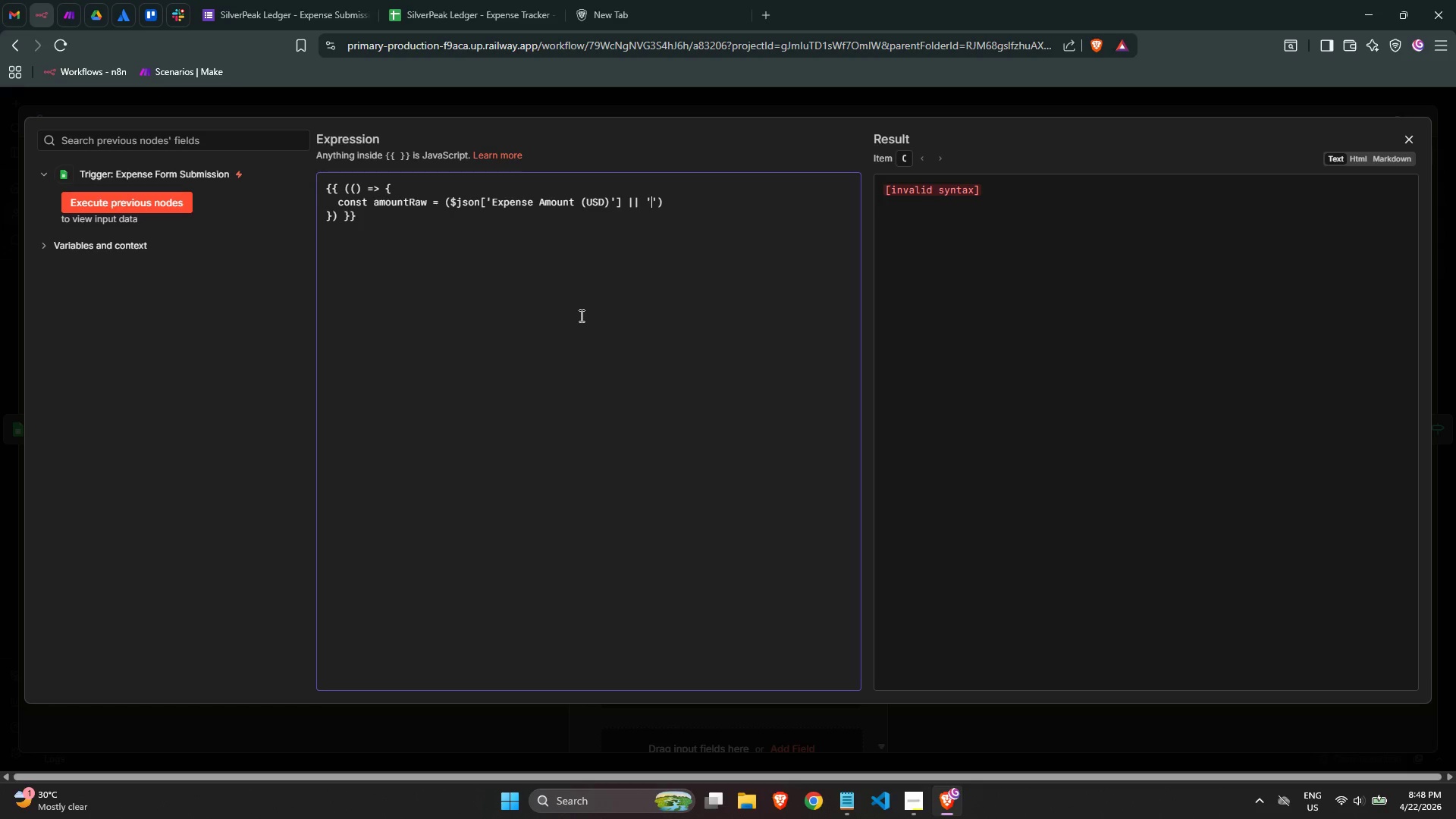 
key(Quote)
 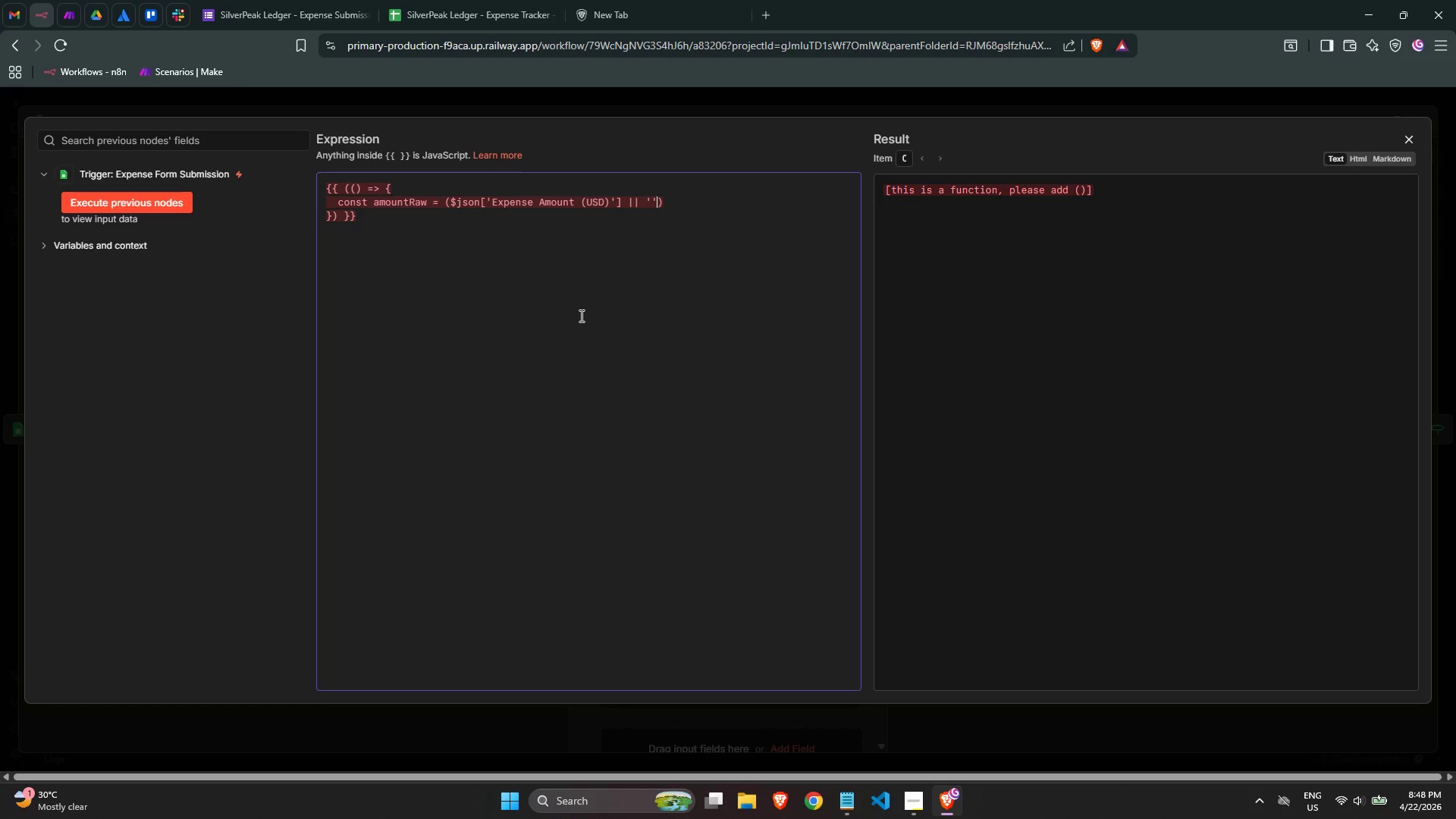 
key(ArrowLeft)
 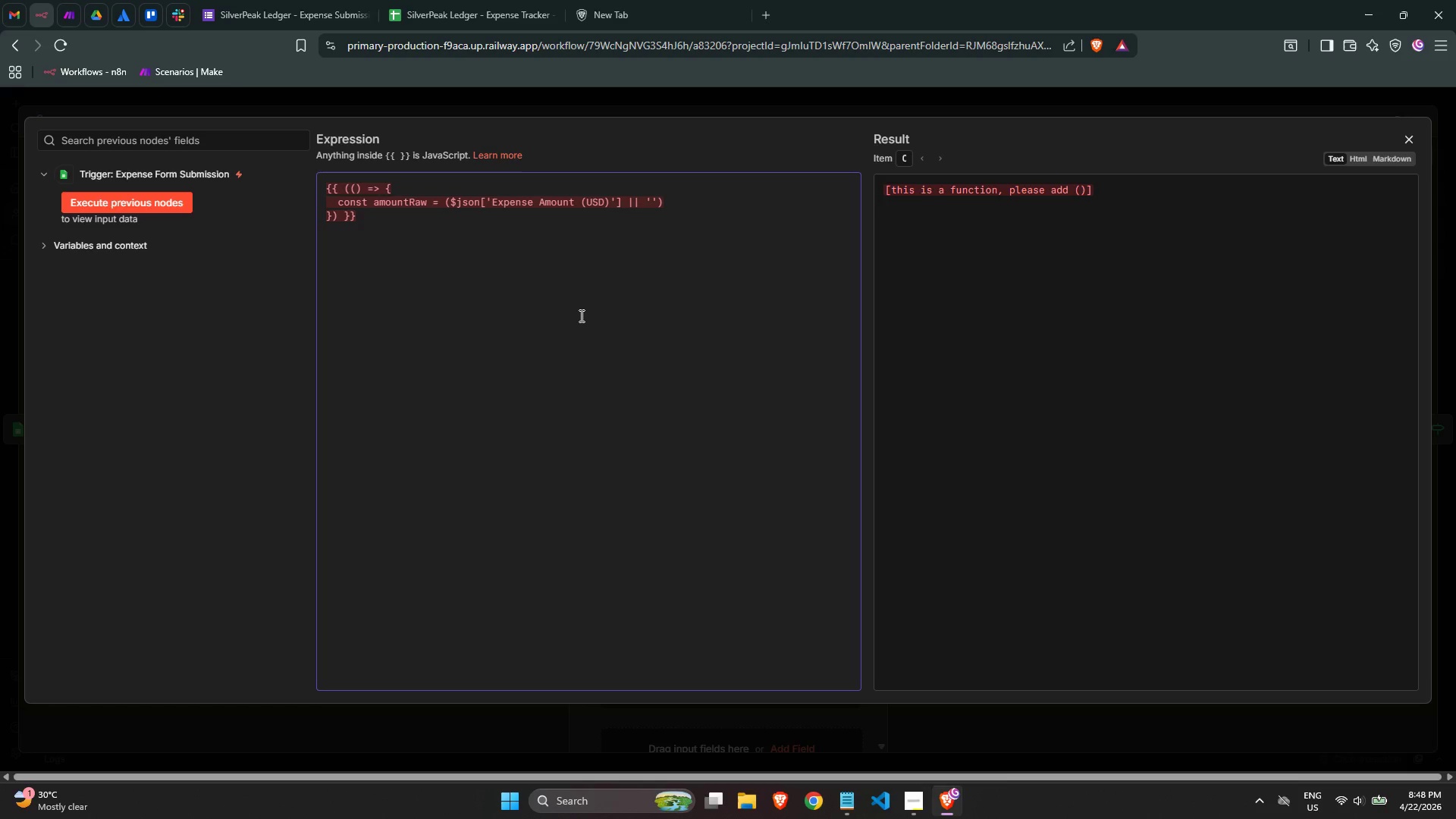 
key(0)
 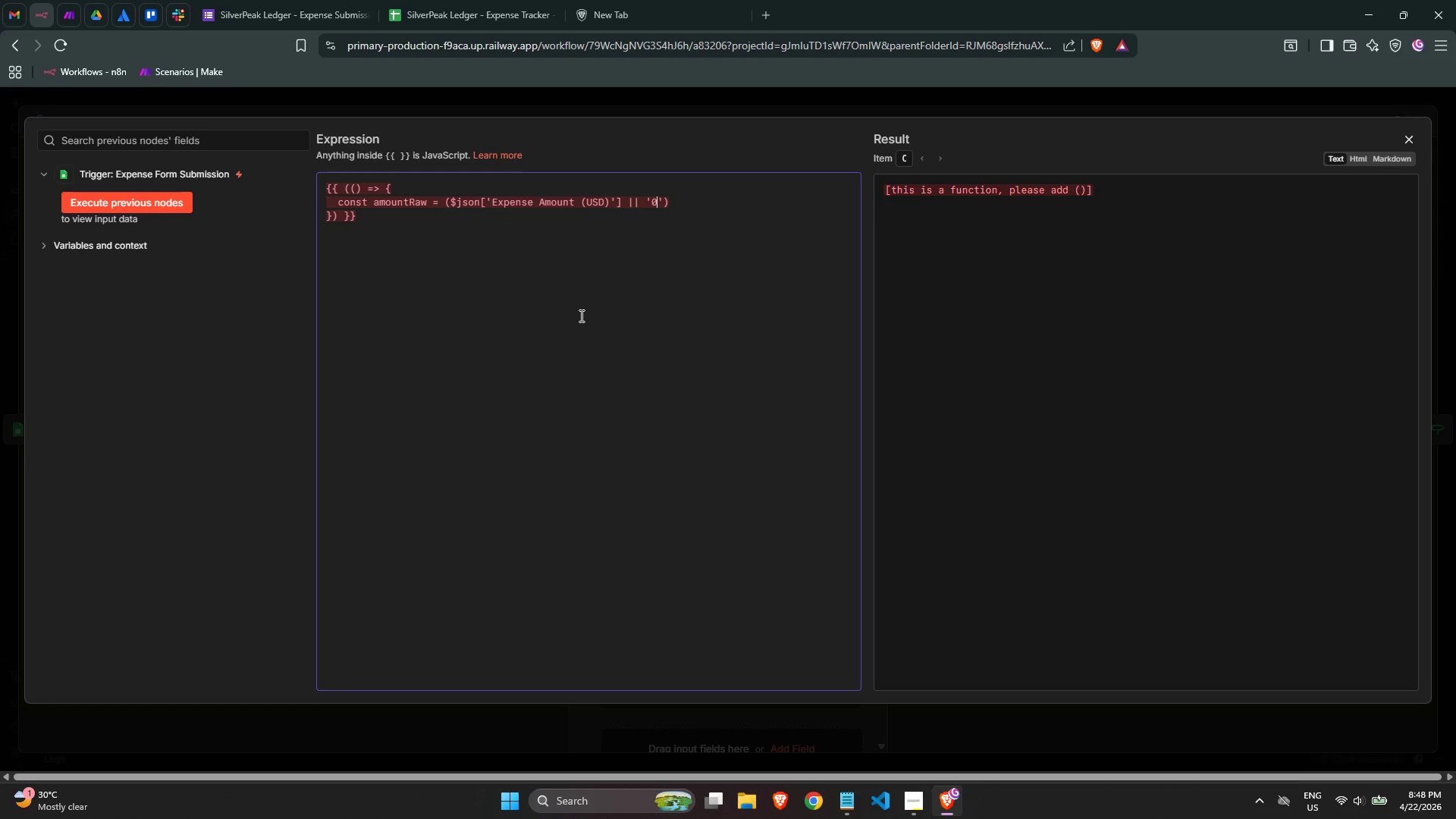 
key(ArrowRight)
 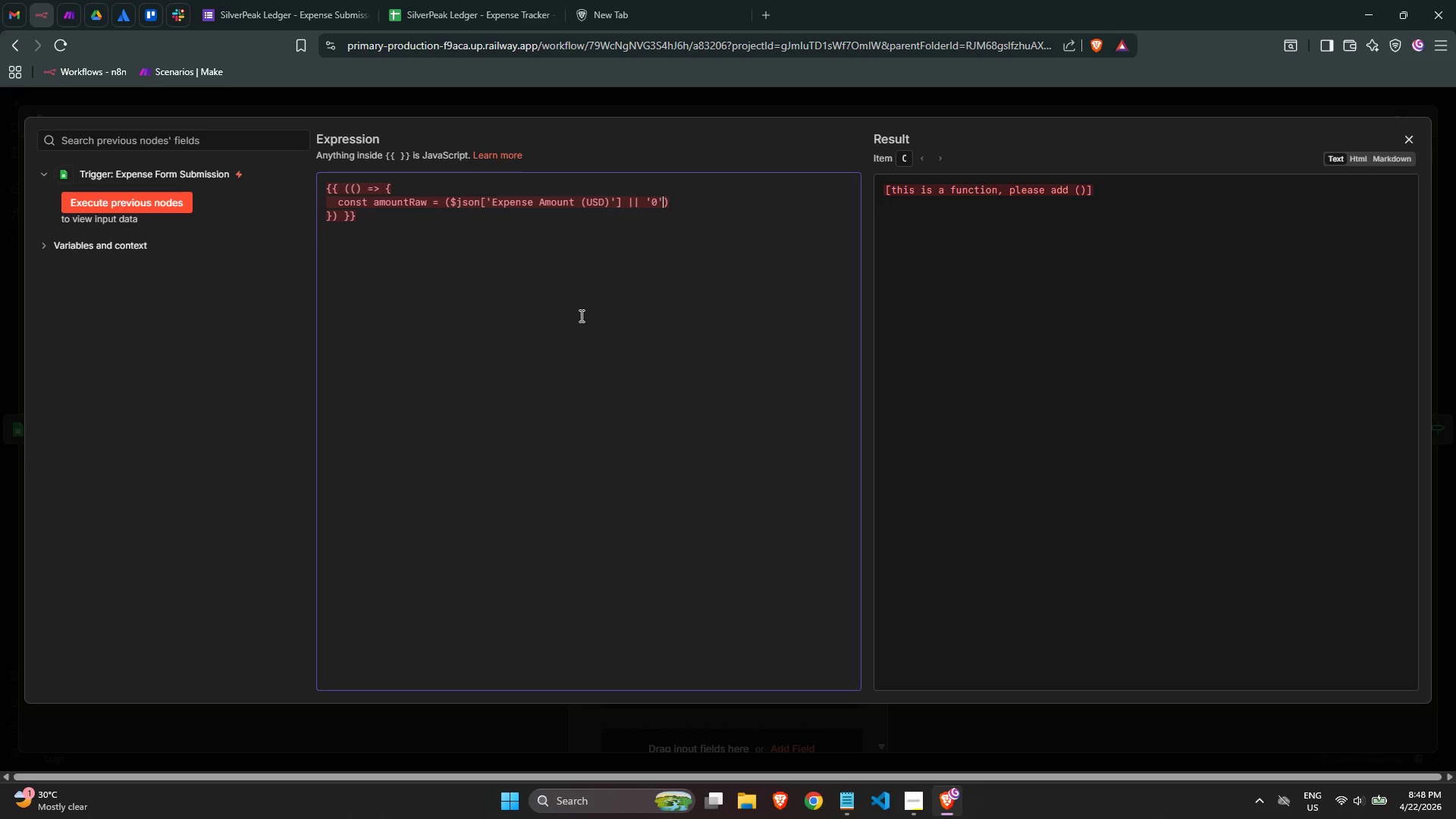 
key(ArrowRight)
 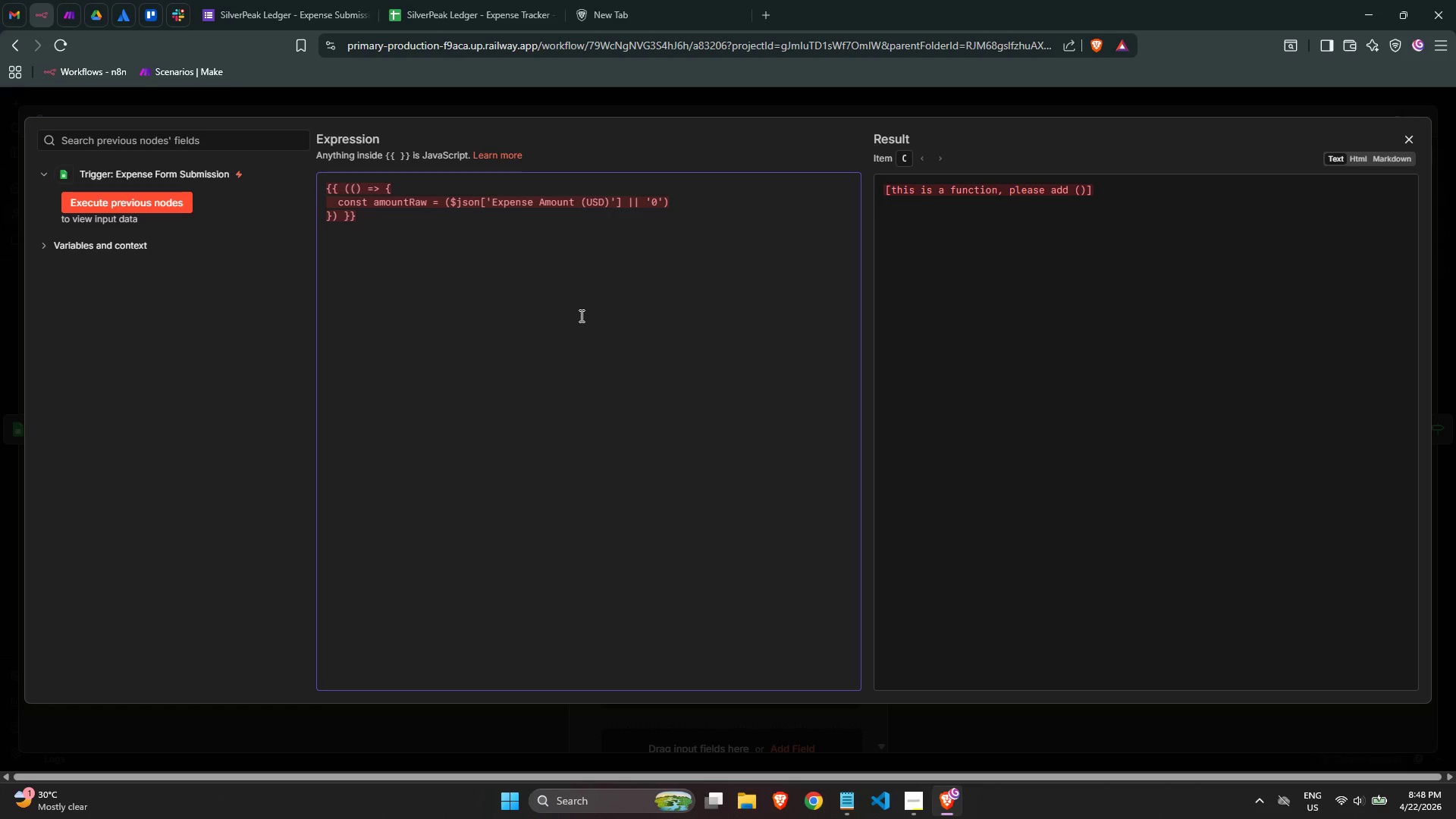 
type(.trim())
key(Backspace)
key(Backspace)
key(Backspace)
key(Backspace)
key(Backspace)
key(Backspace)
type(toString()
 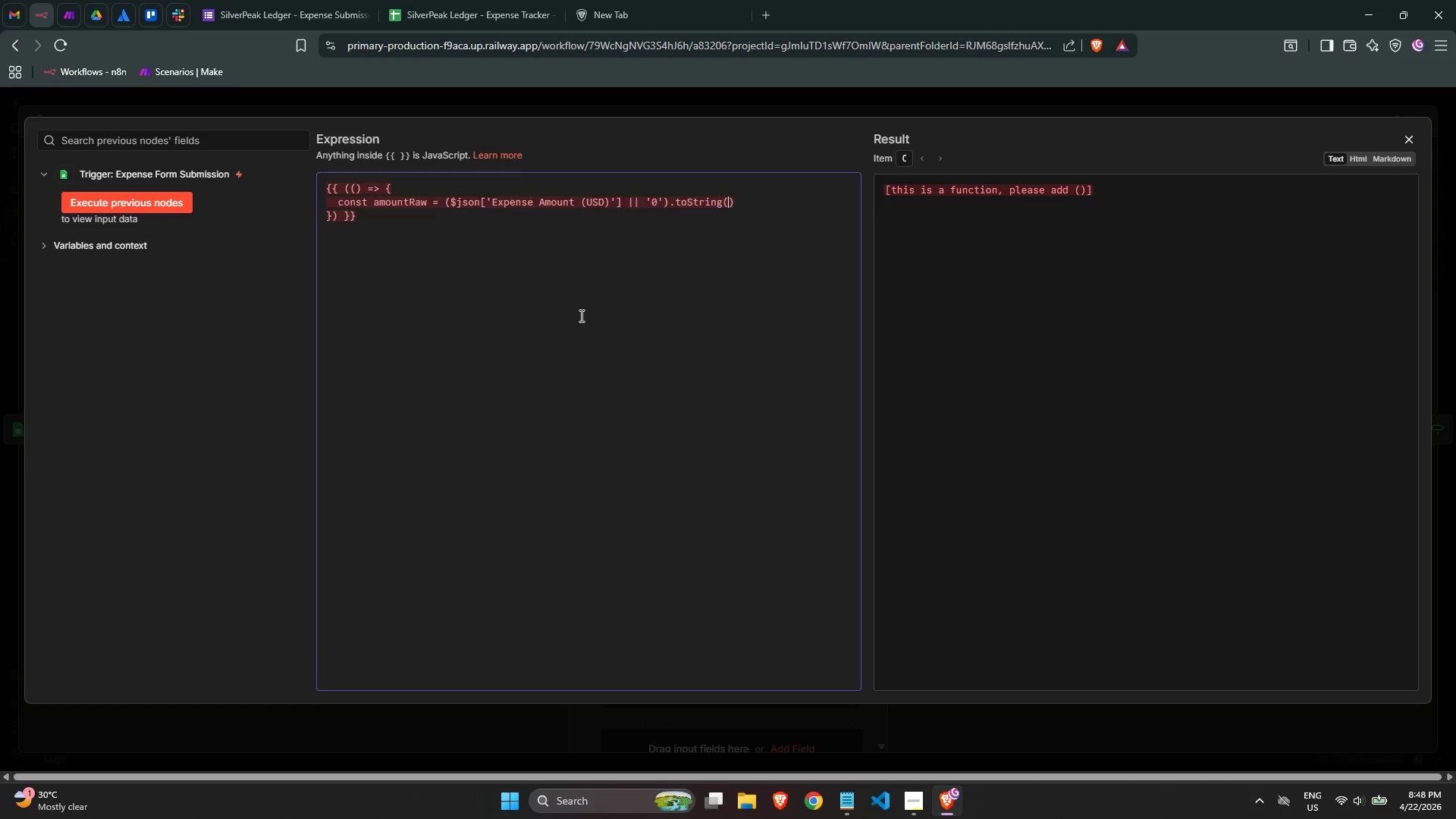 
key(ArrowRight)
 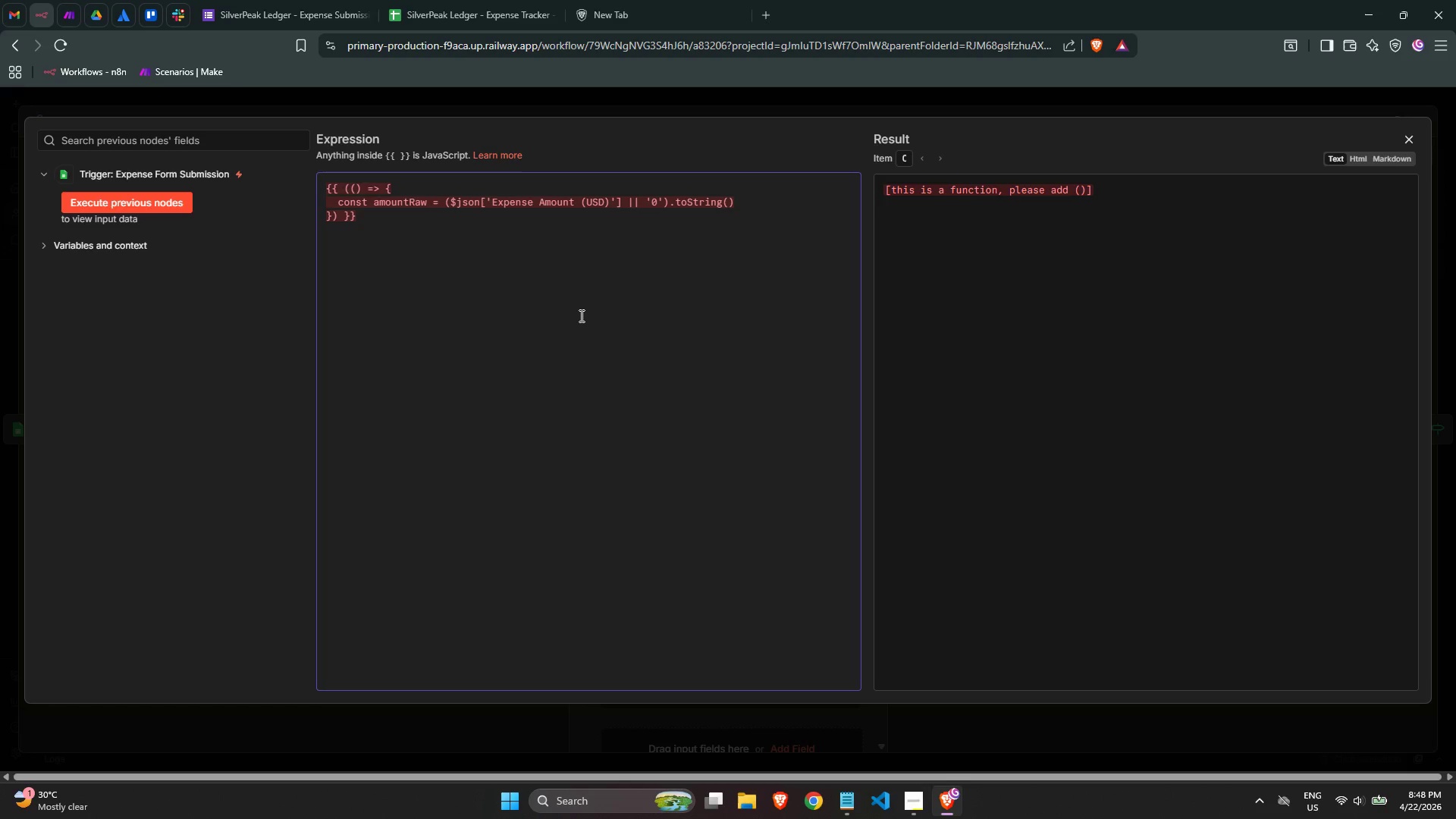 
type(.replace(/[)
 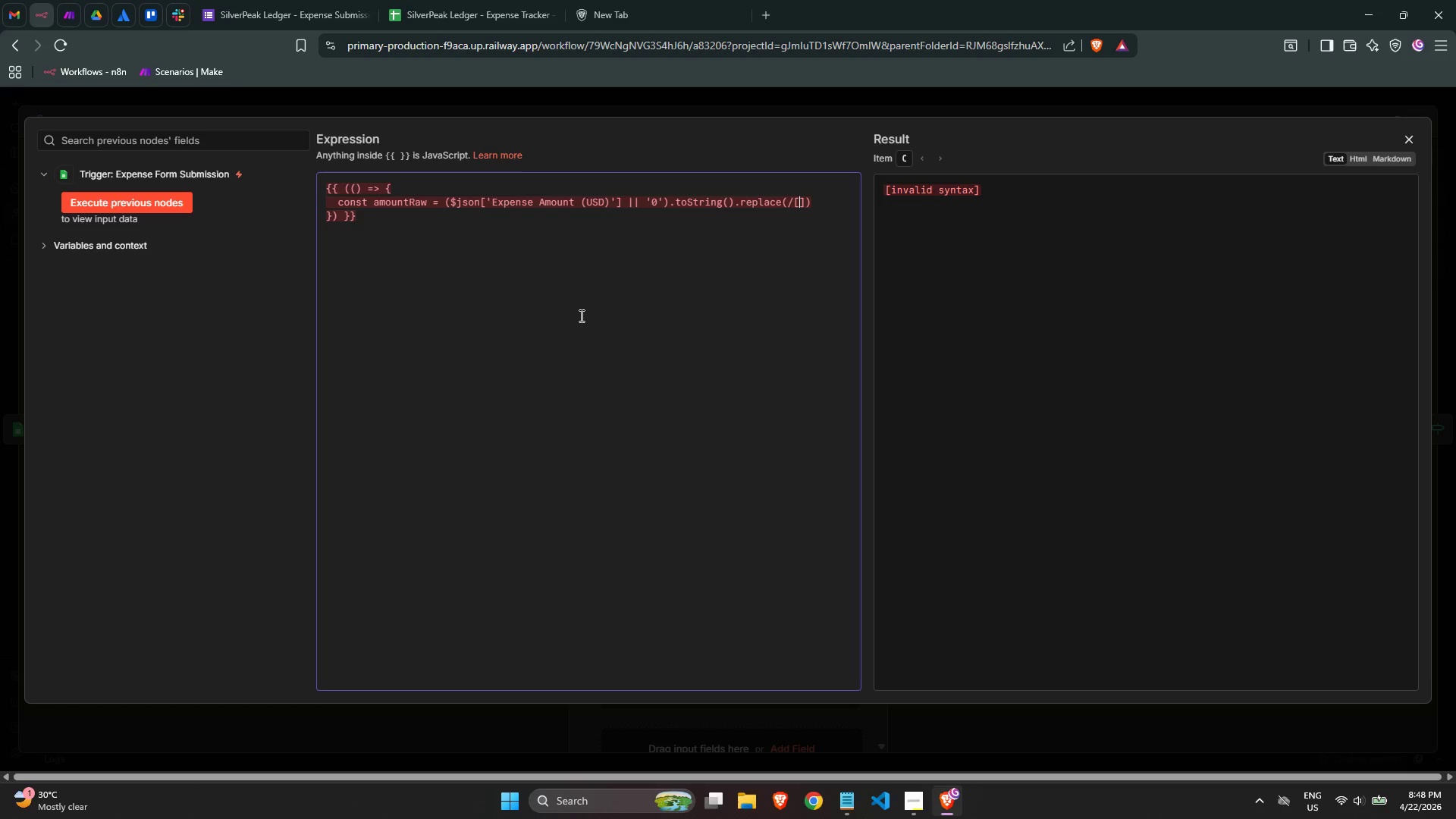 
wait(8.2)
 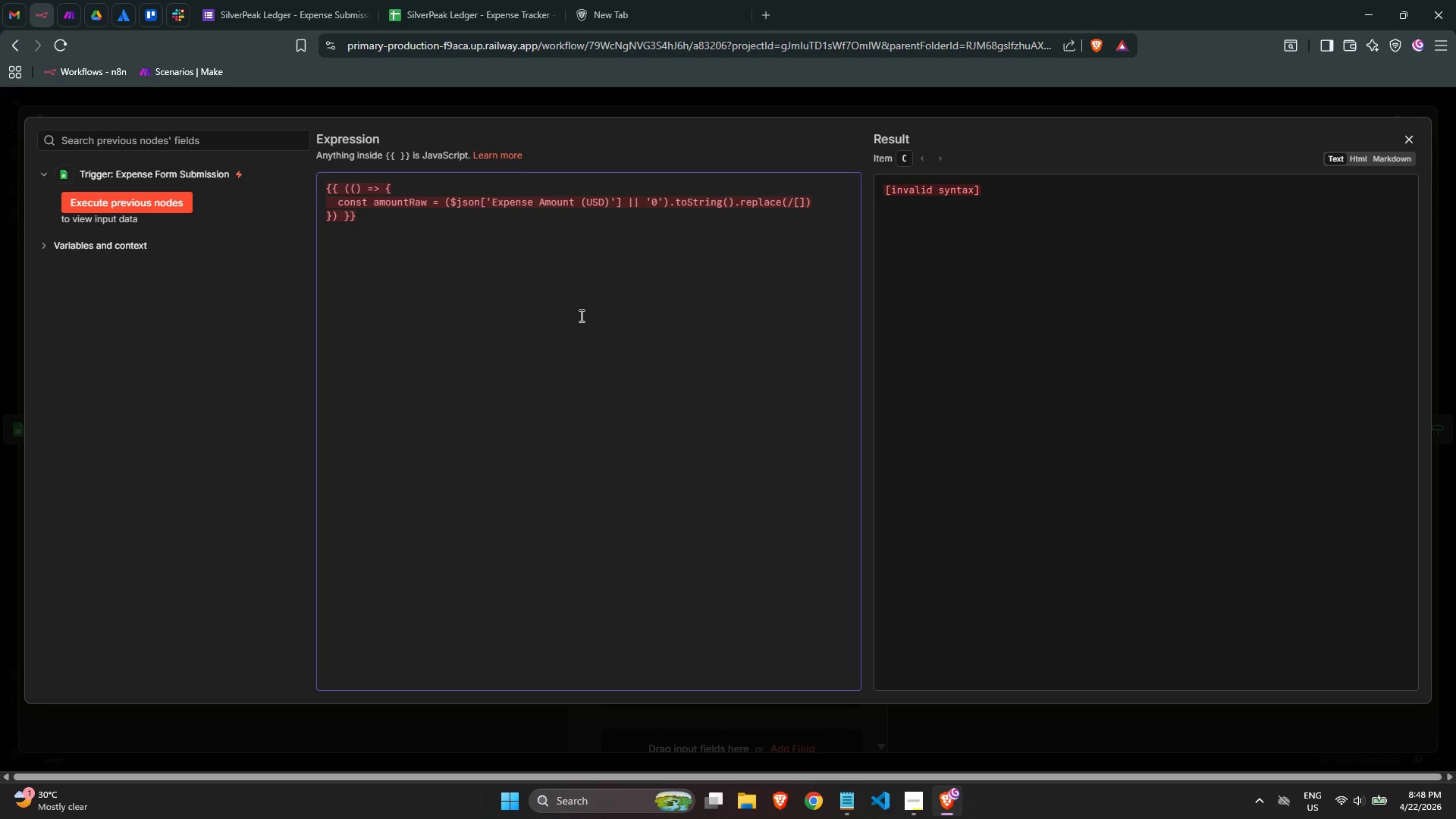 
key(Shift+4)
 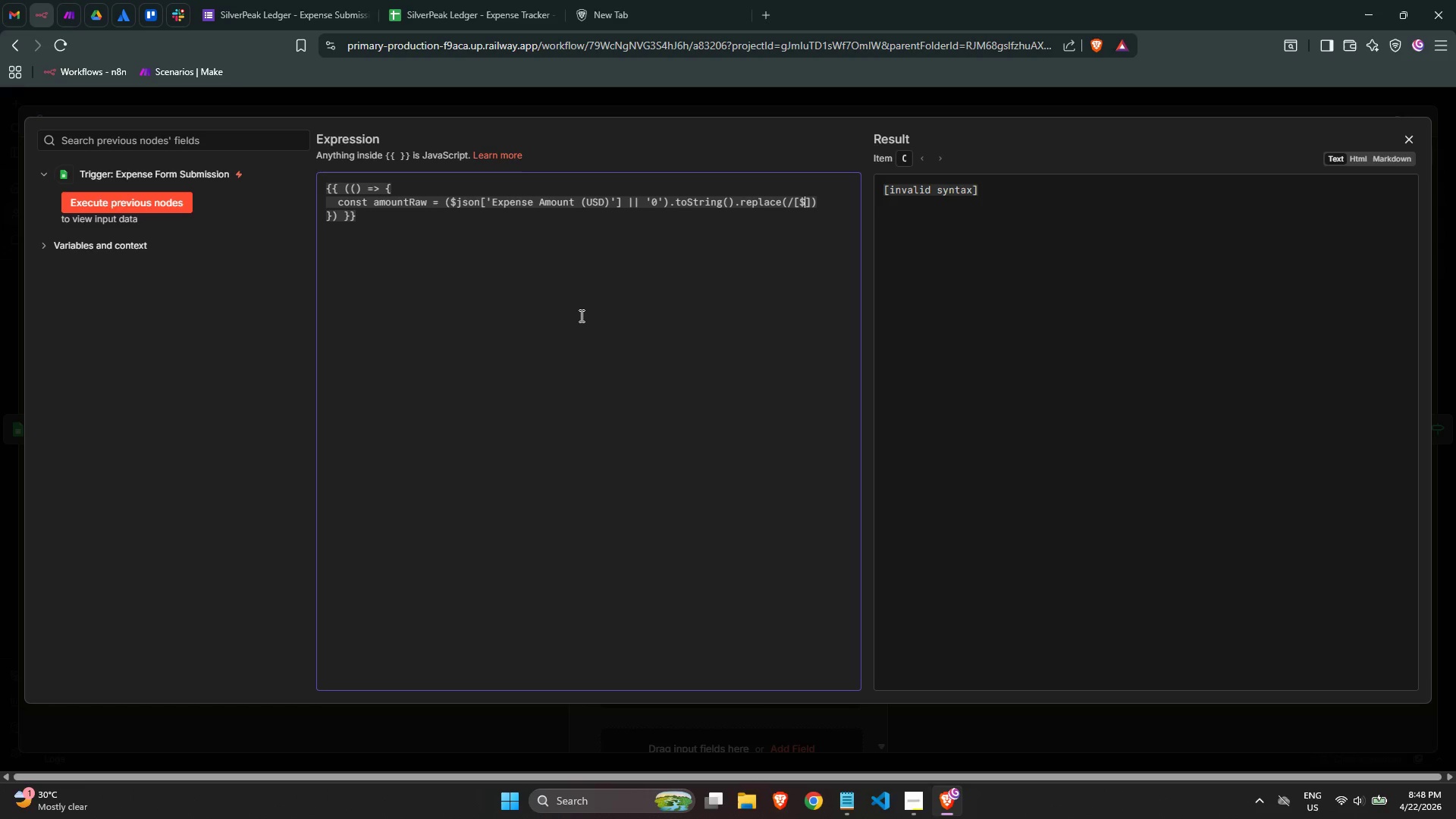 
key(Comma)
 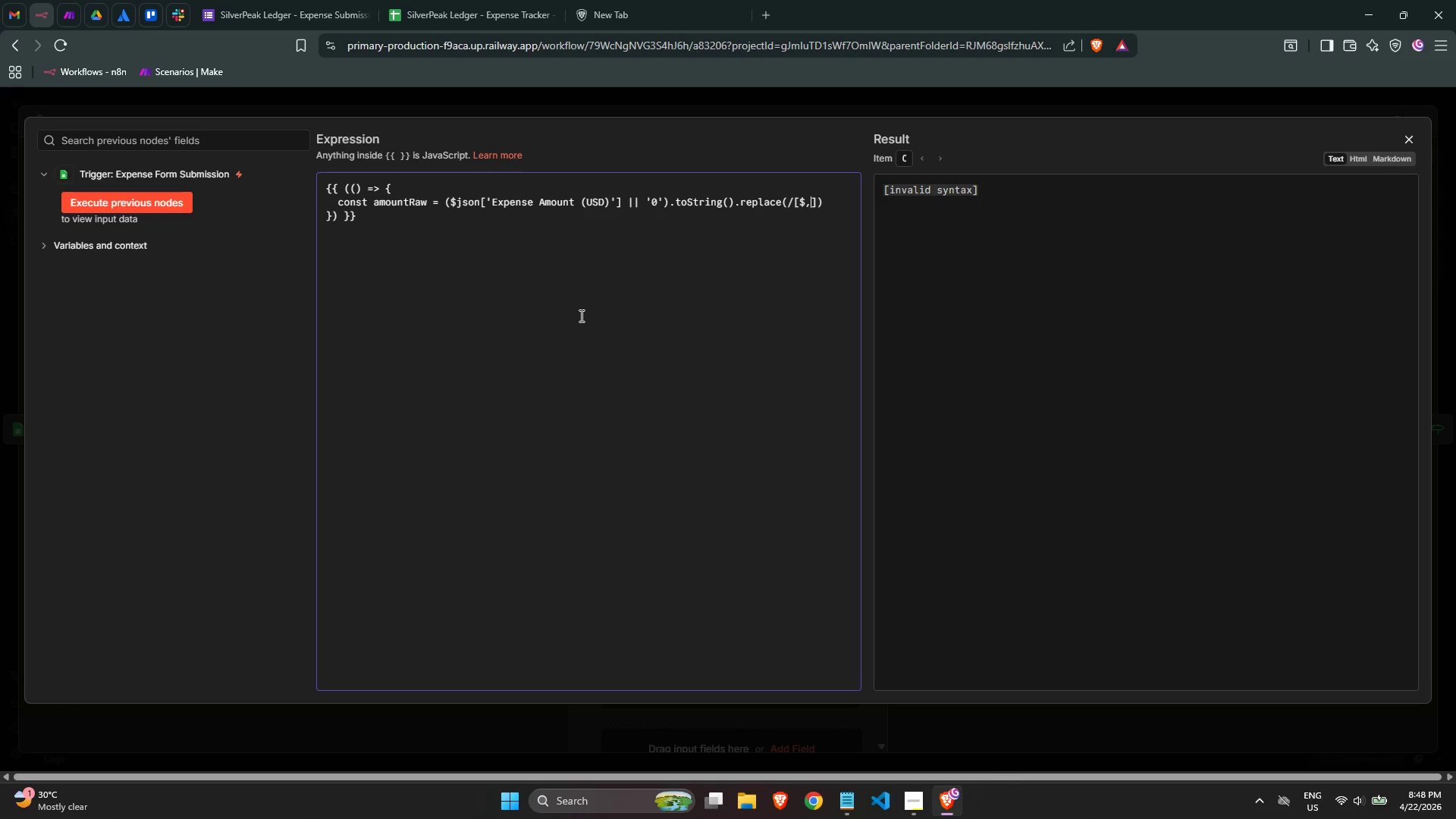 
key(Space)
 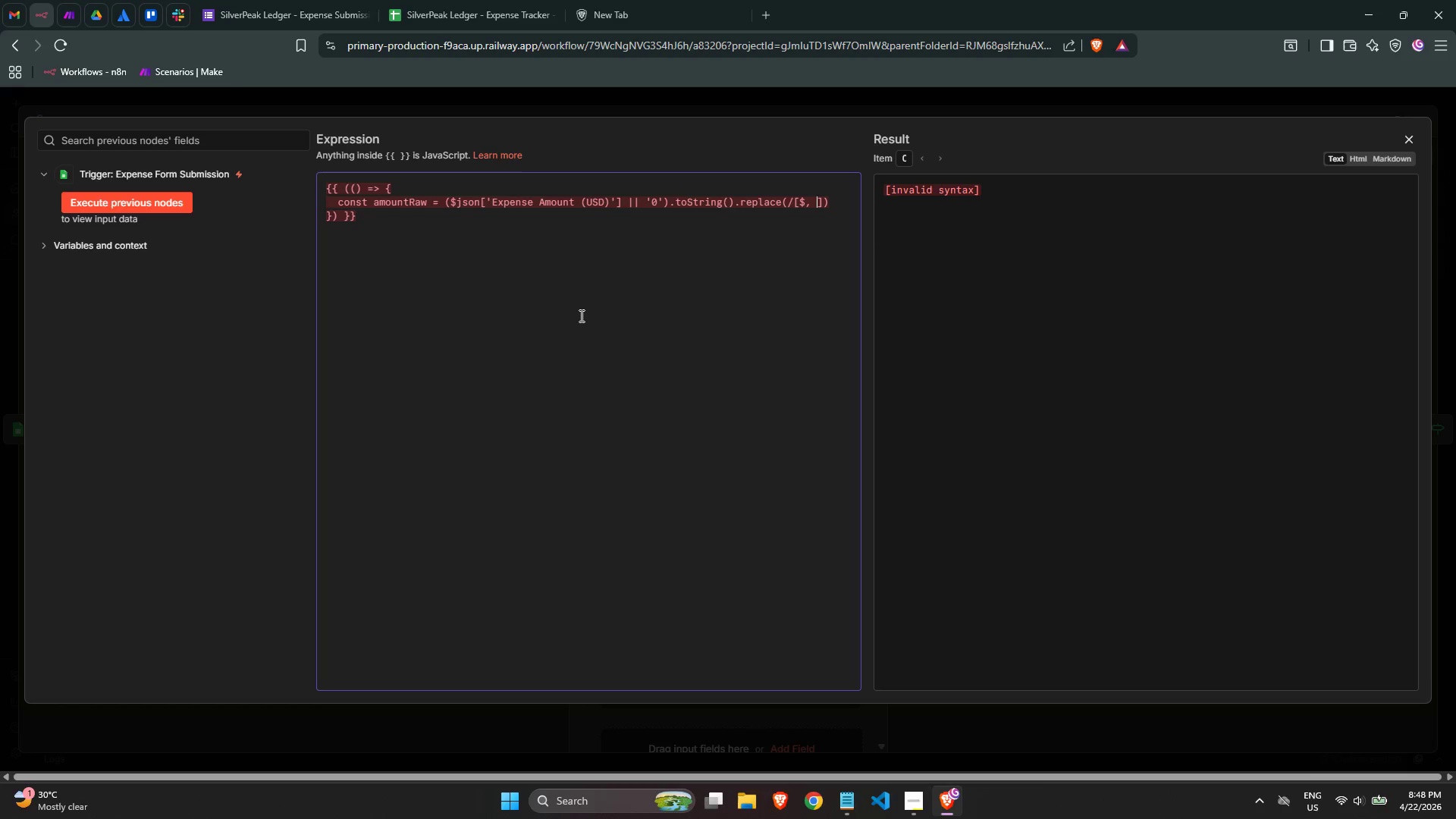 
key(Backspace)
 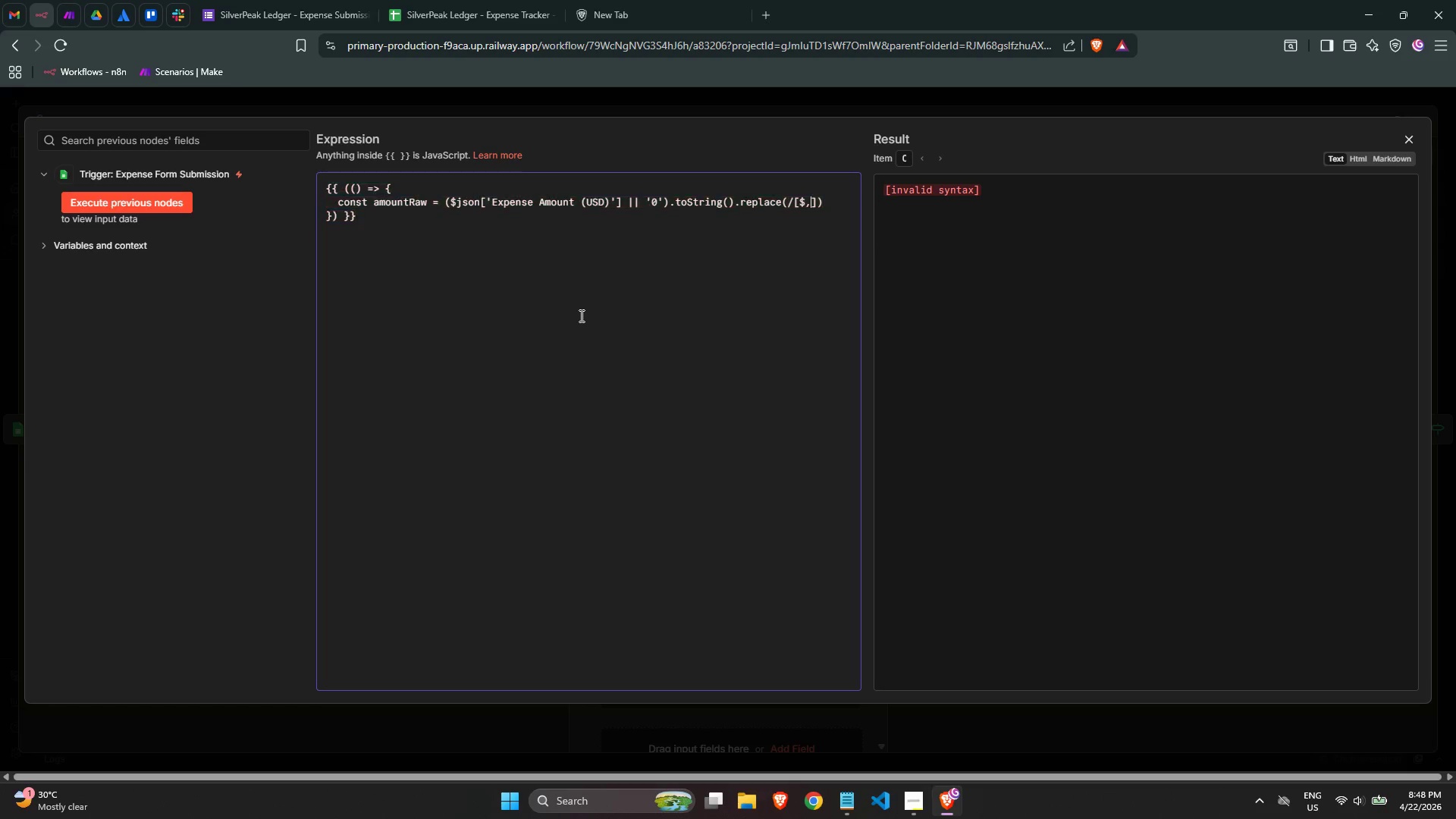 
key(Backslash)
 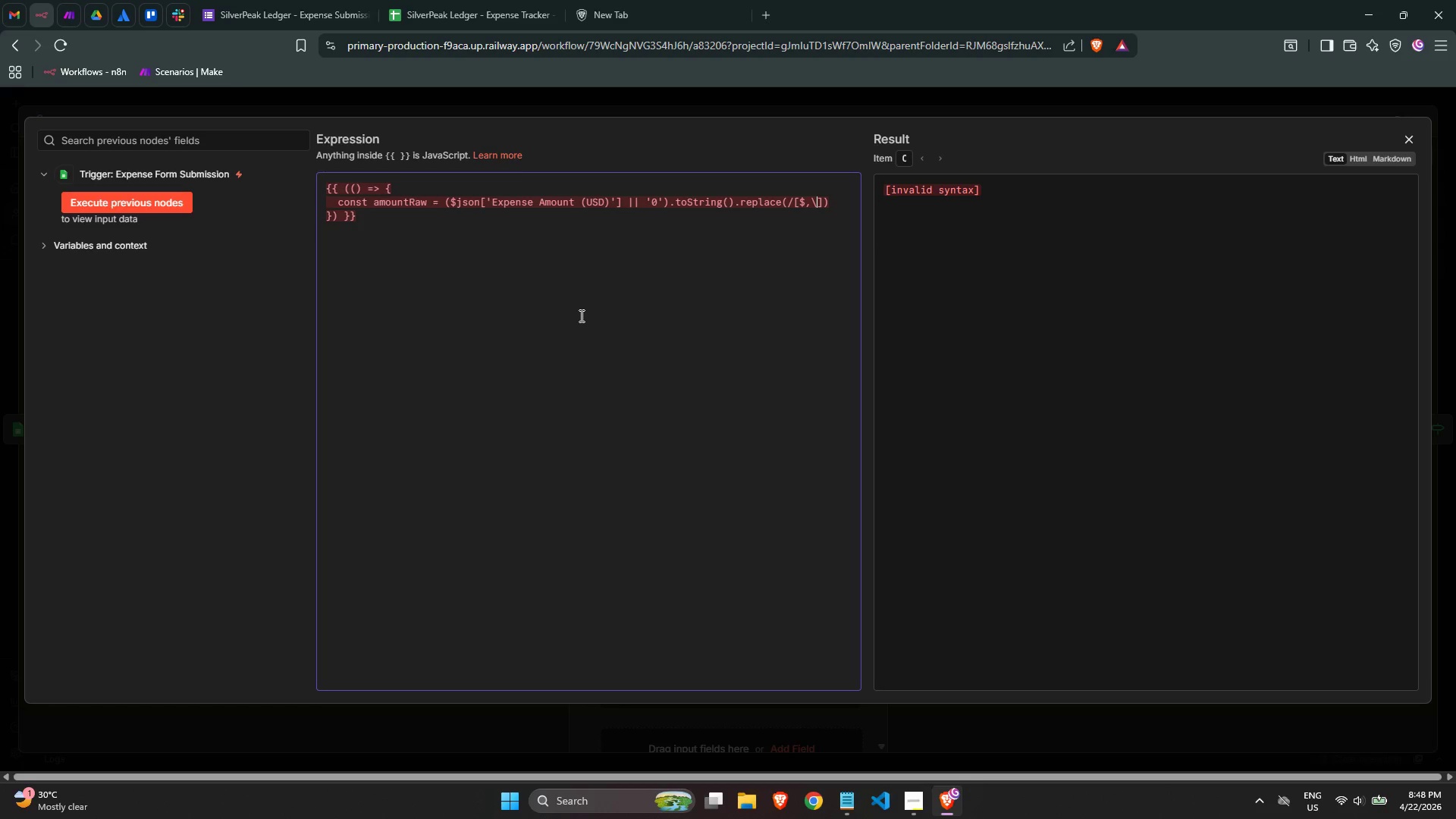 
key(S)
 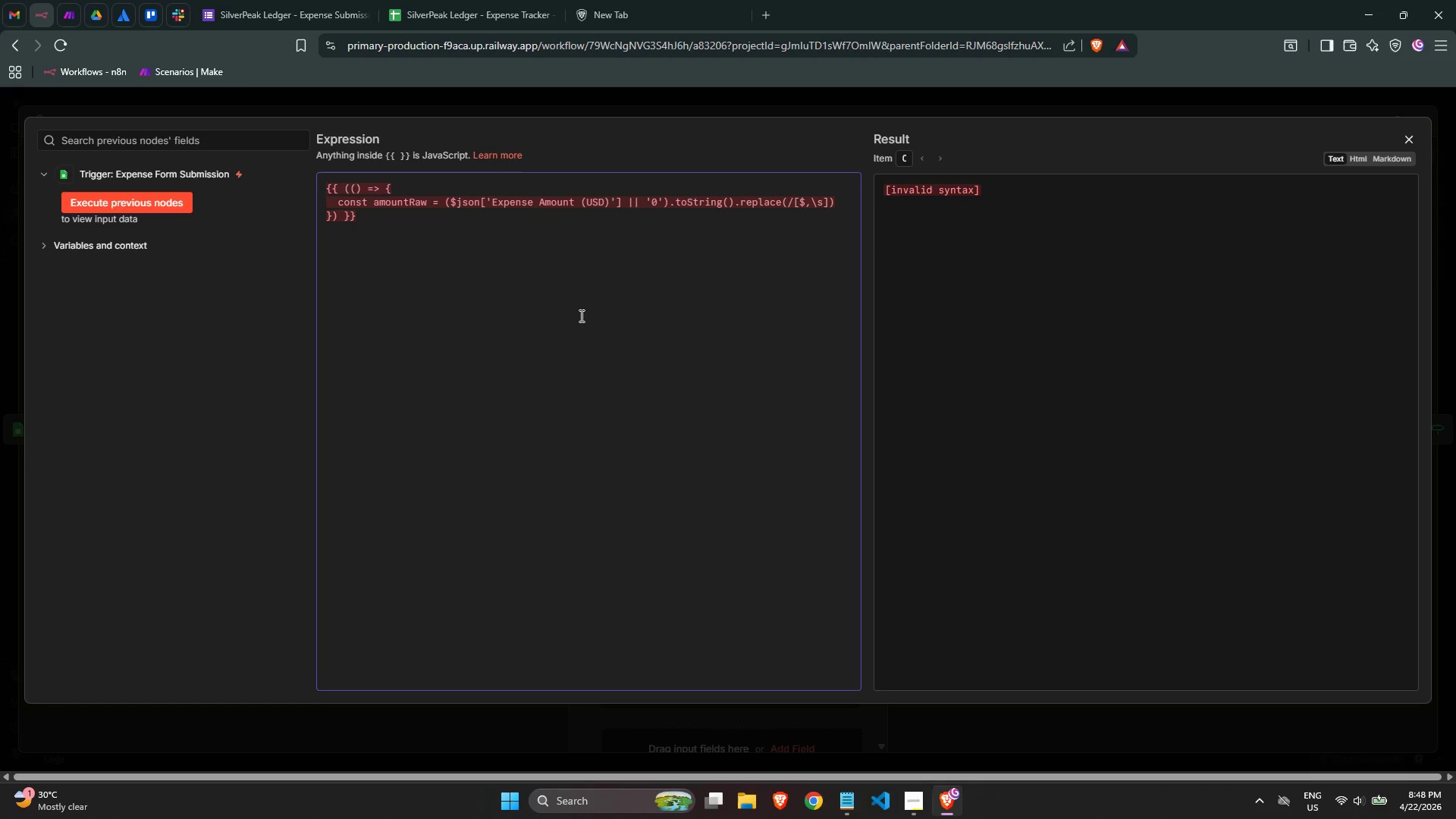 
key(BracketRight)
 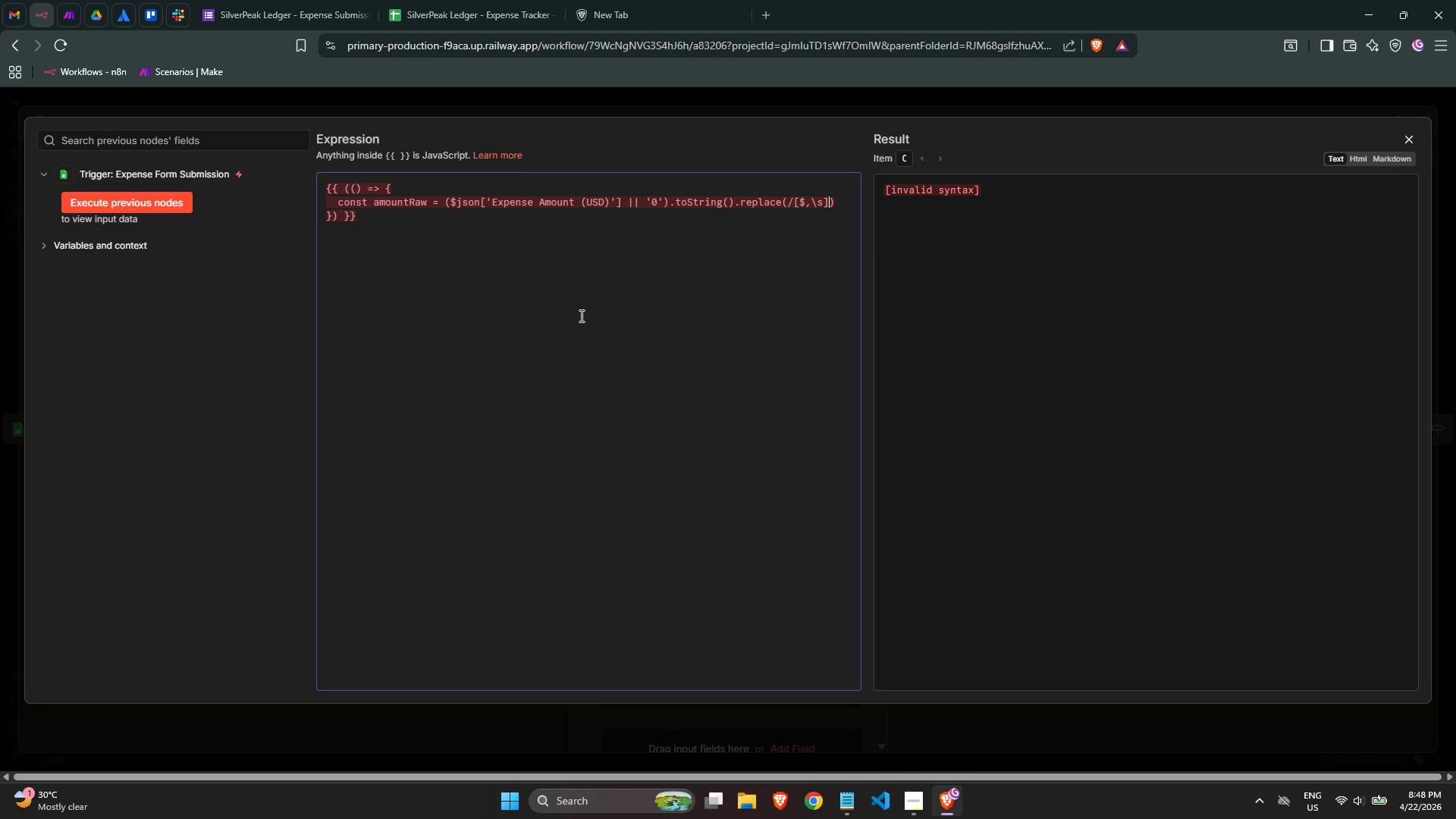 
key(Slash)
 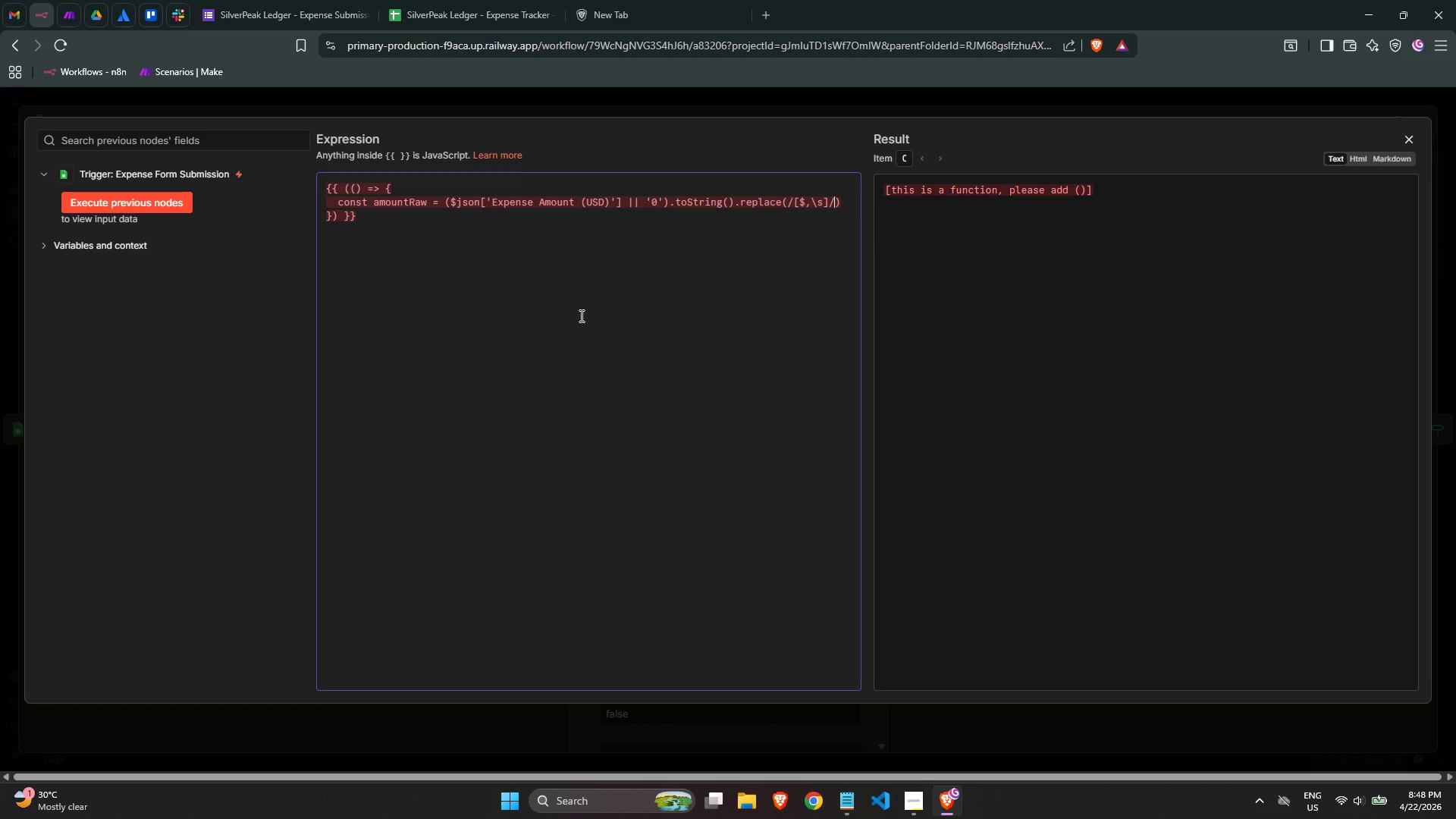 
key(G)
 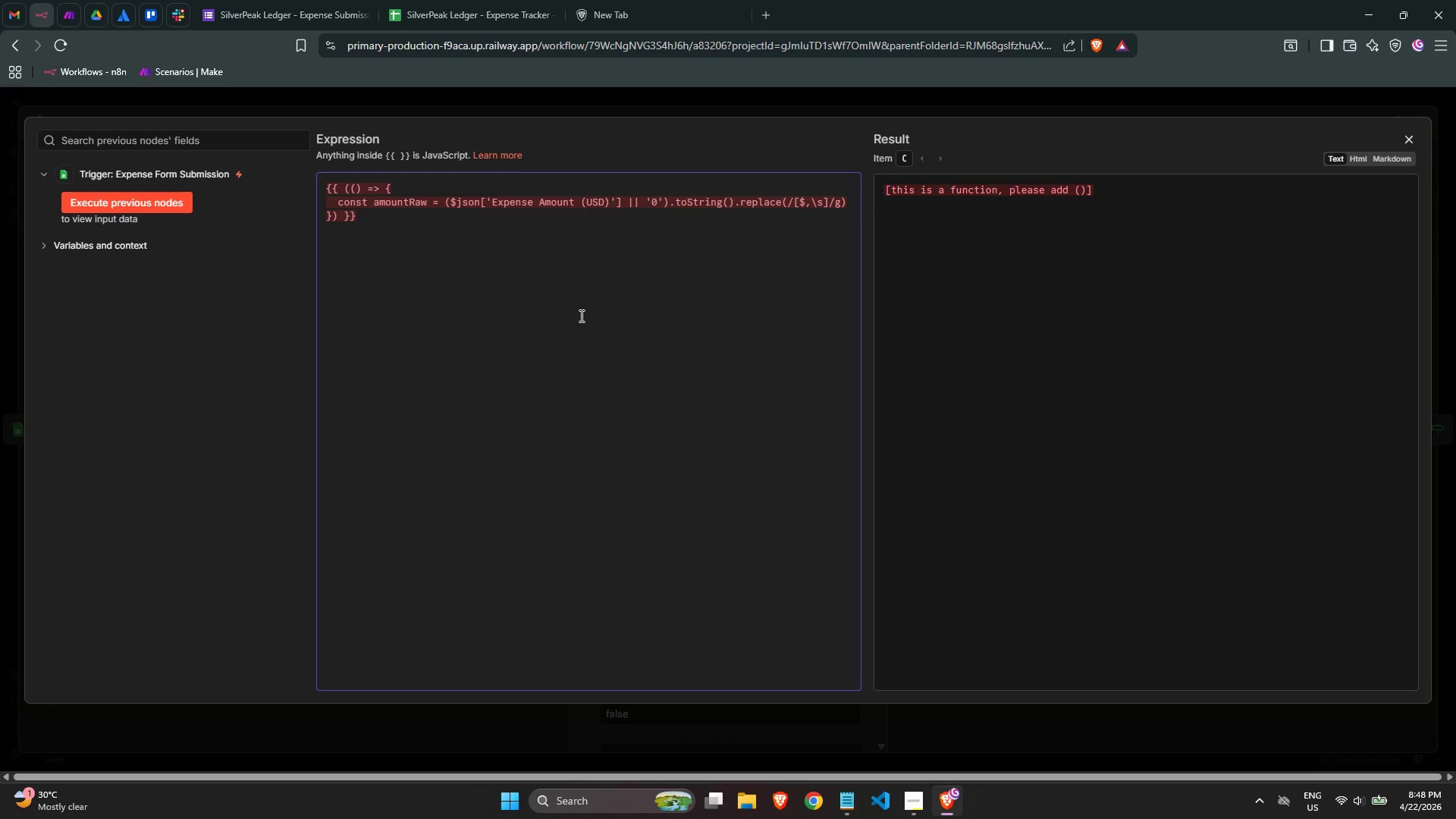 
wait(5.72)
 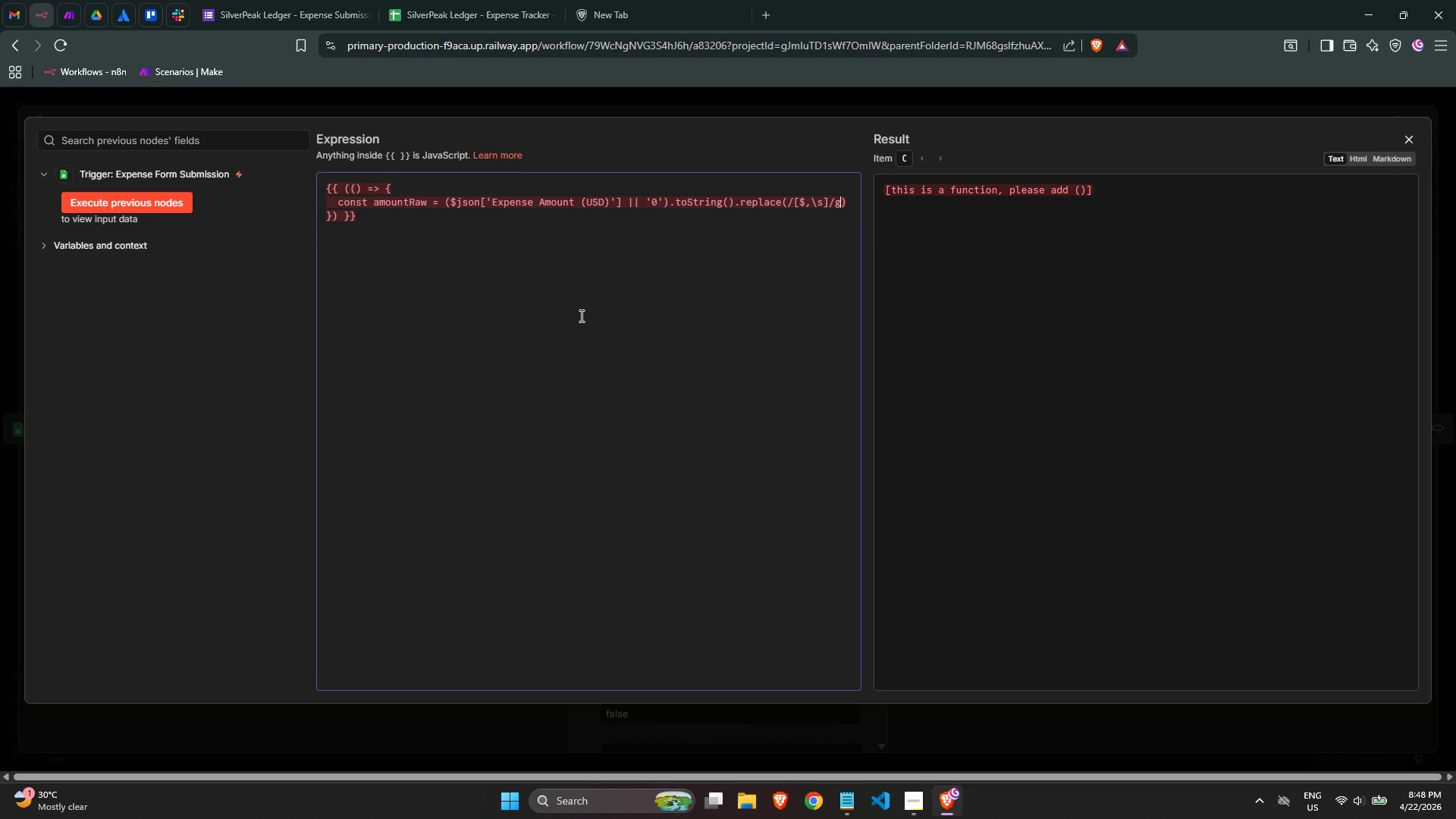 
key(Comma)
 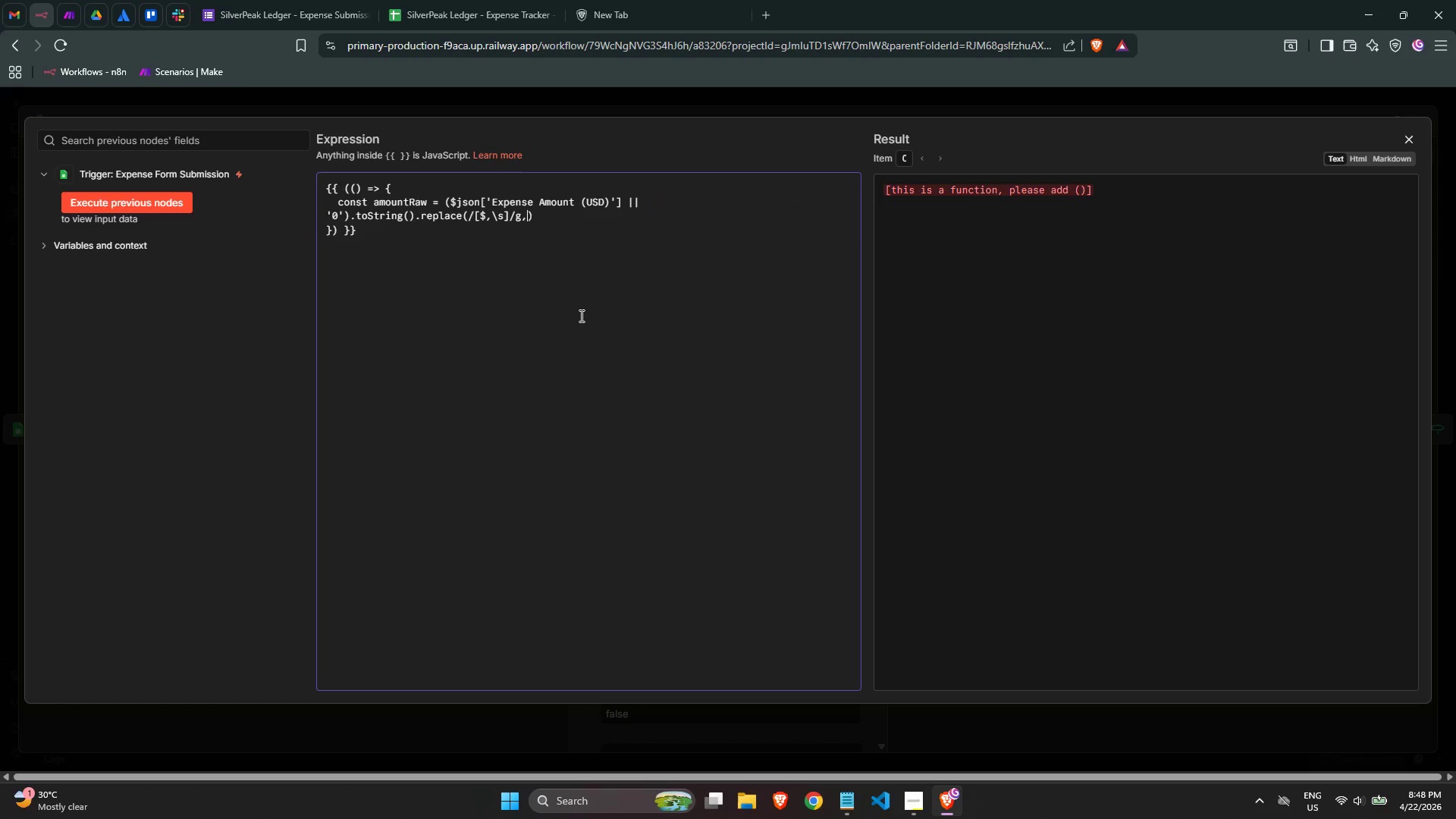 
key(Space)
 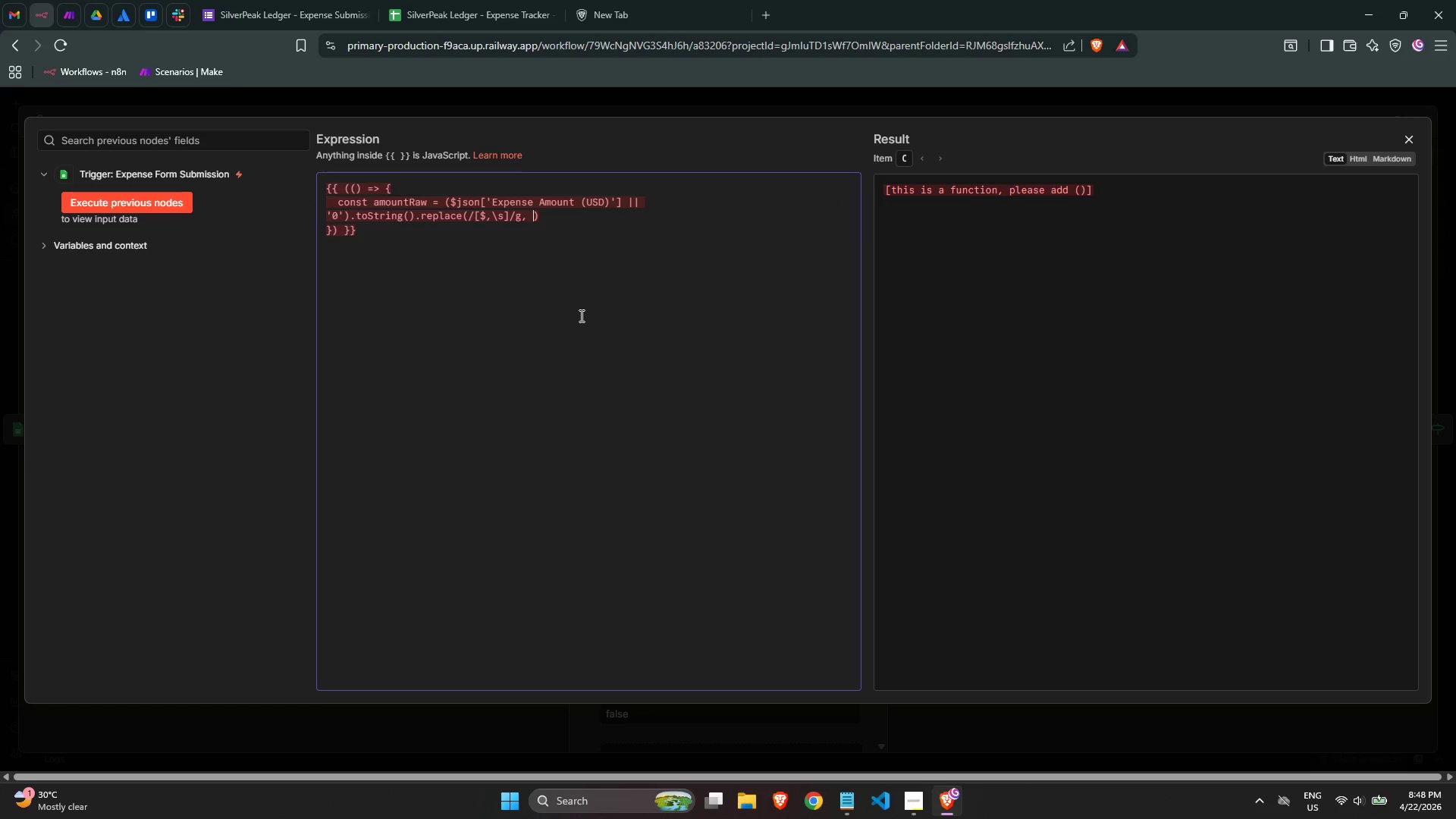 
key(Quote)
 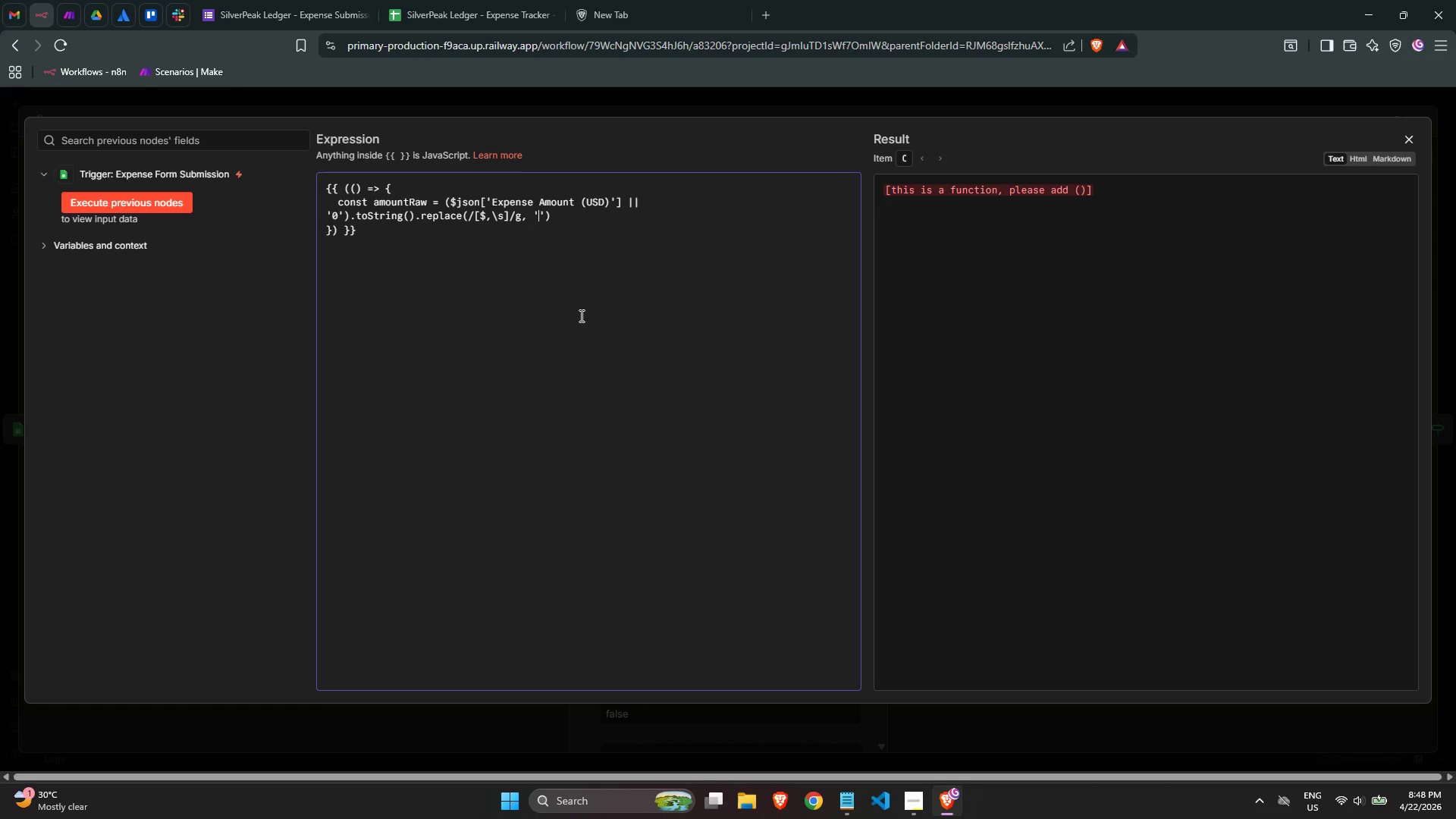 
key(Quote)
 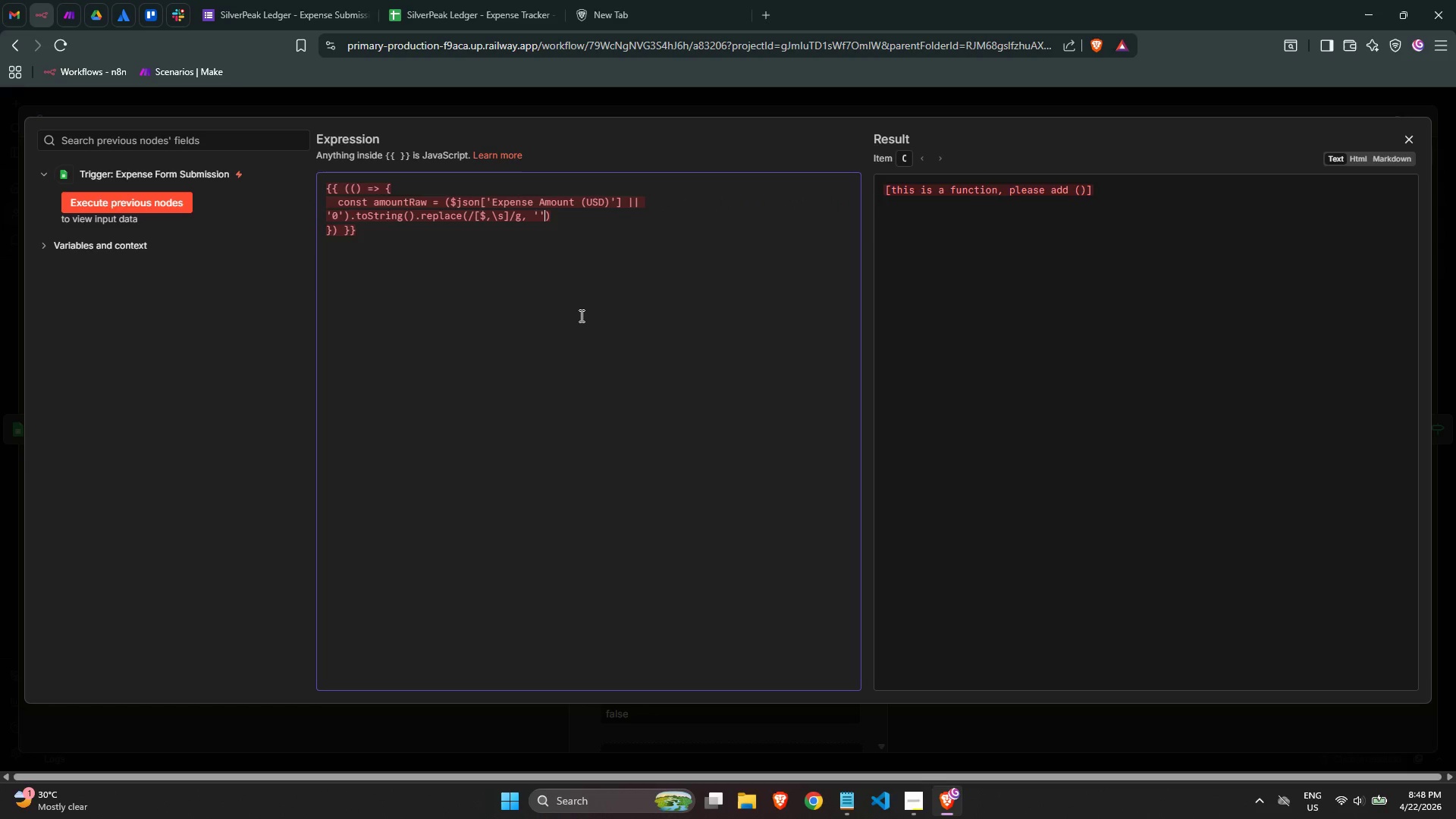 
key(ArrowRight)
 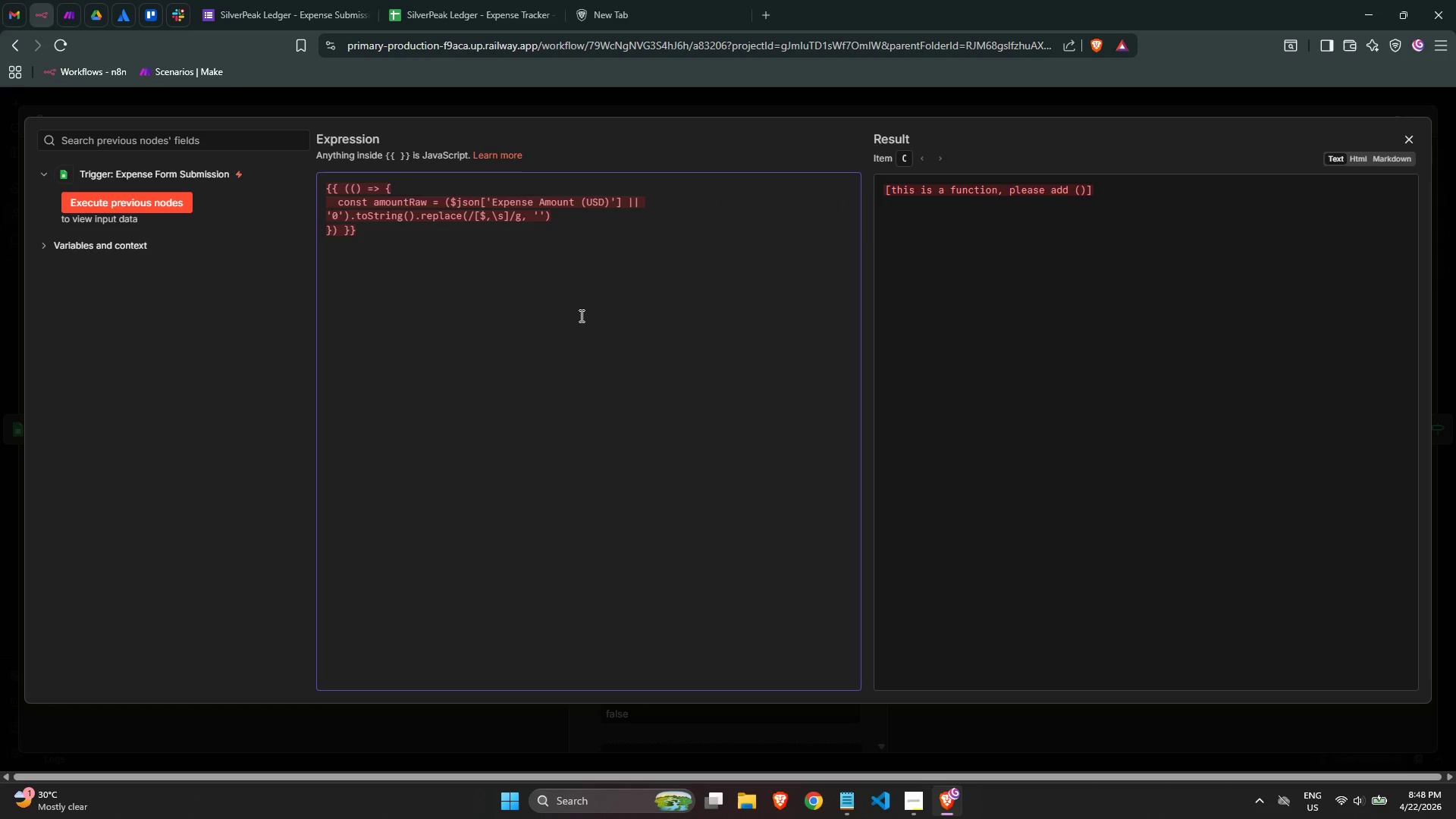 
key(Semicolon)
 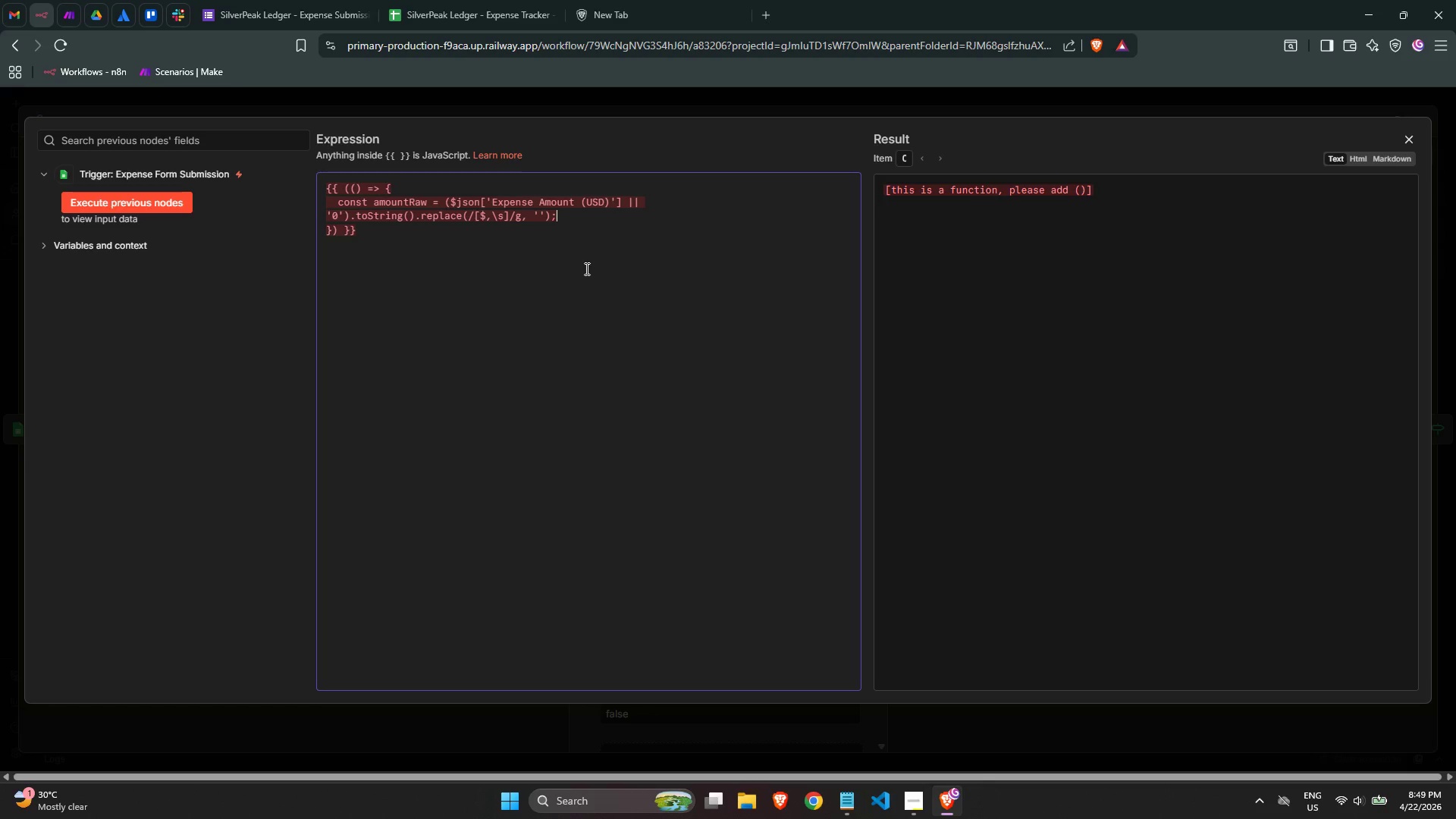 
wait(16.89)
 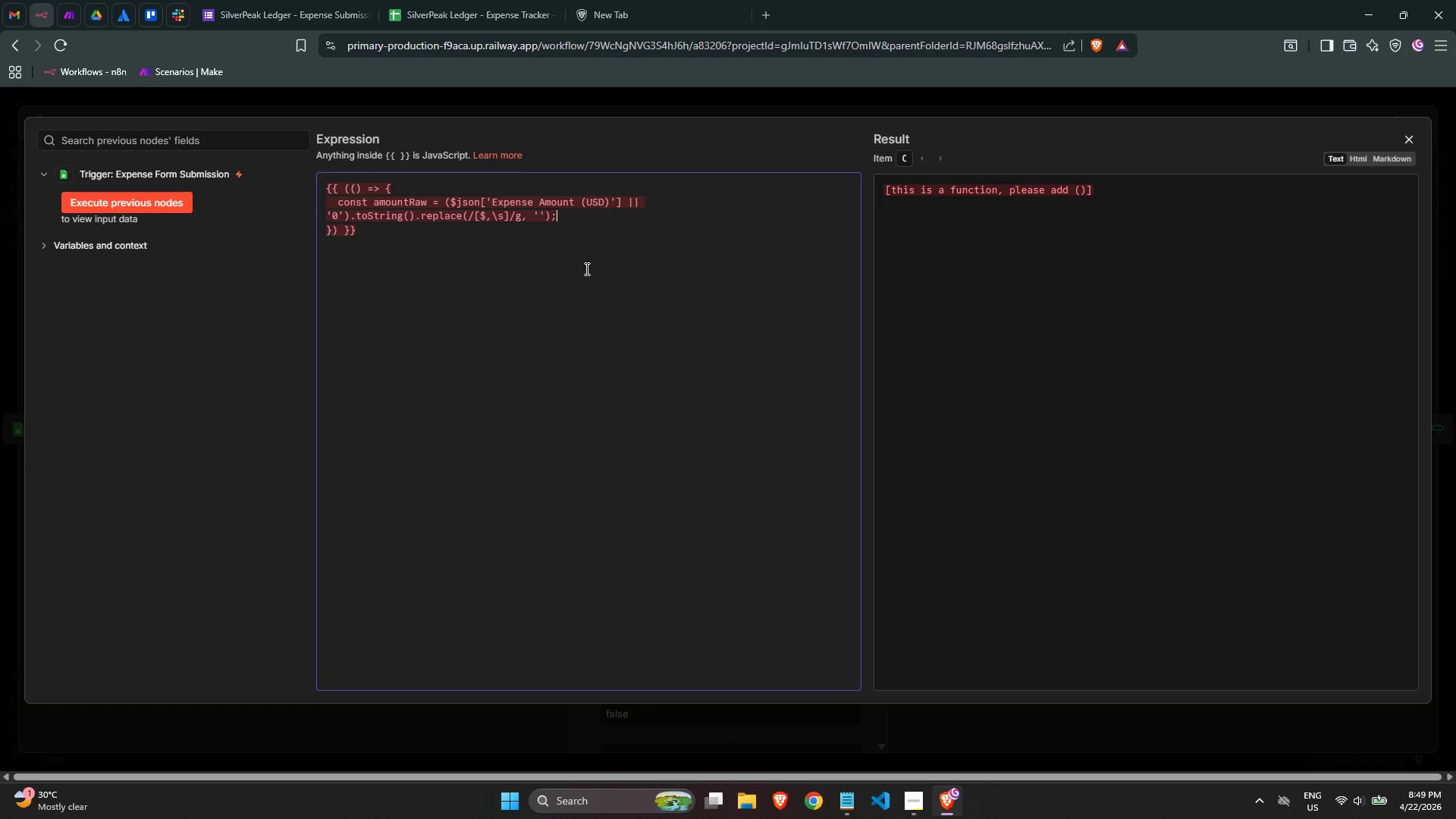 
left_click([338, 231])
 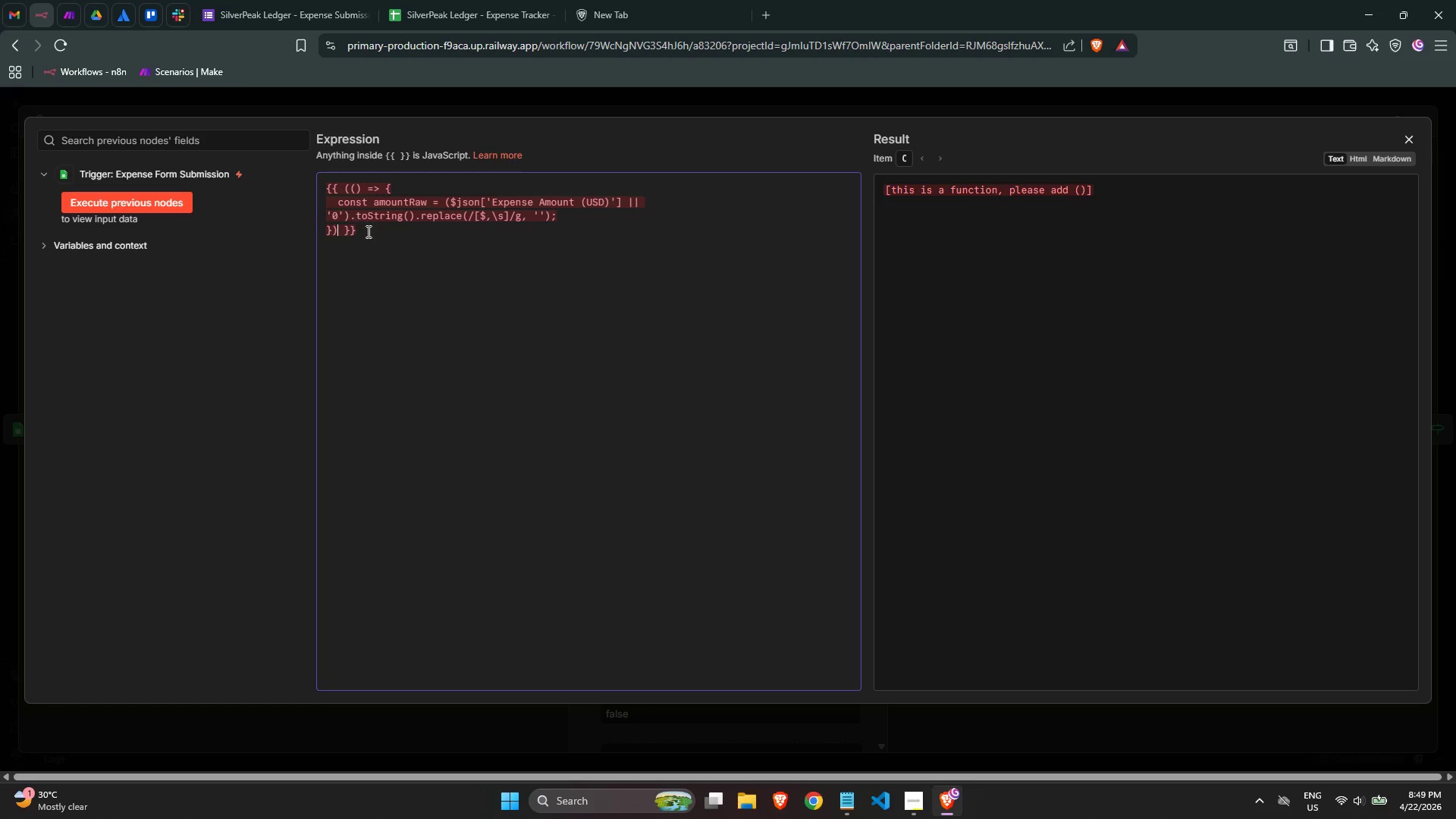 
type(())
key(NumpadEnter)
key(Tab)
 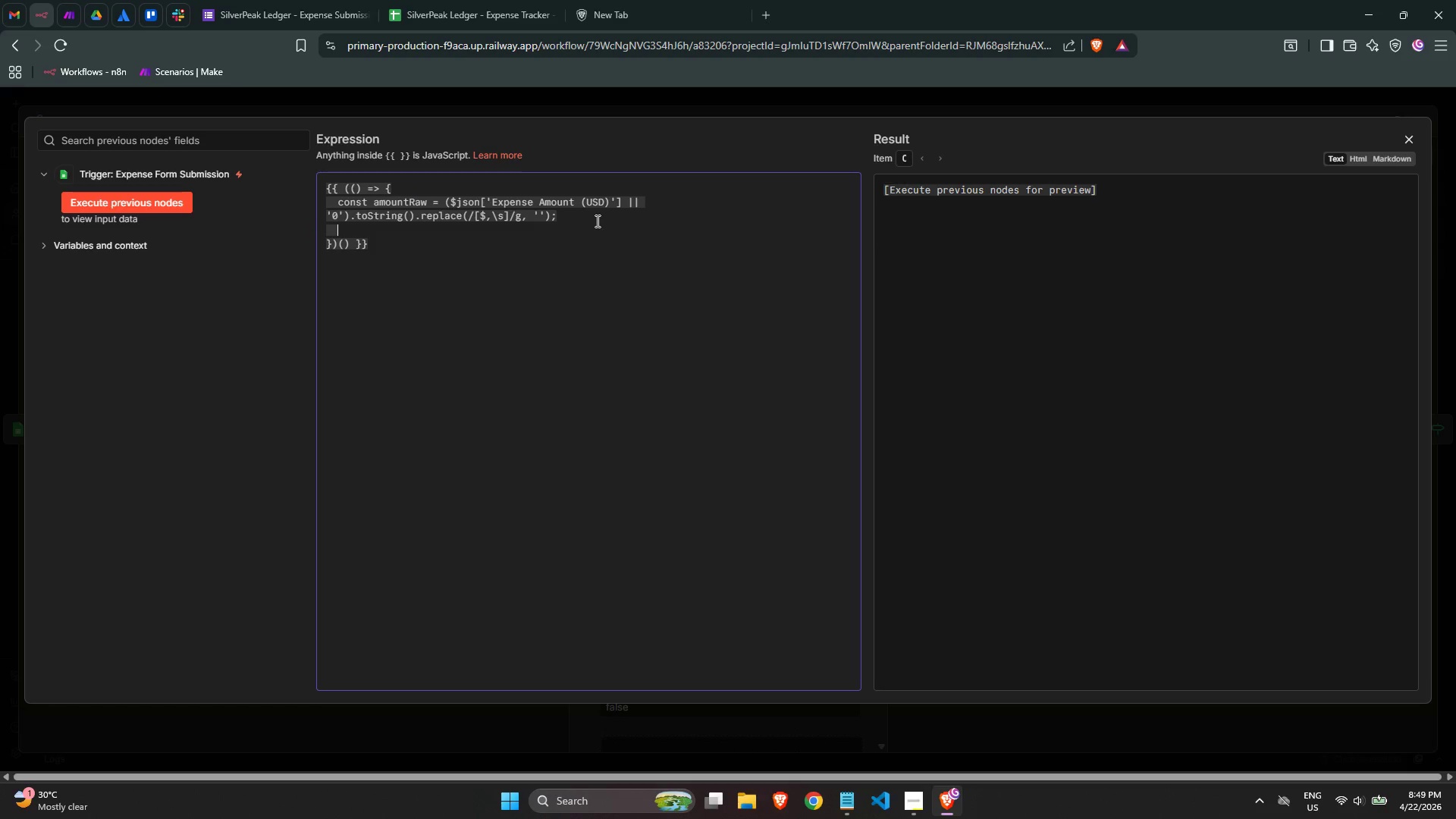 
key(Enter)
 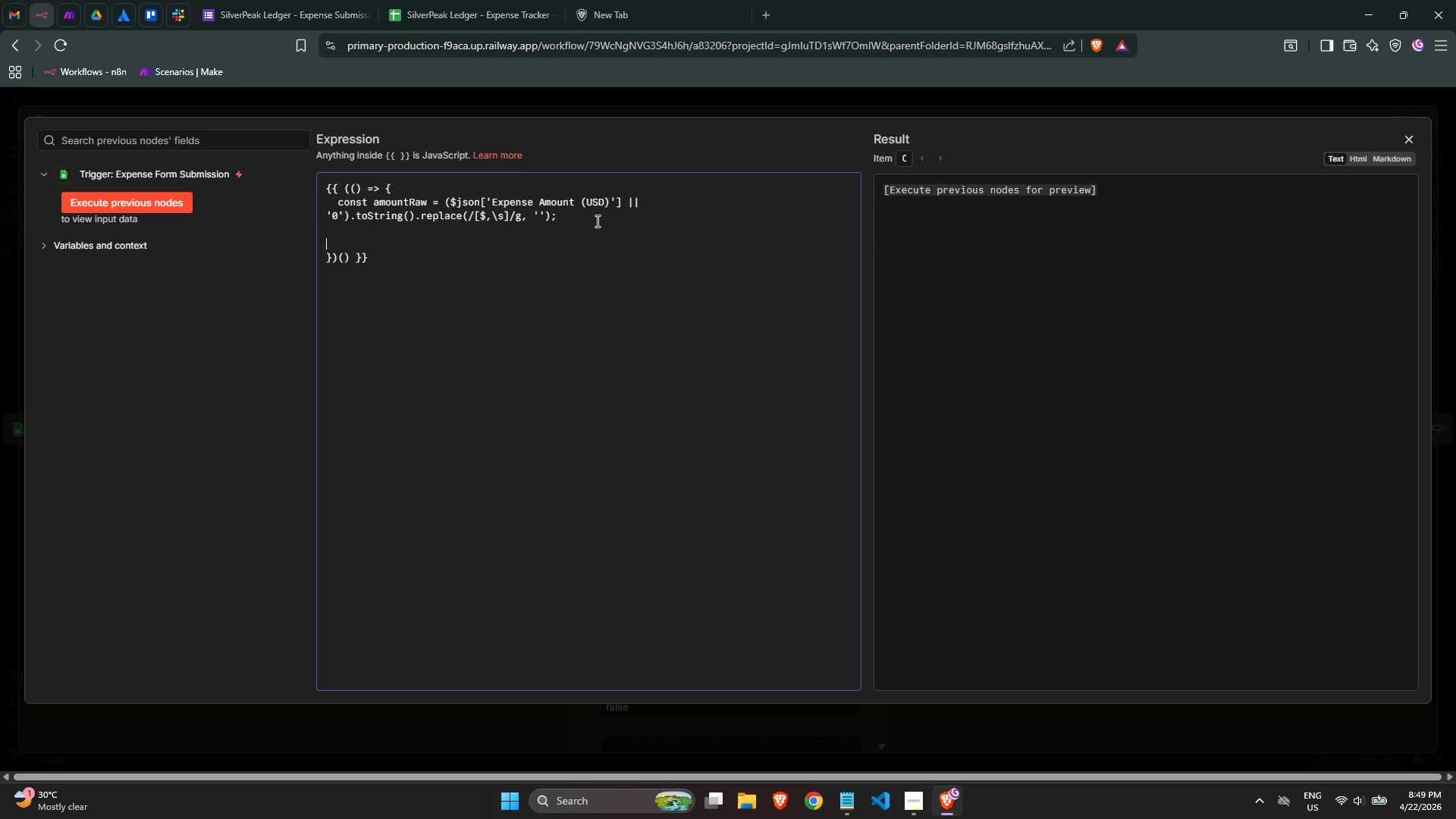 
key(Tab)
type(const amount )
key(Backspace)
type(Num )
key(Backspace)
type( = parseFloat(amount)
 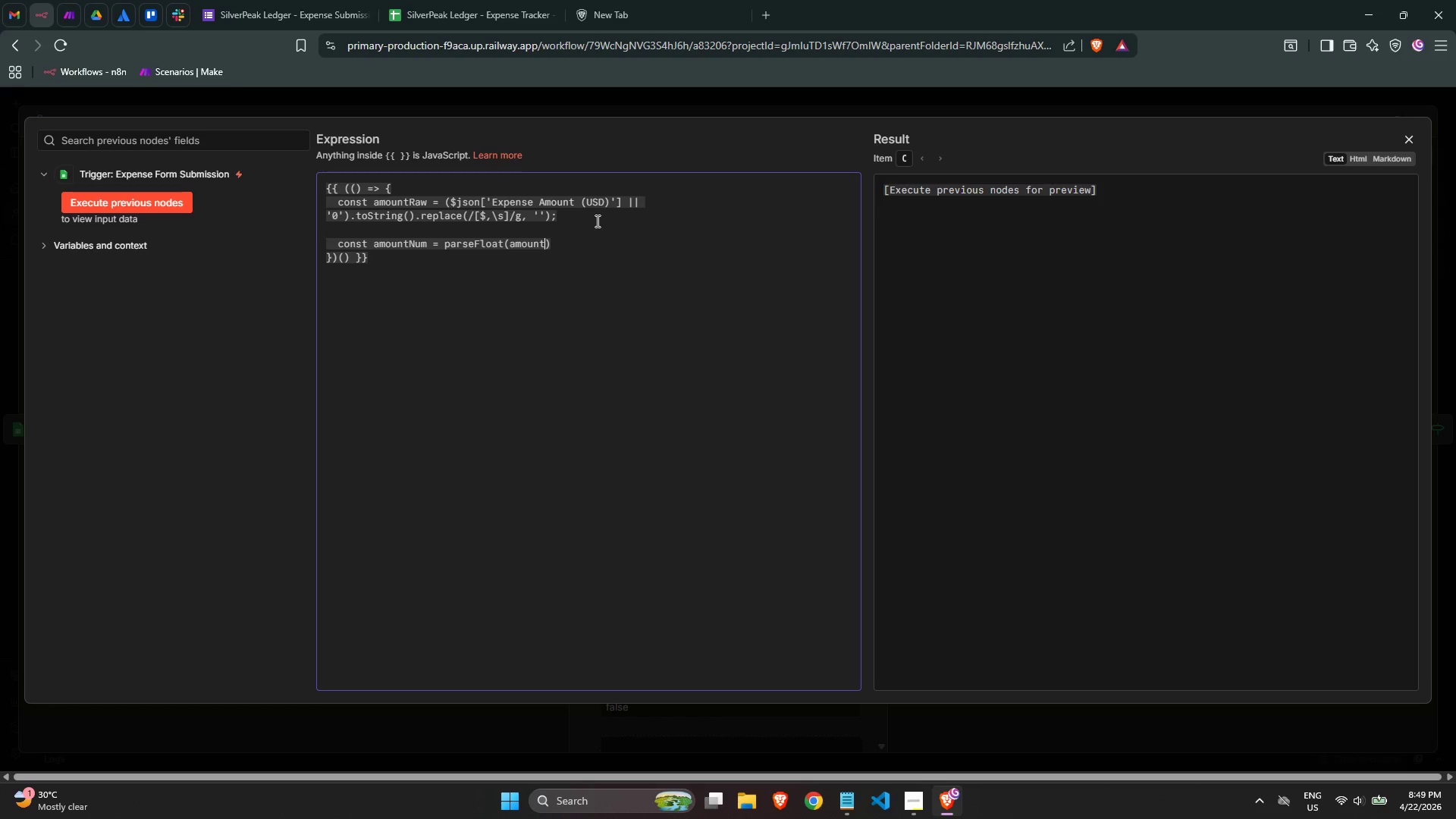 
type(Raw)
 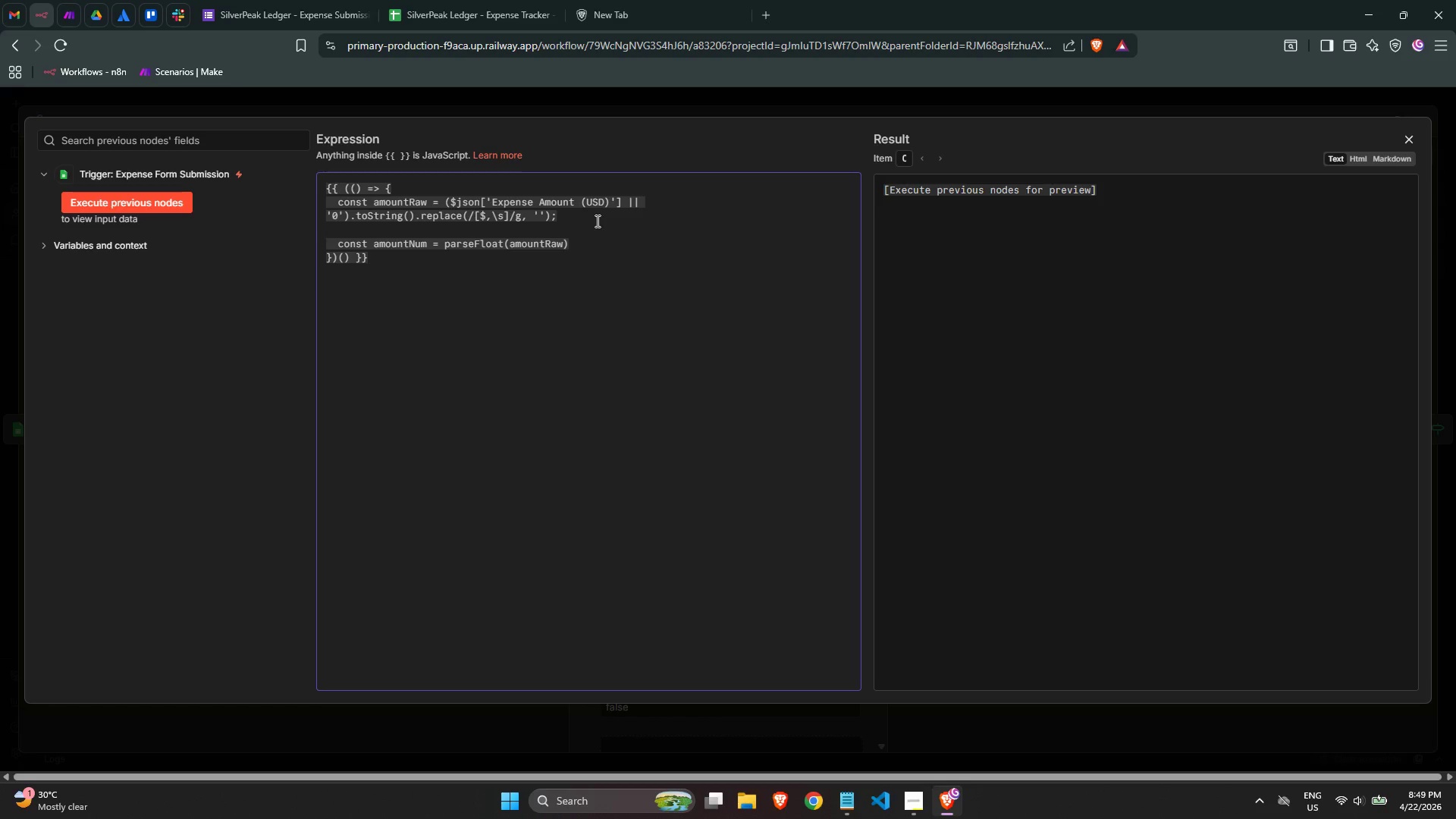 
key(ArrowRight)
 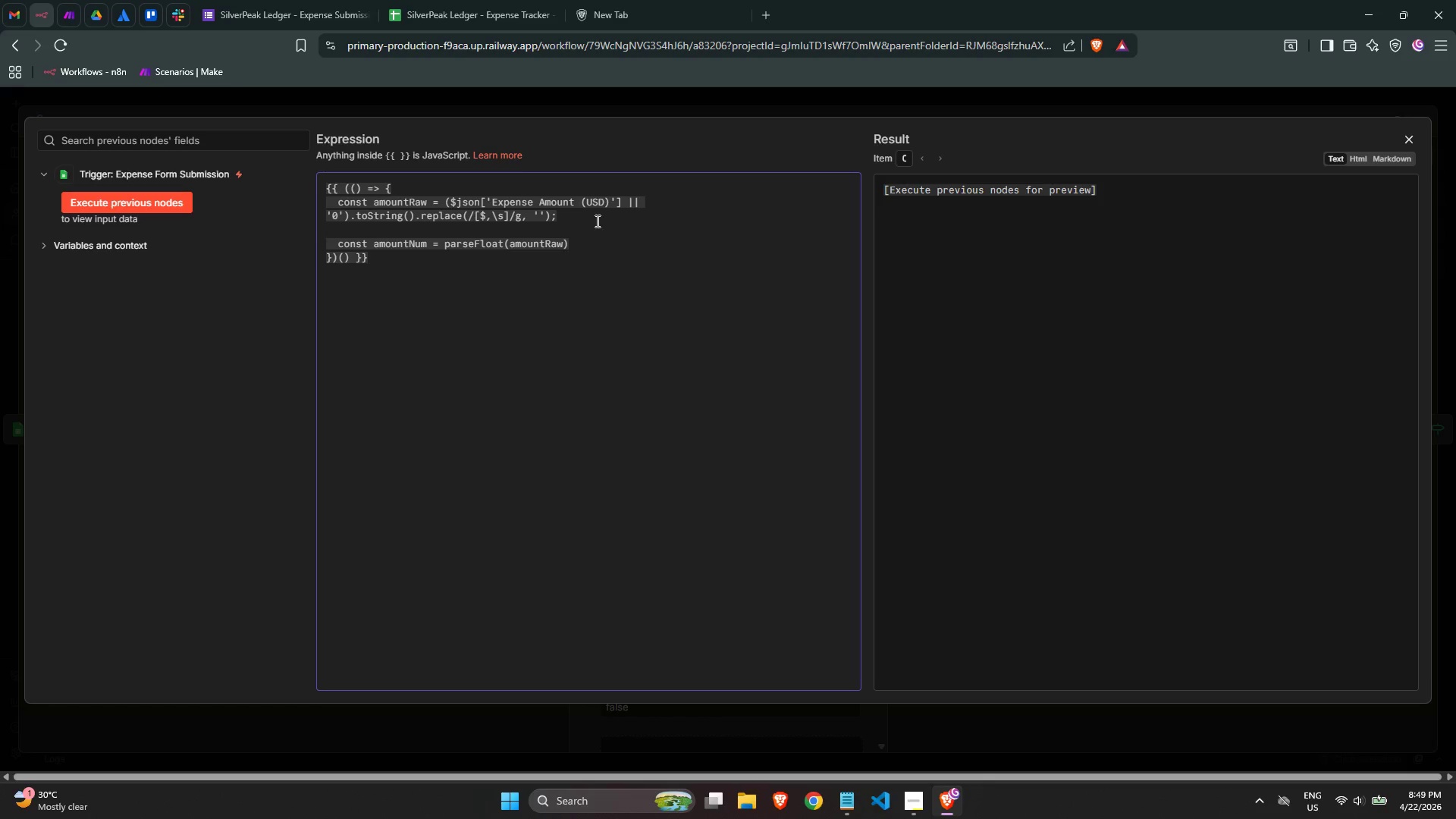 
key(Semicolon)
 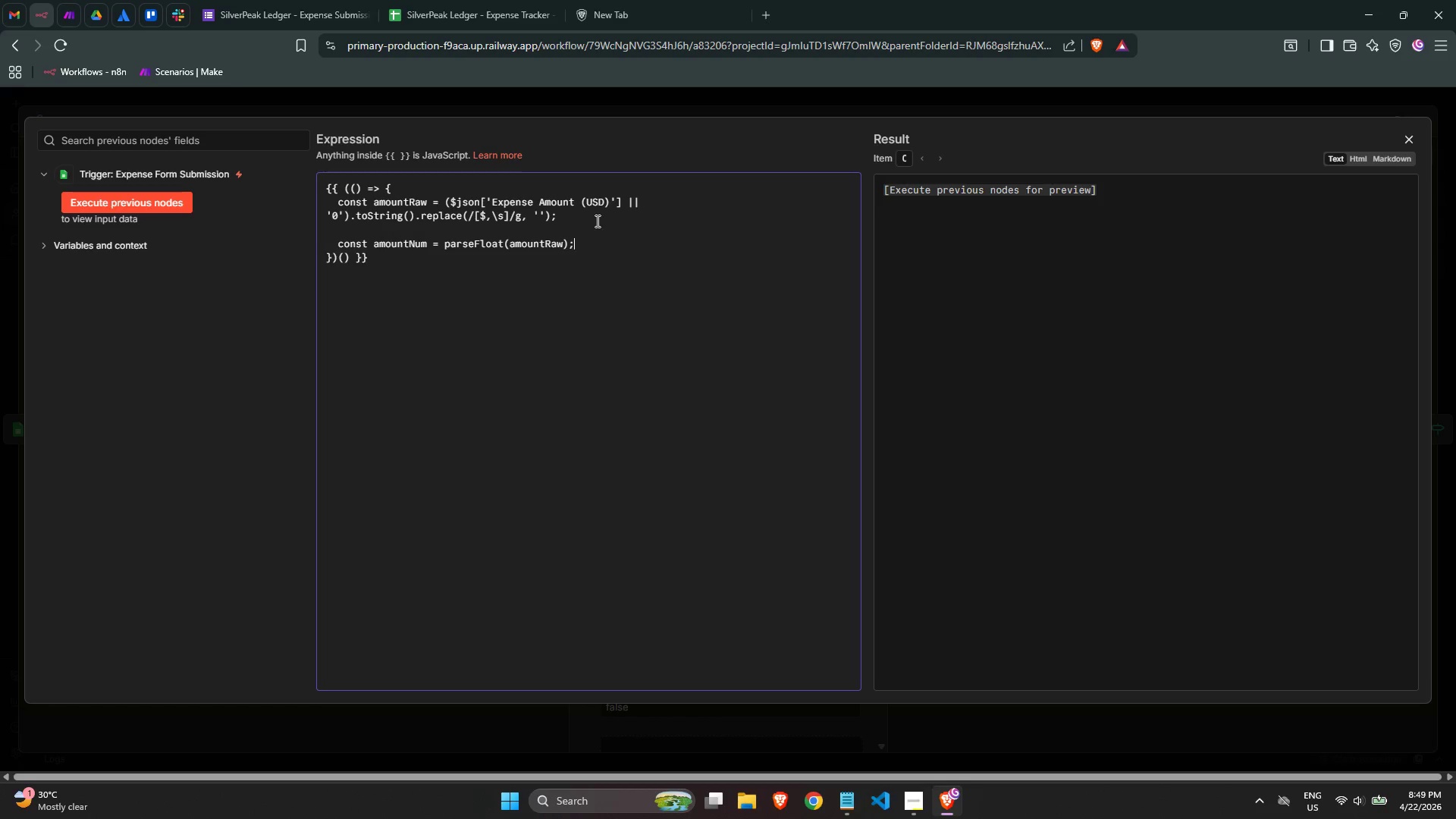 
key(Enter)
 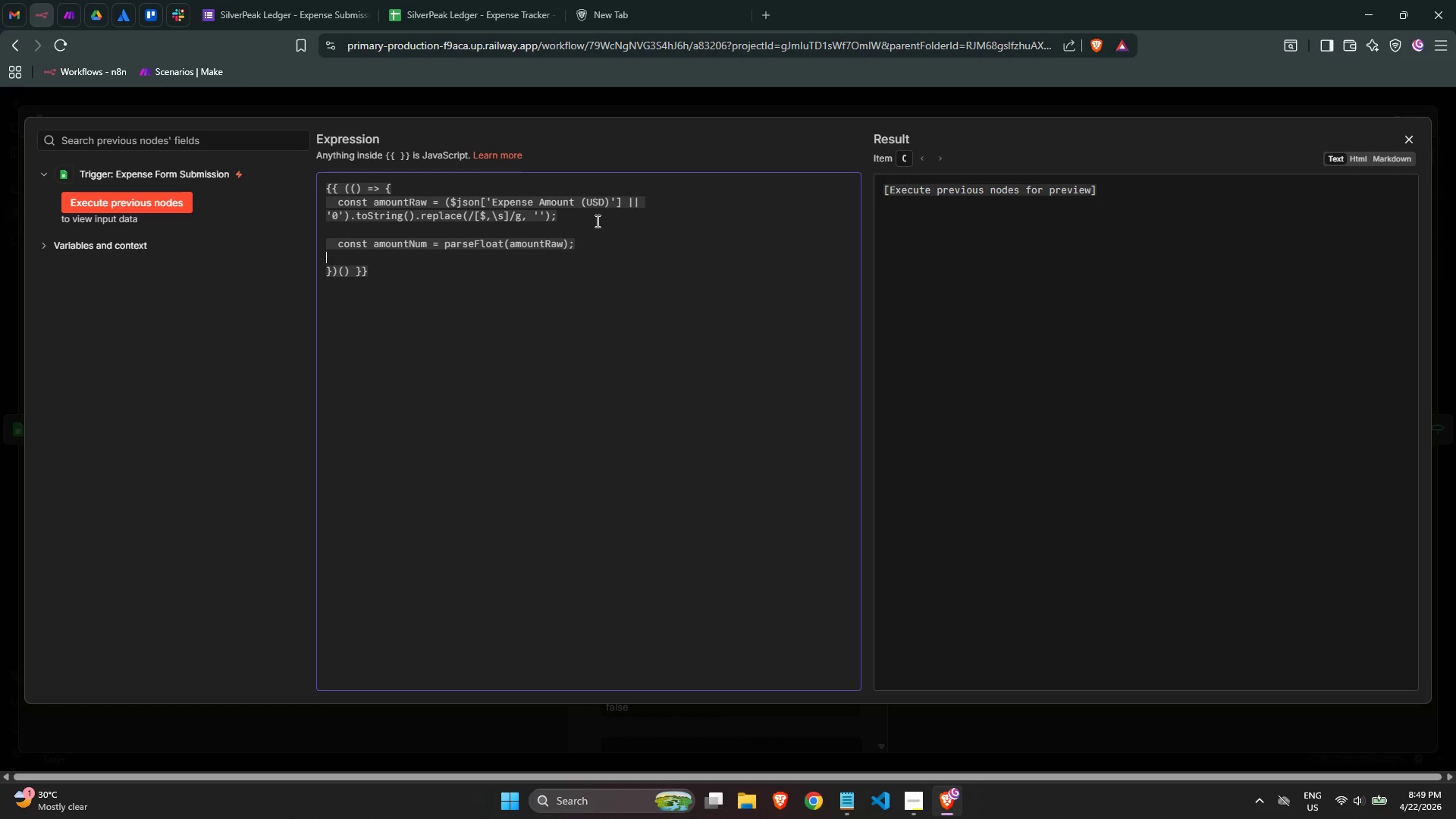 
key(Tab)
type(const)
 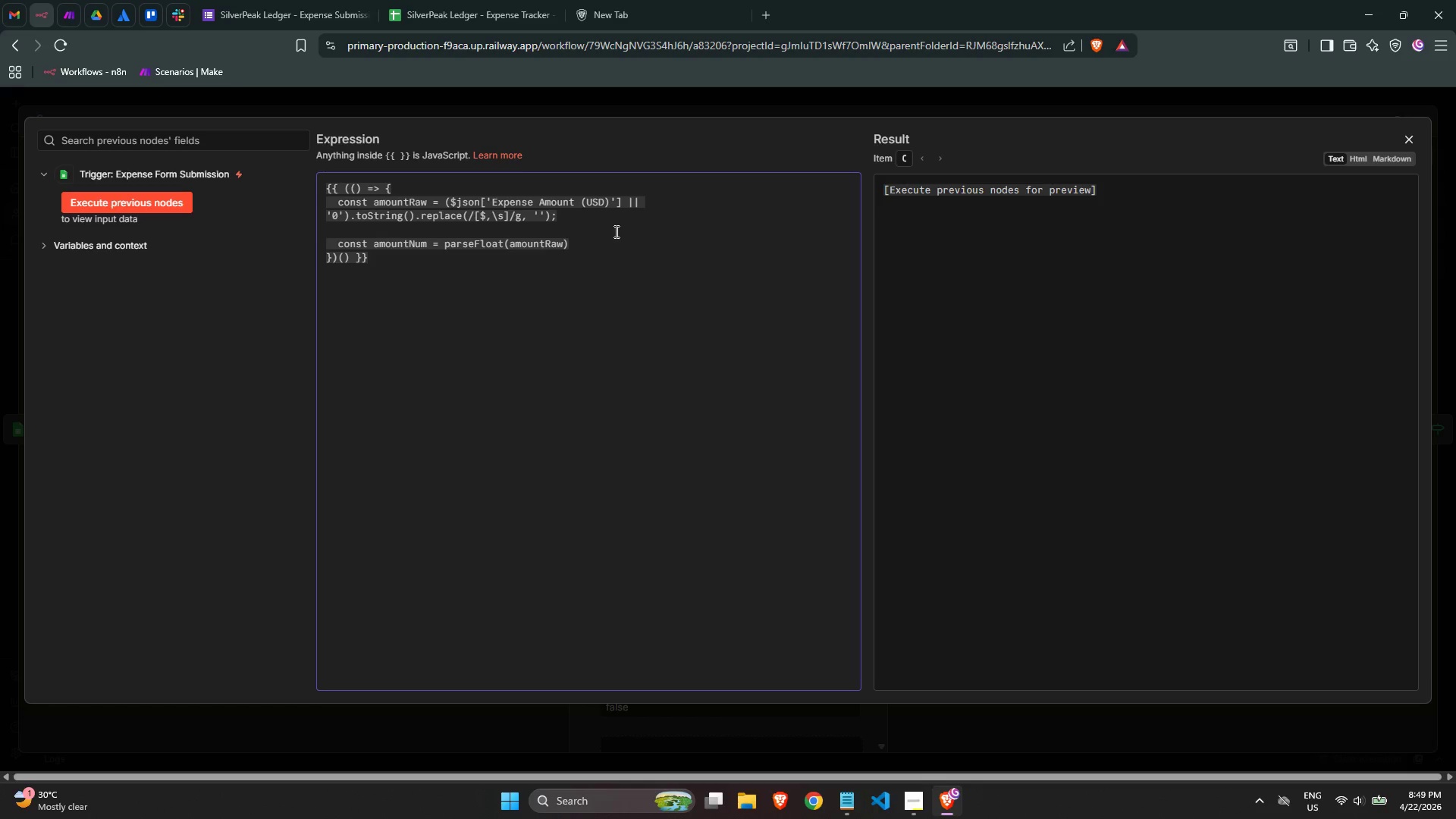 
left_click([650, 249])
 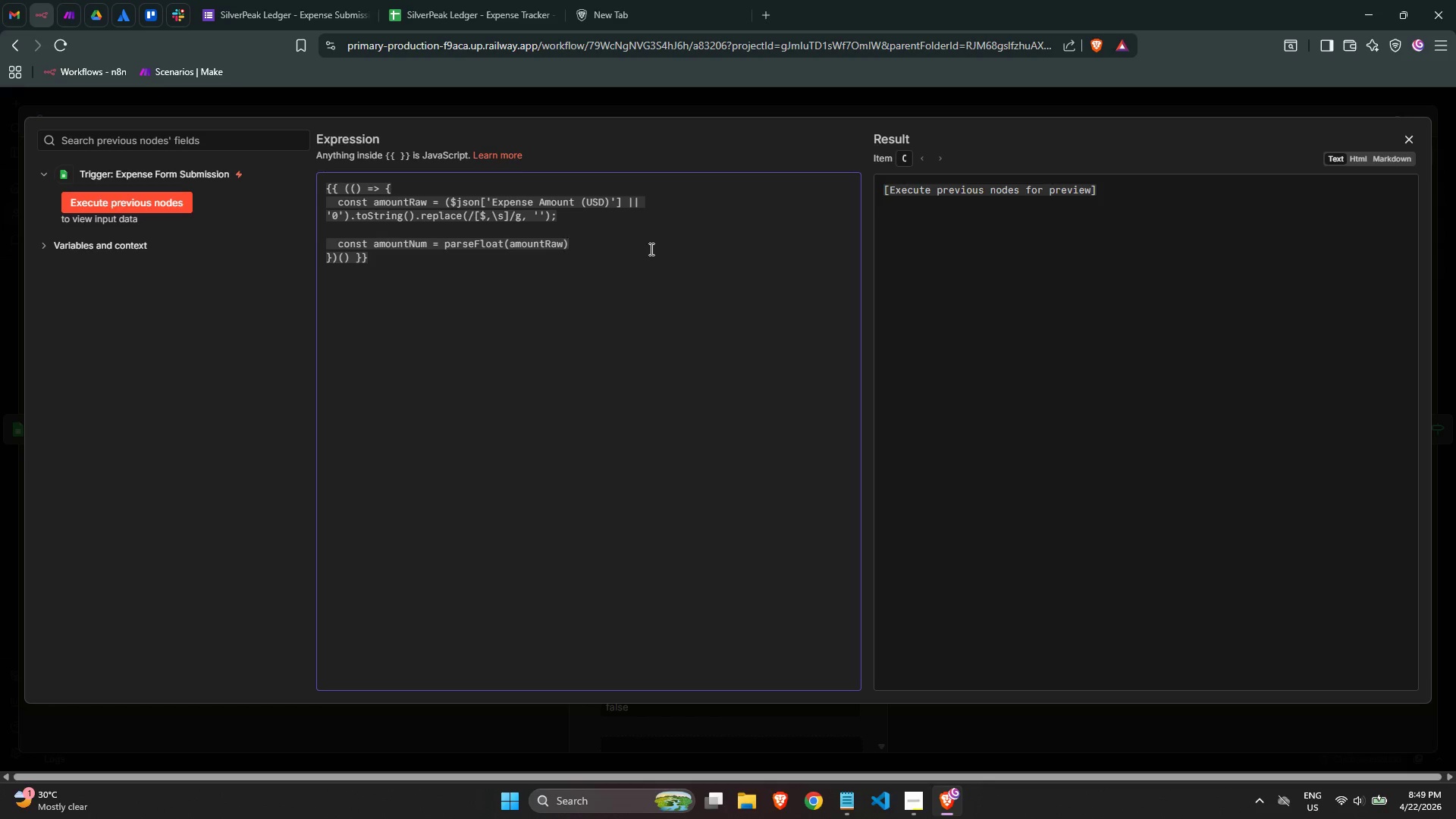 
key(Semicolon)
 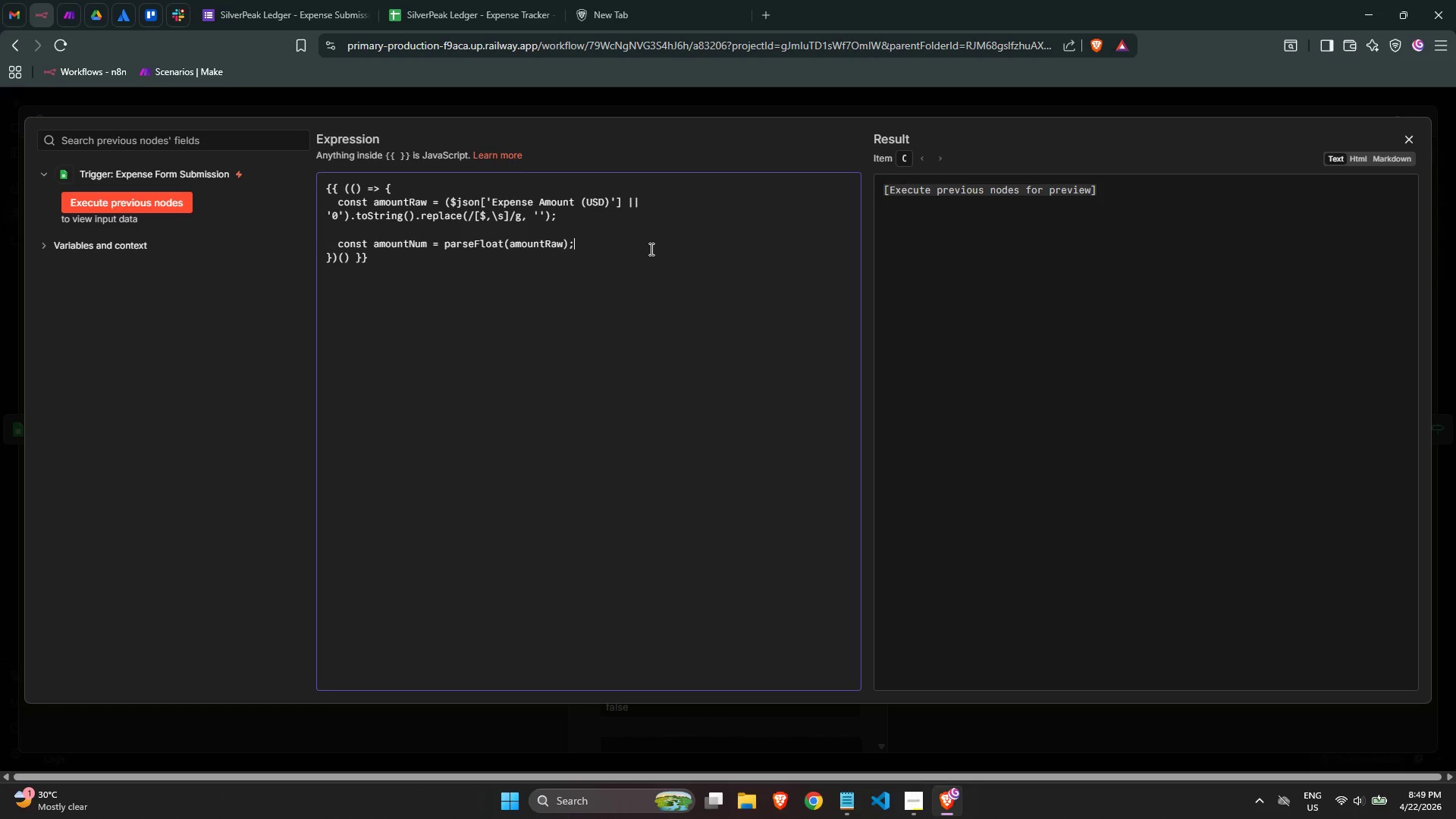 
key(Enter)
 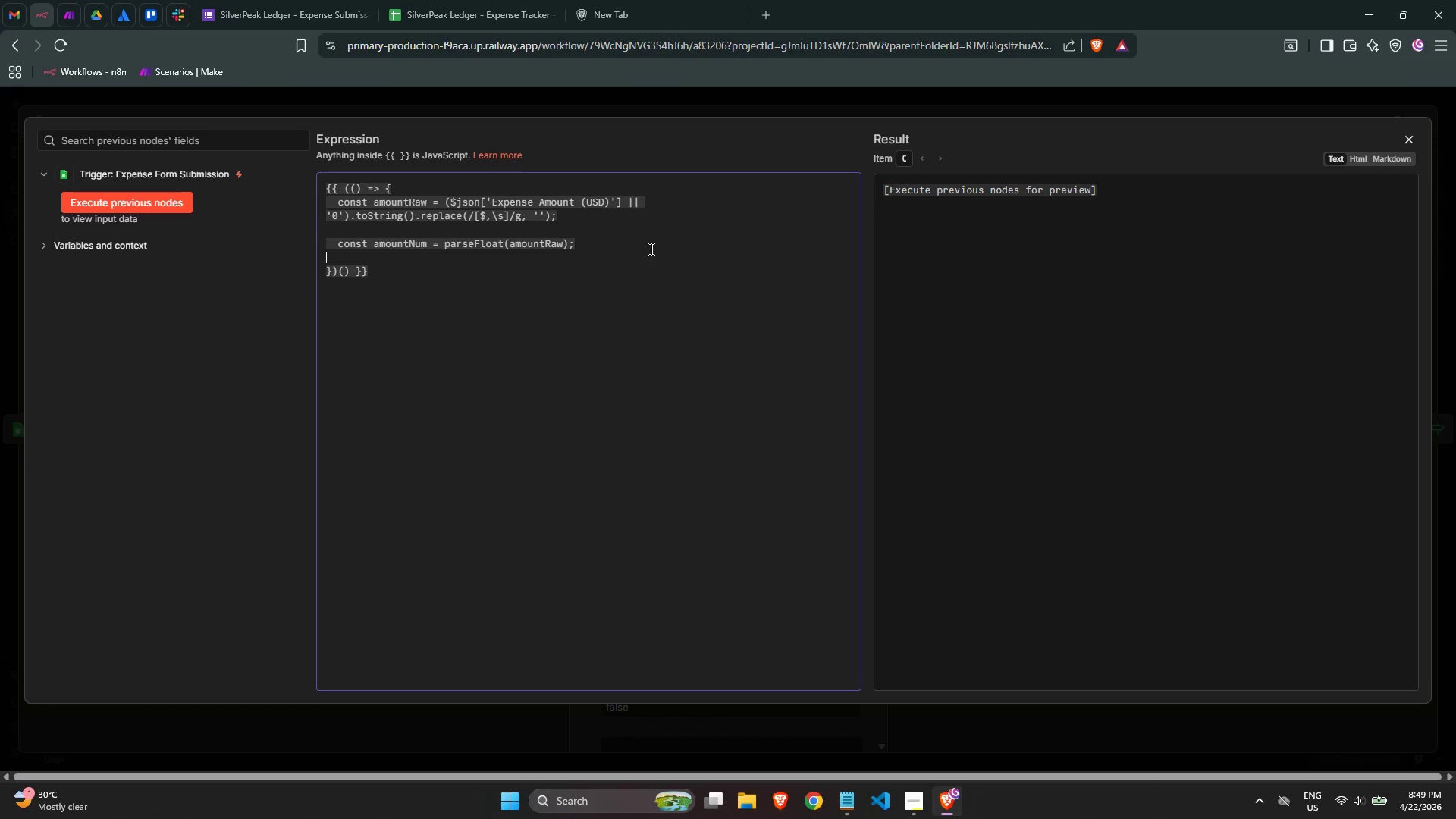 
type(c)
key(Backspace)
key(Tab)
type(const cat = ($json.category || $json['Expense Category)
 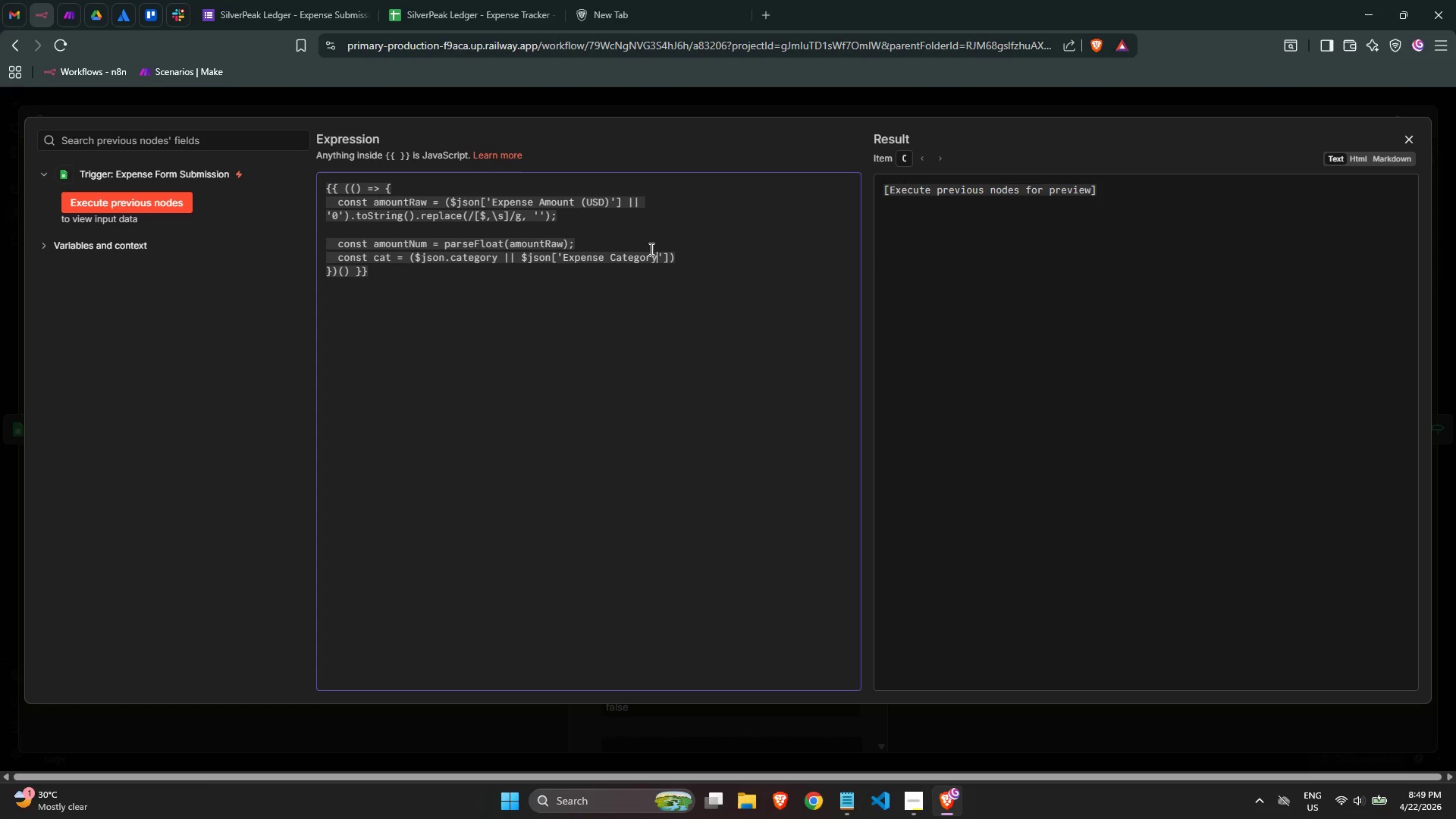 
key(ArrowRight)
 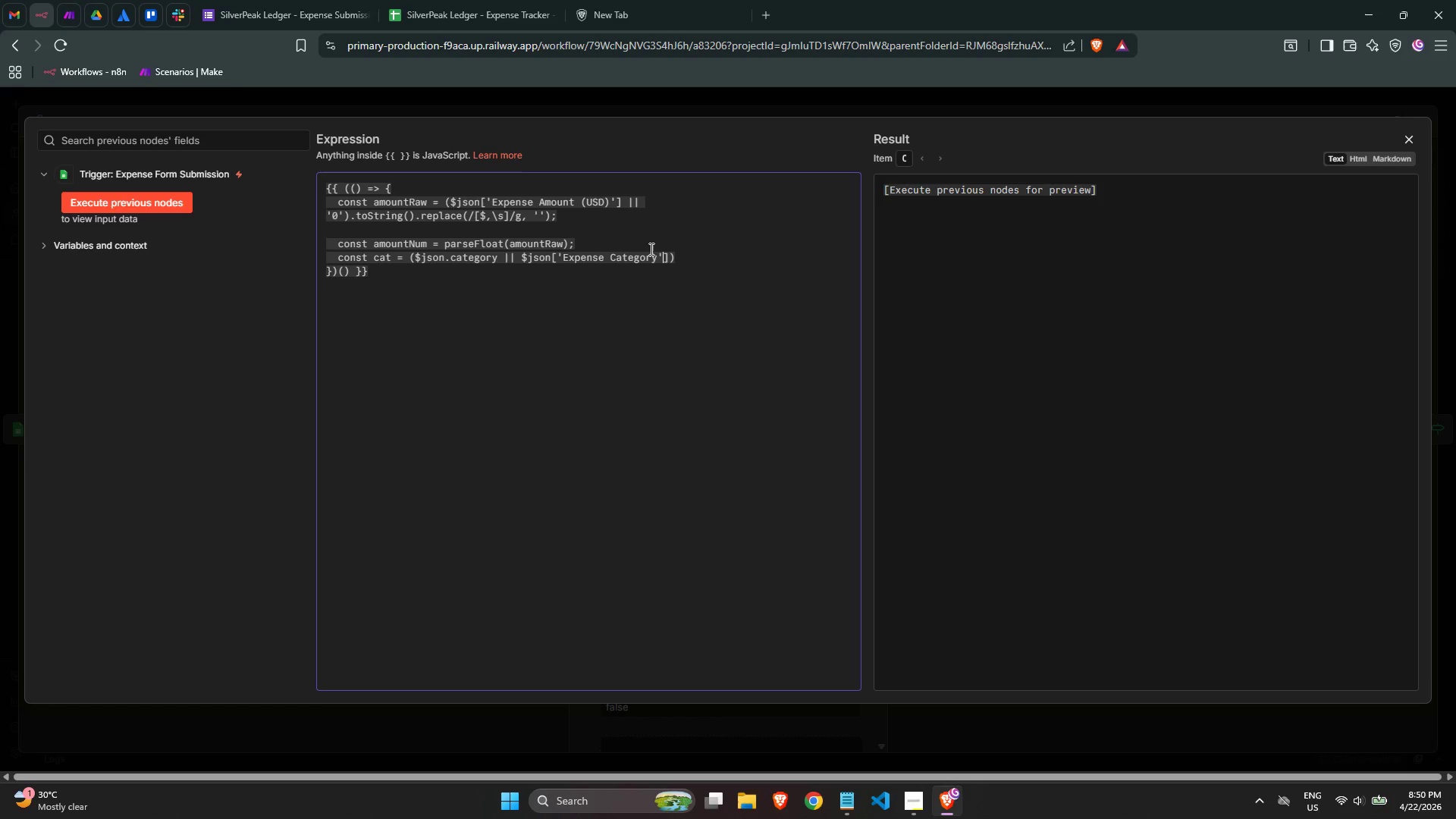 
key(ArrowRight)
 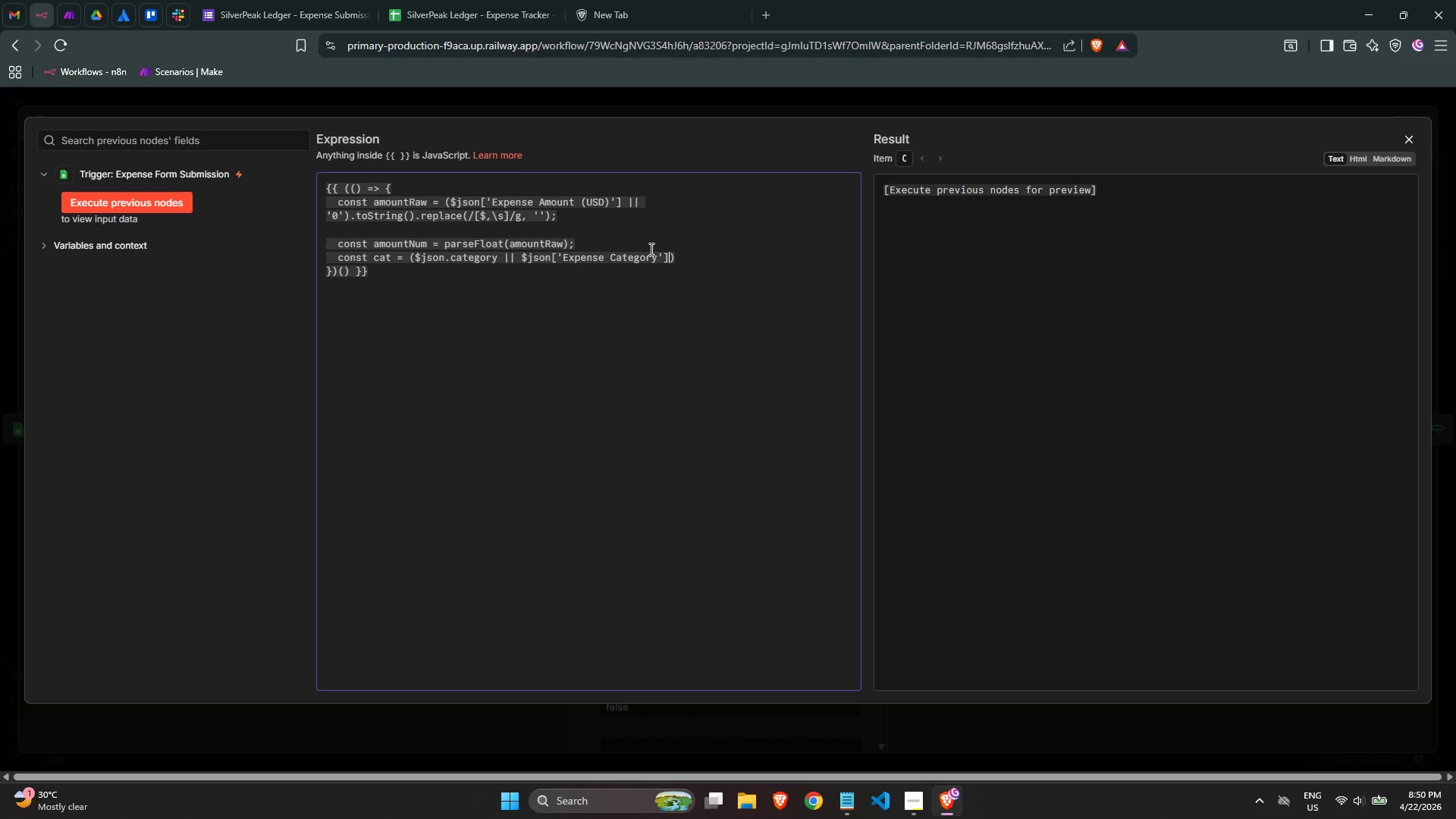 
key(Space)
 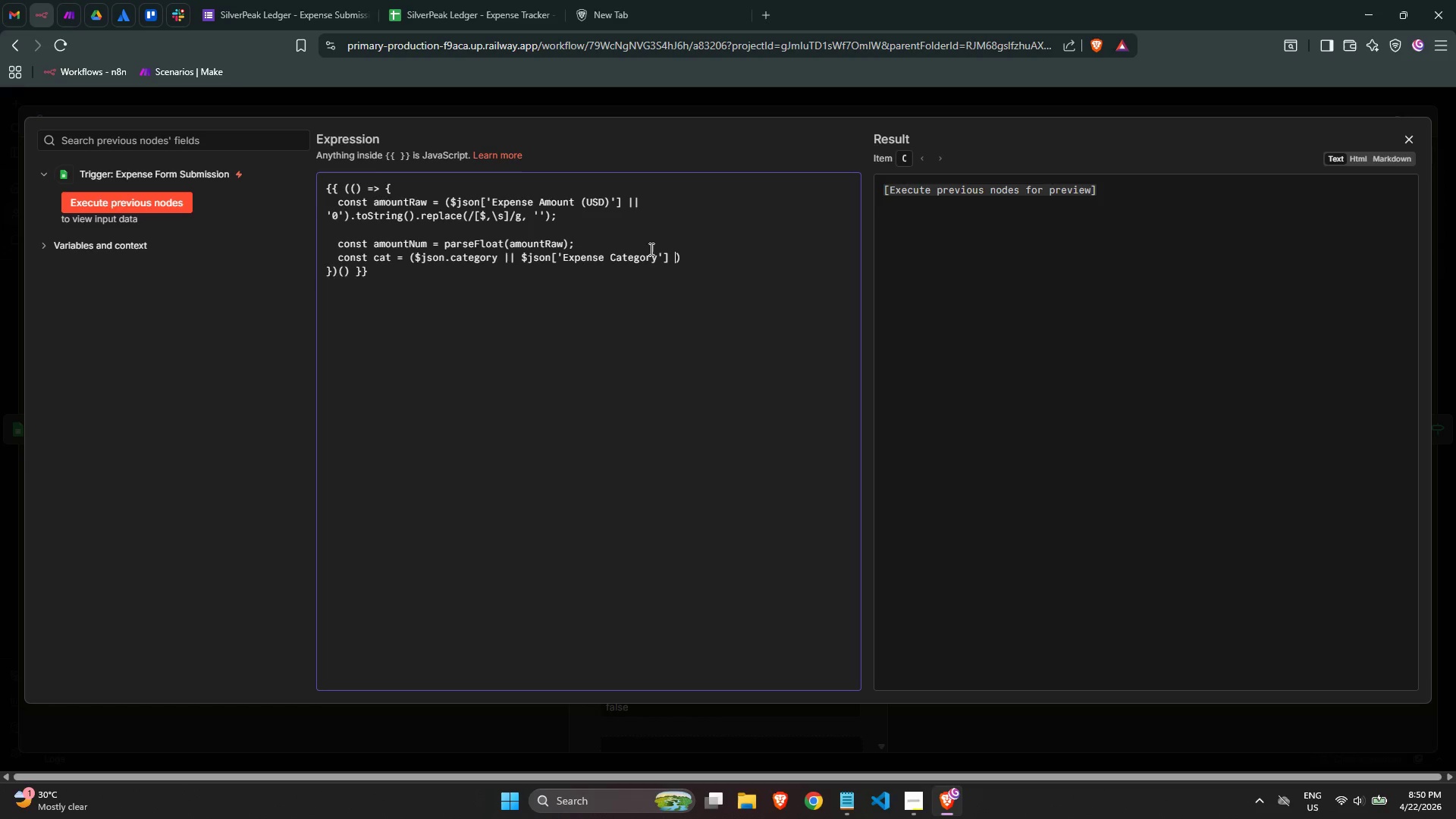 
key(Shift+Backslash)
 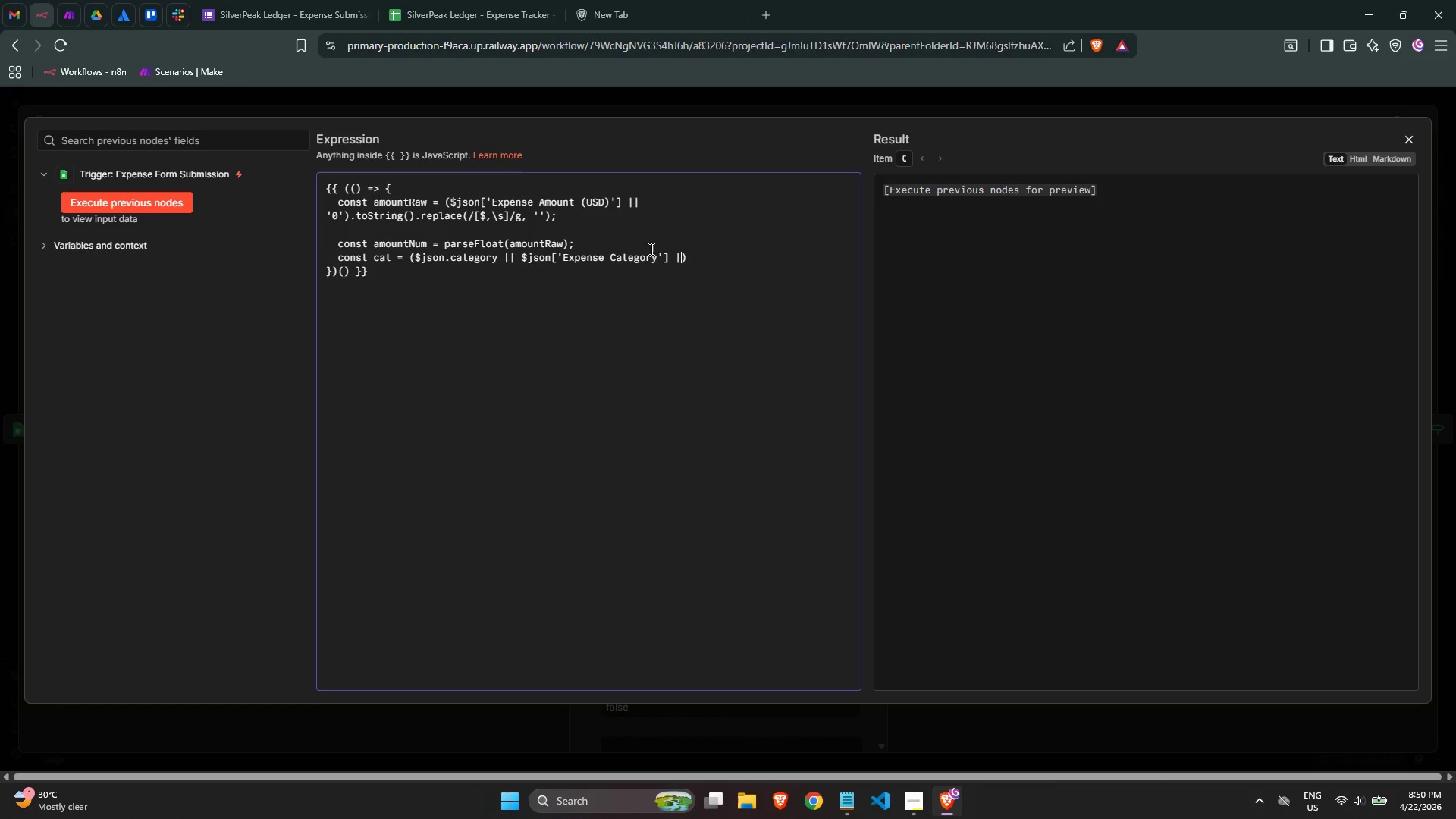 
key(Shift+Backslash)
 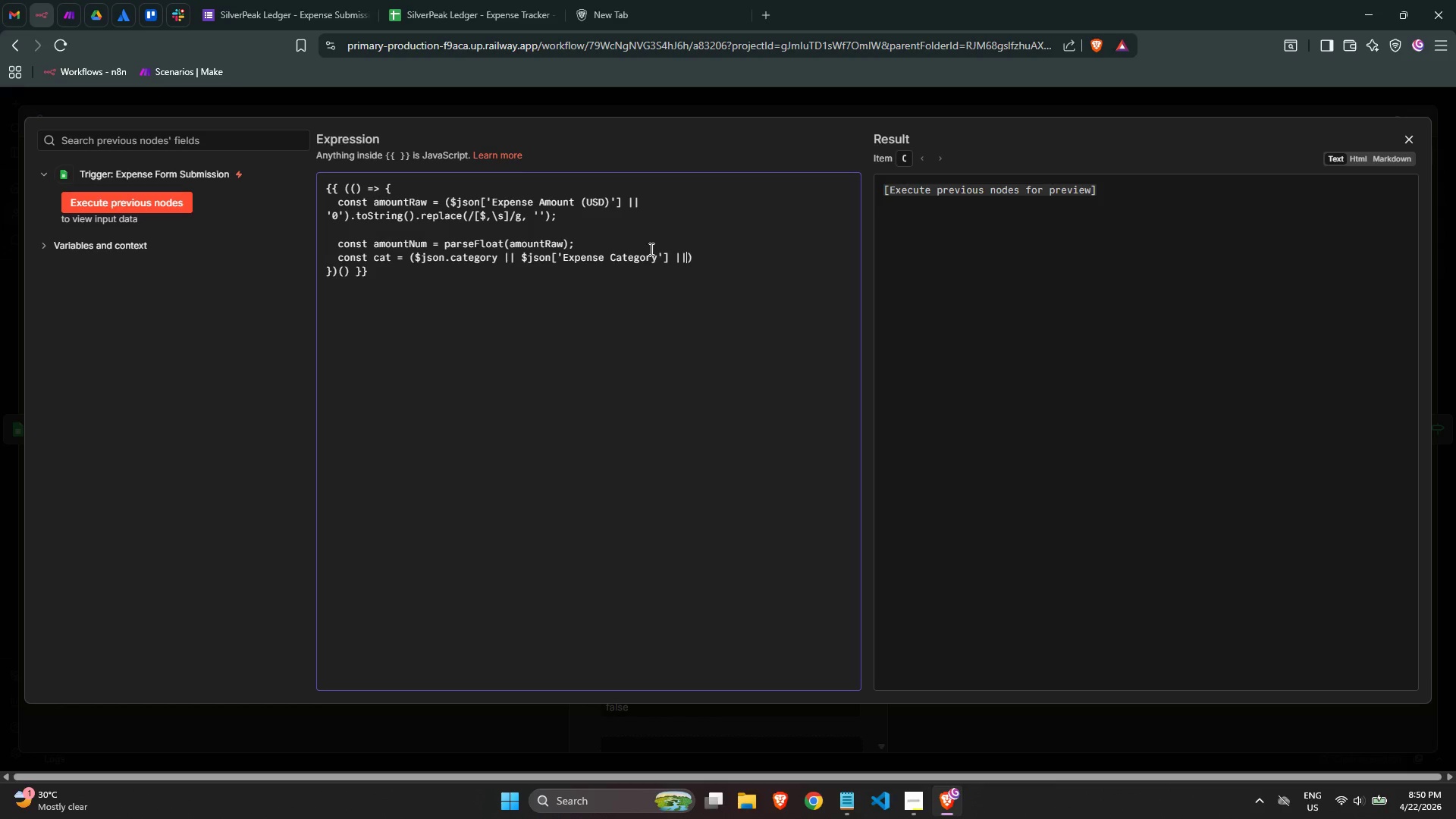 
key(Space)
 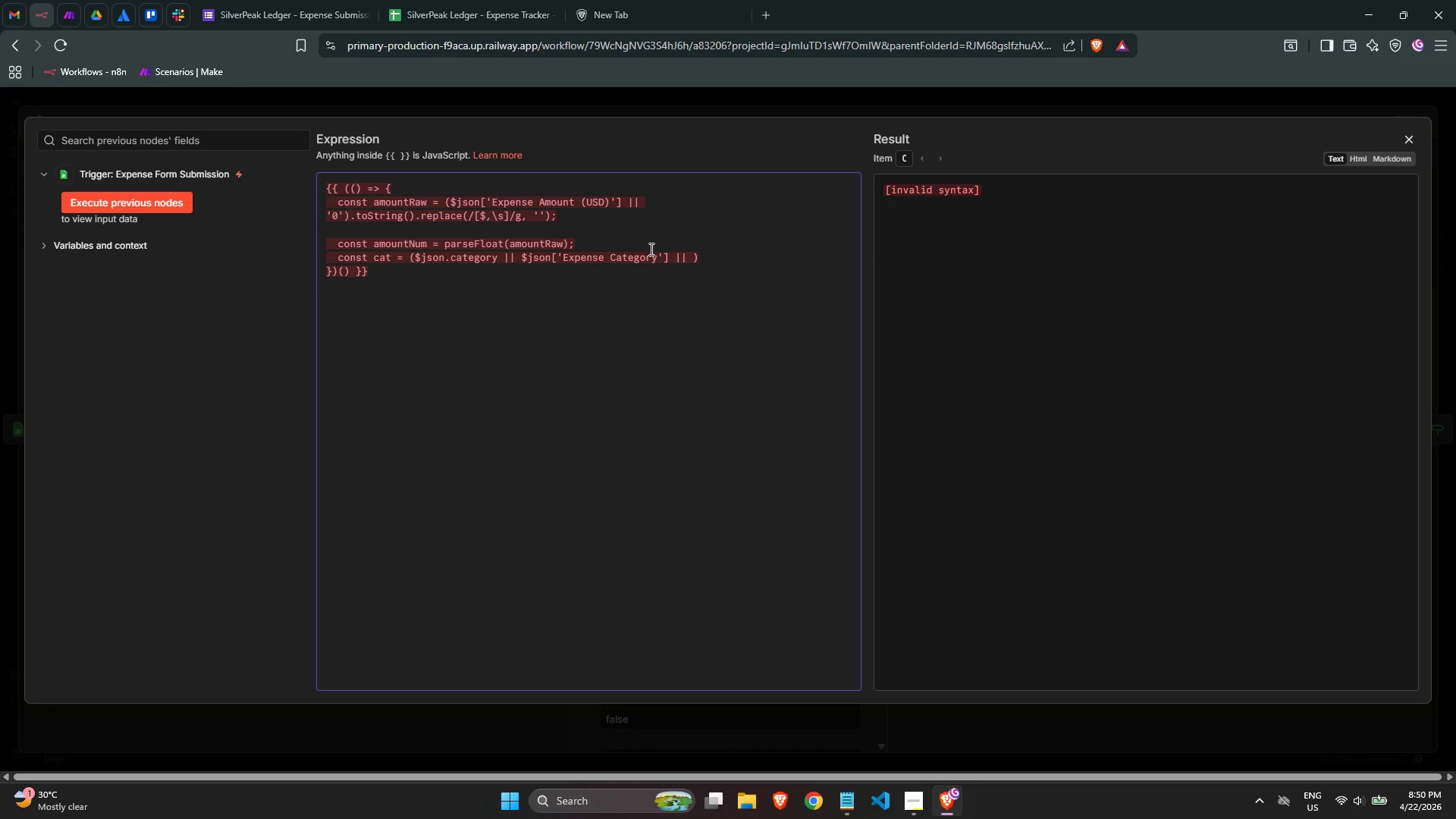 
key(Quote)
 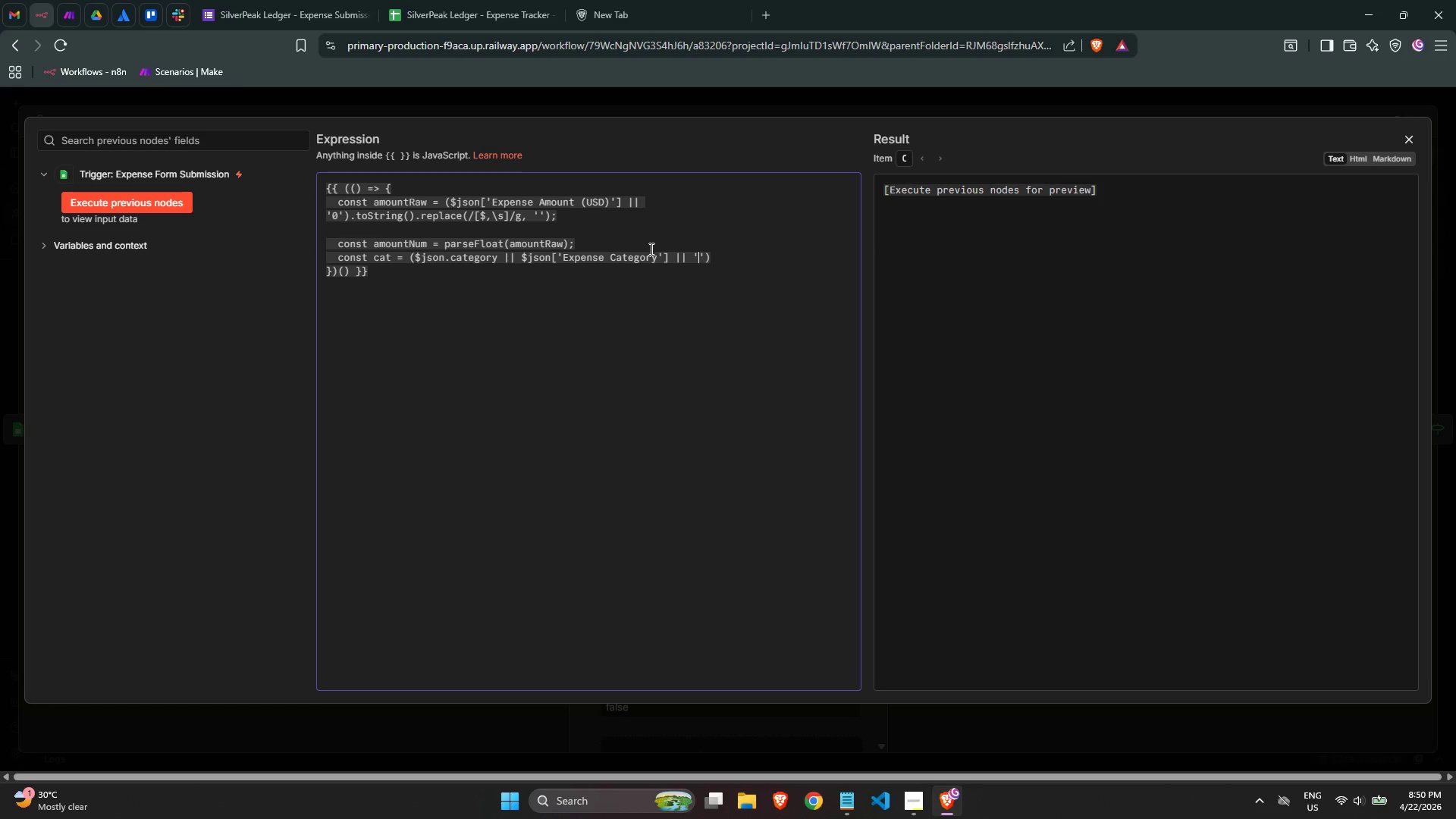 
key(ArrowRight)
 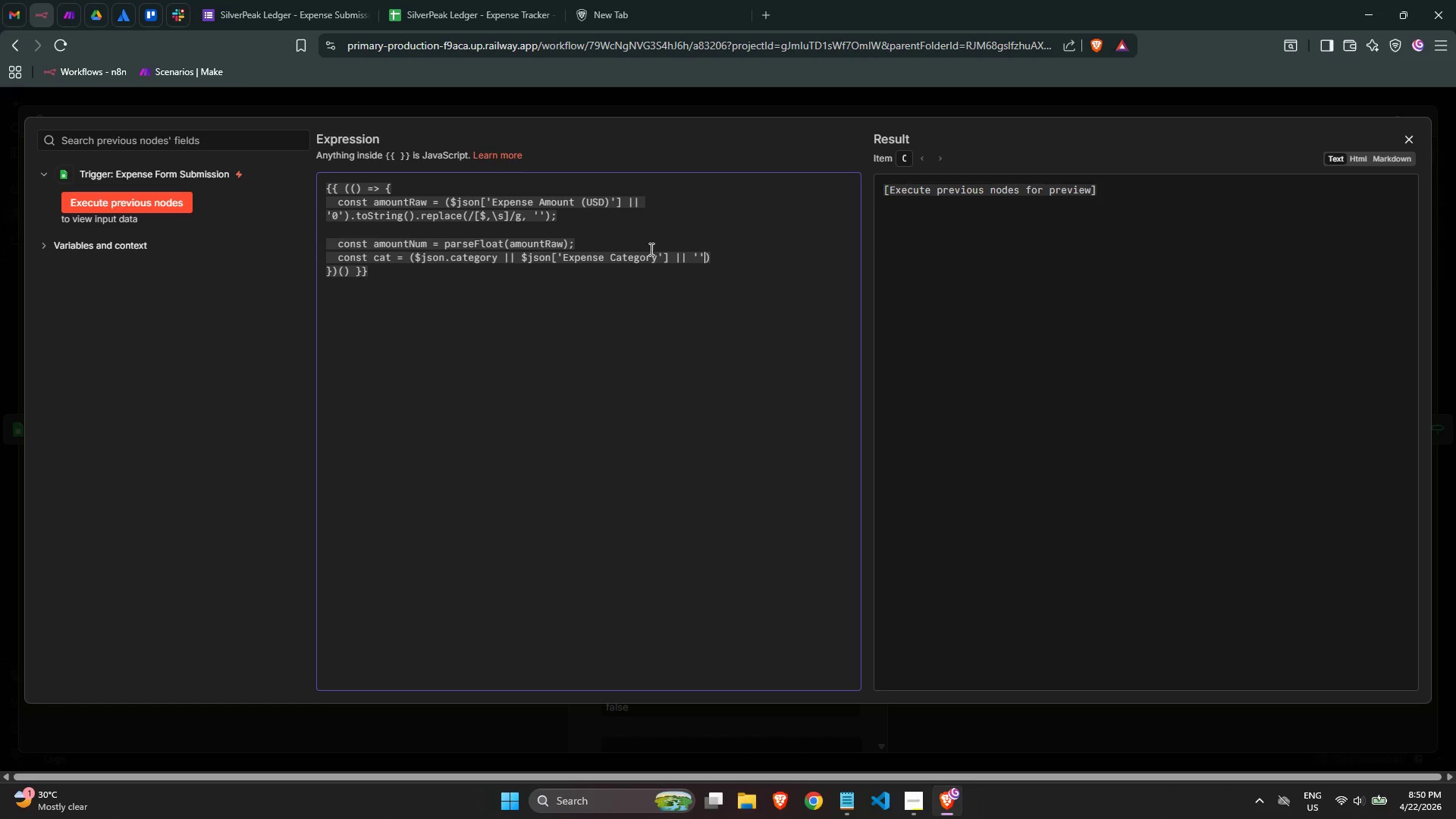 
key(ArrowRight)
 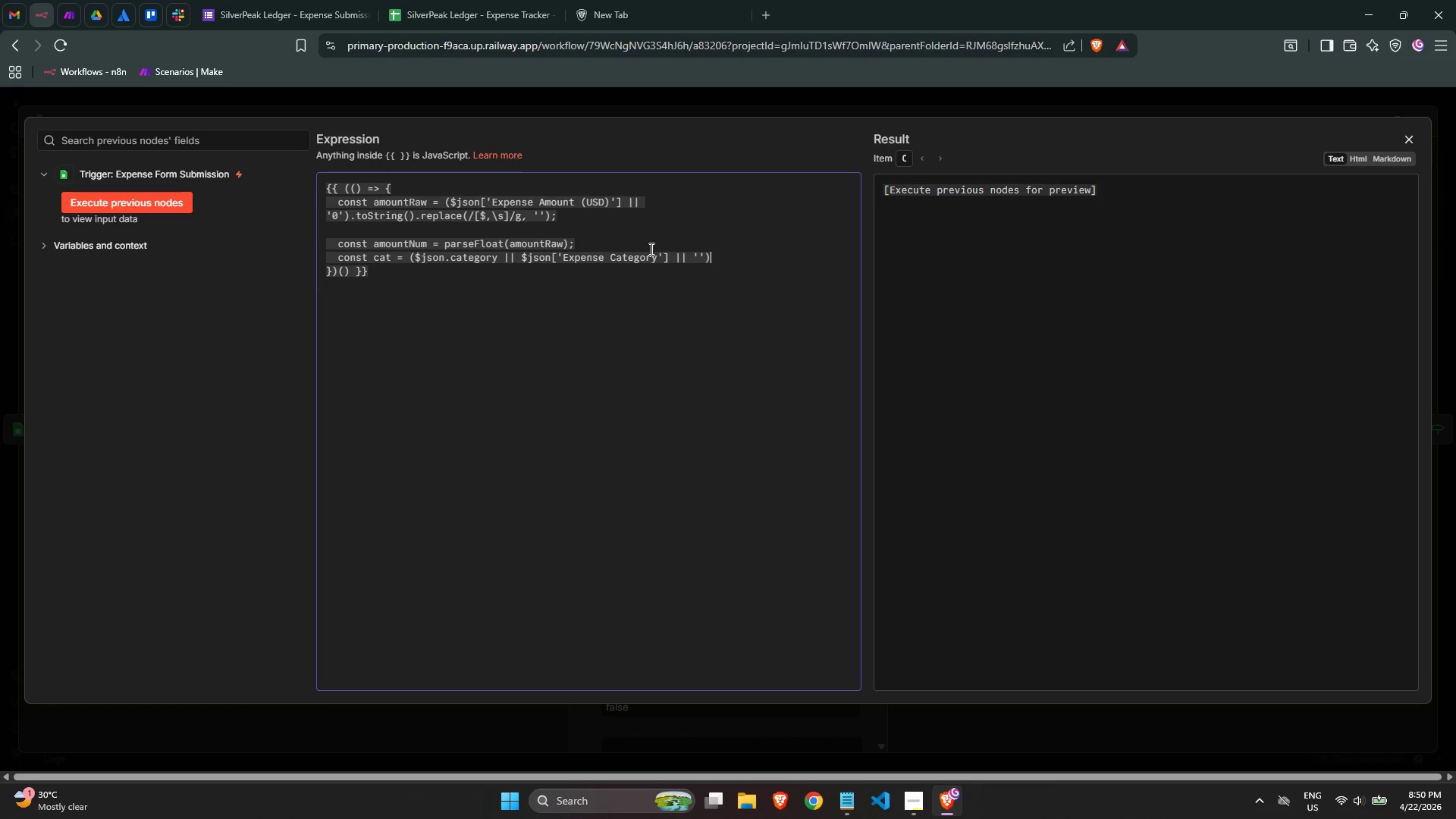 
type(/)
key(Backspace)
type(.trim().loLowe)
key(Backspace)
key(Backspace)
key(Backspace)
key(Backspace)
key(Backspace)
key(Backspace)
type(toLowe)
 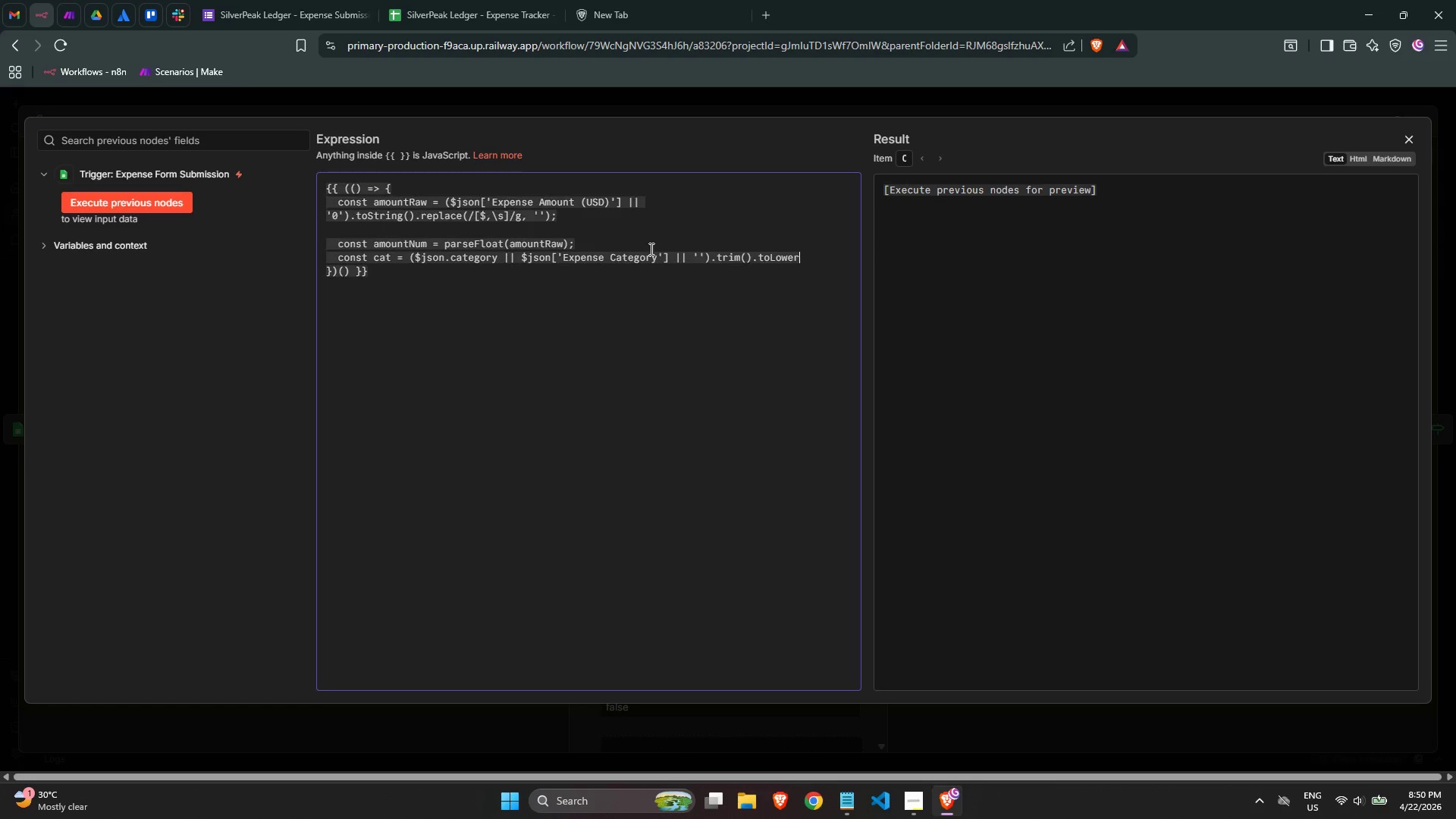 
 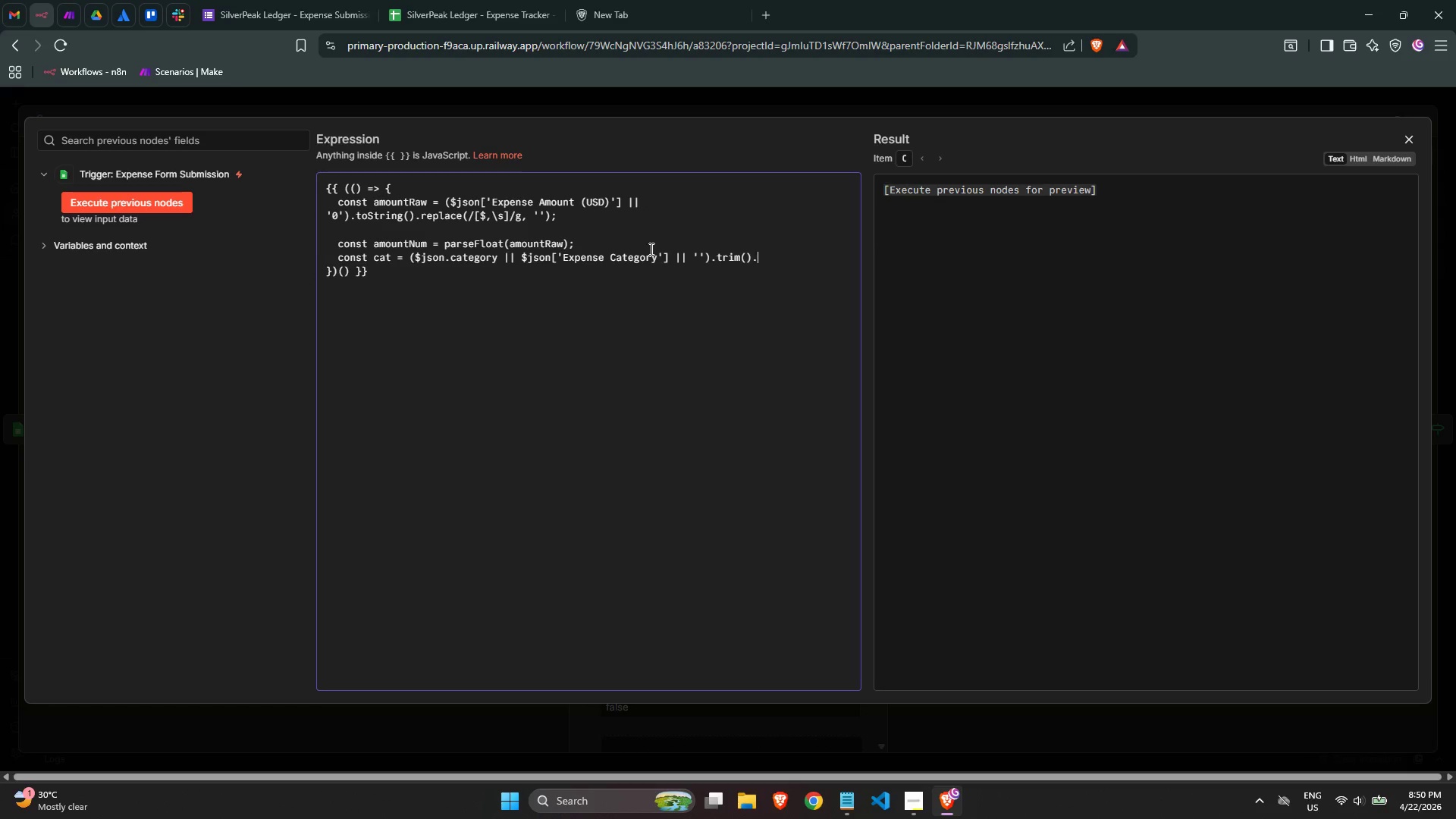 
type(rCase())
 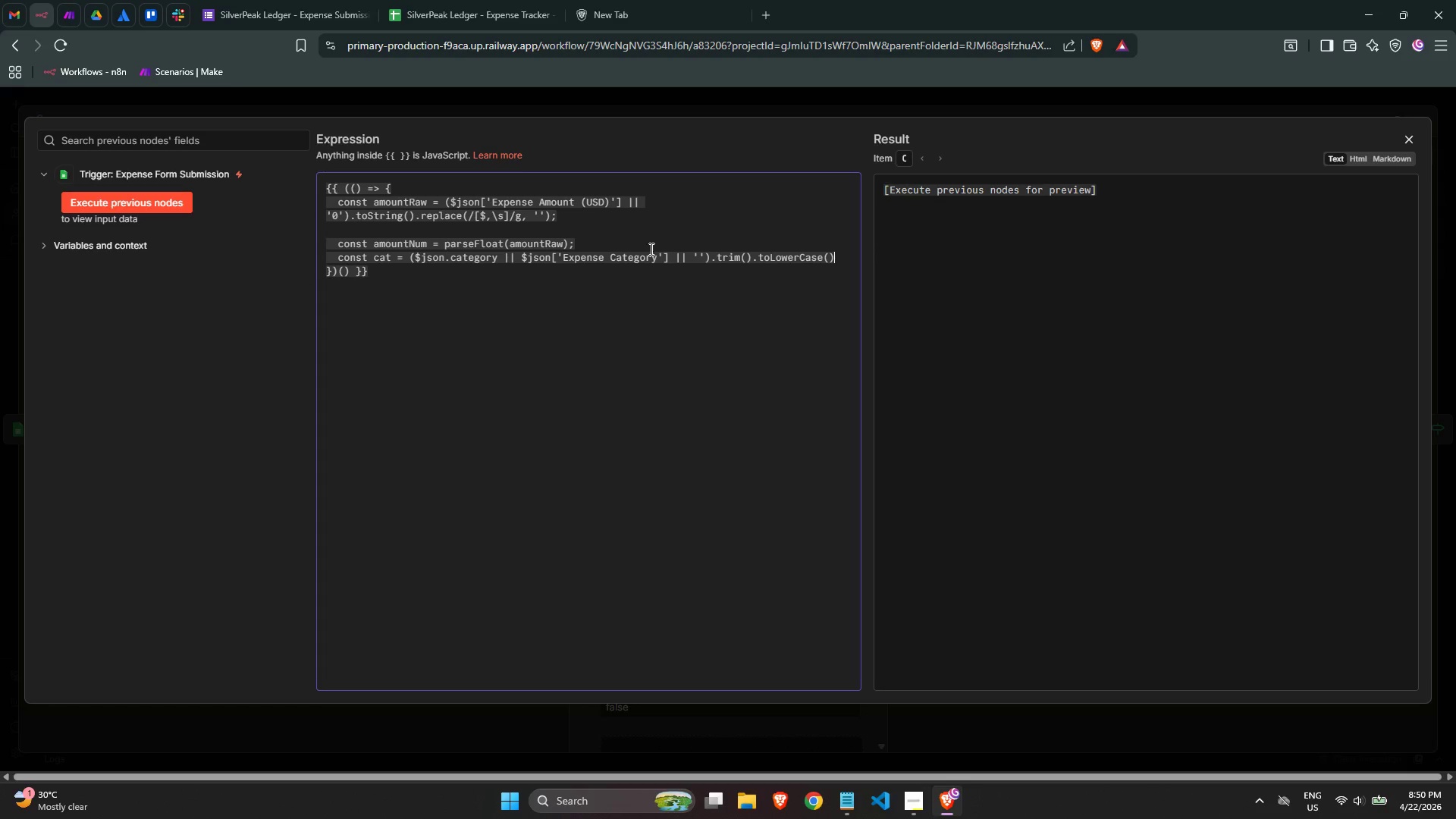 
key(ArrowRight)
 